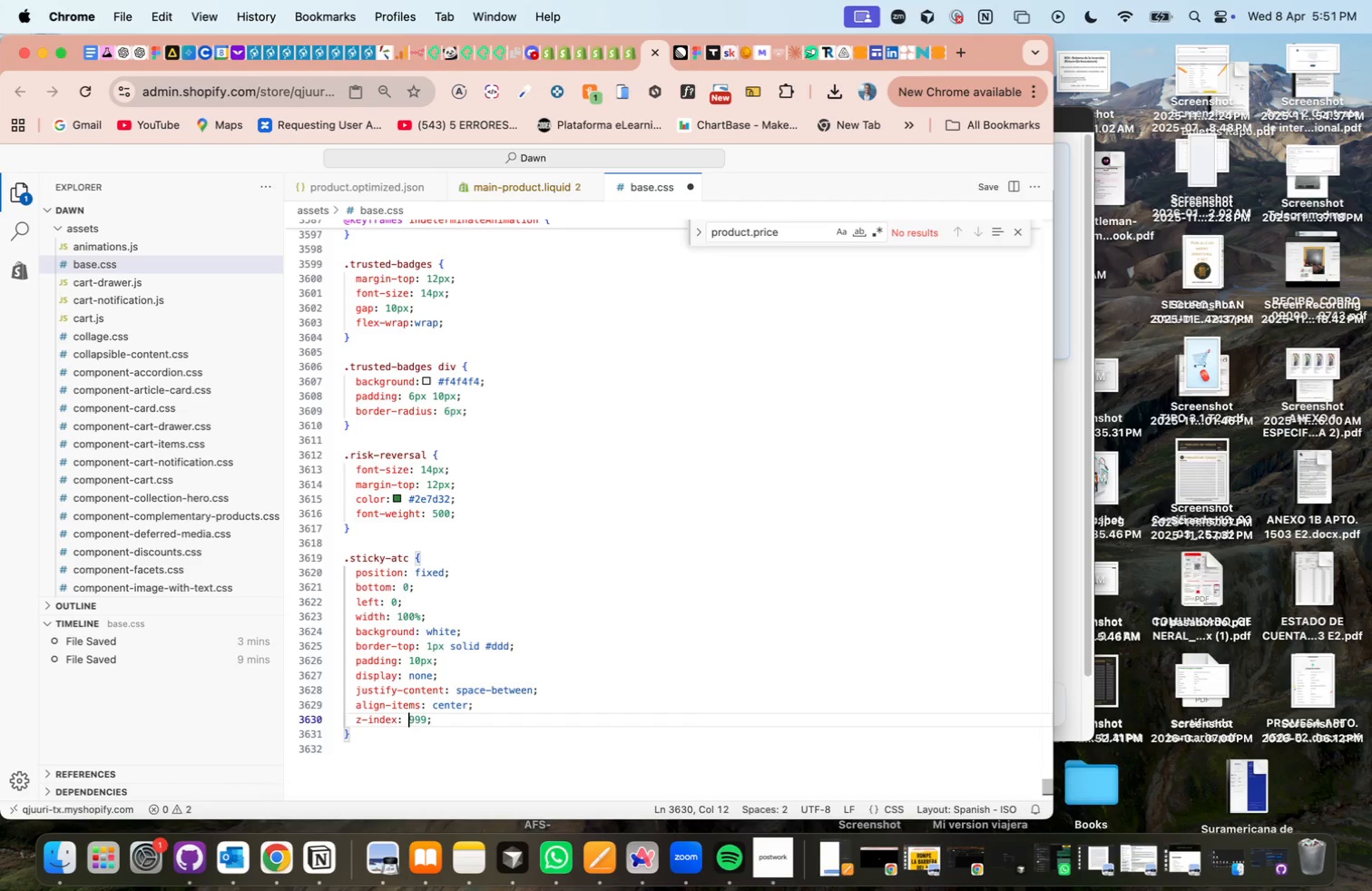 
key(ArrowRight)
 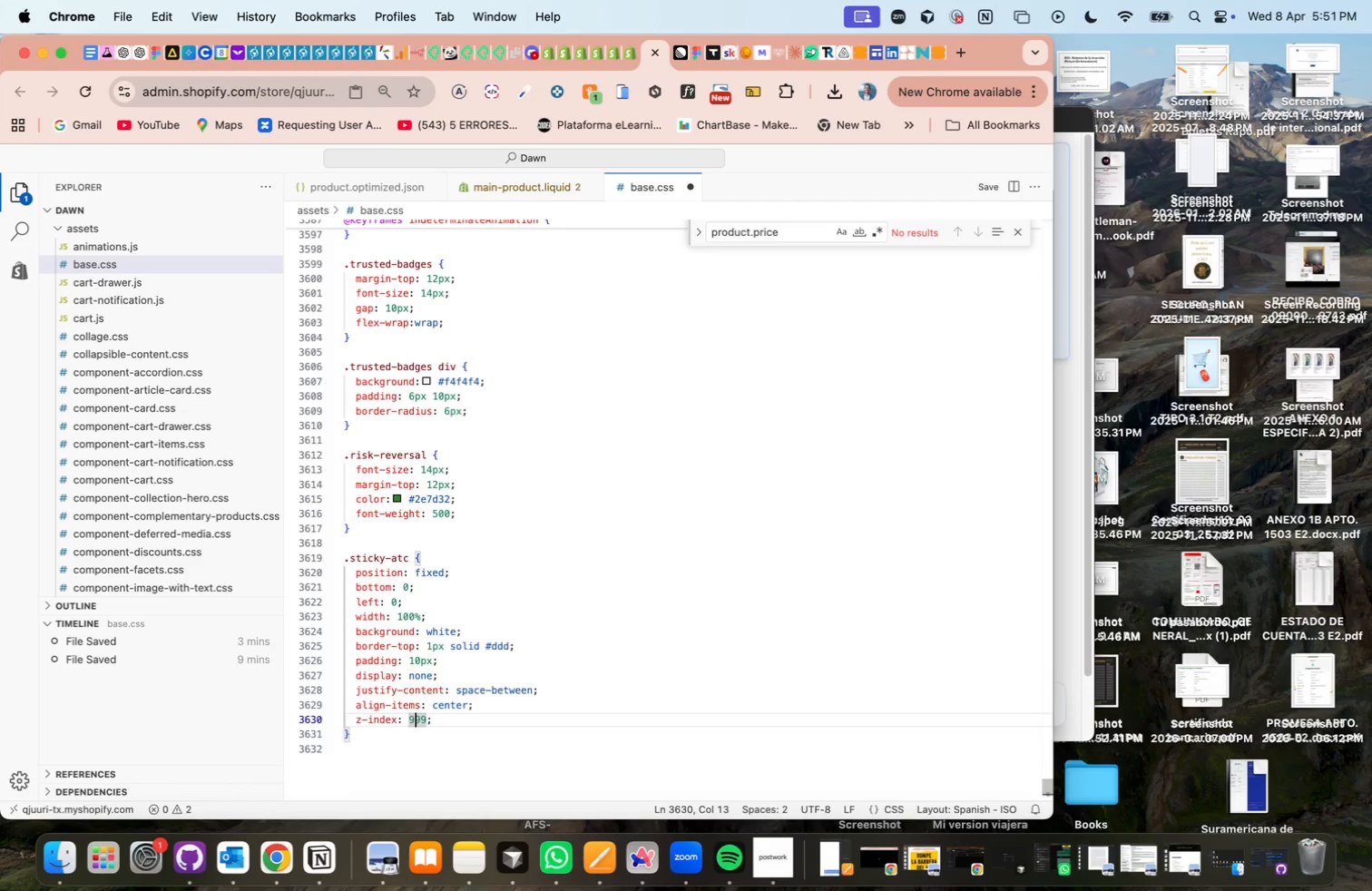 
key(ArrowRight)
 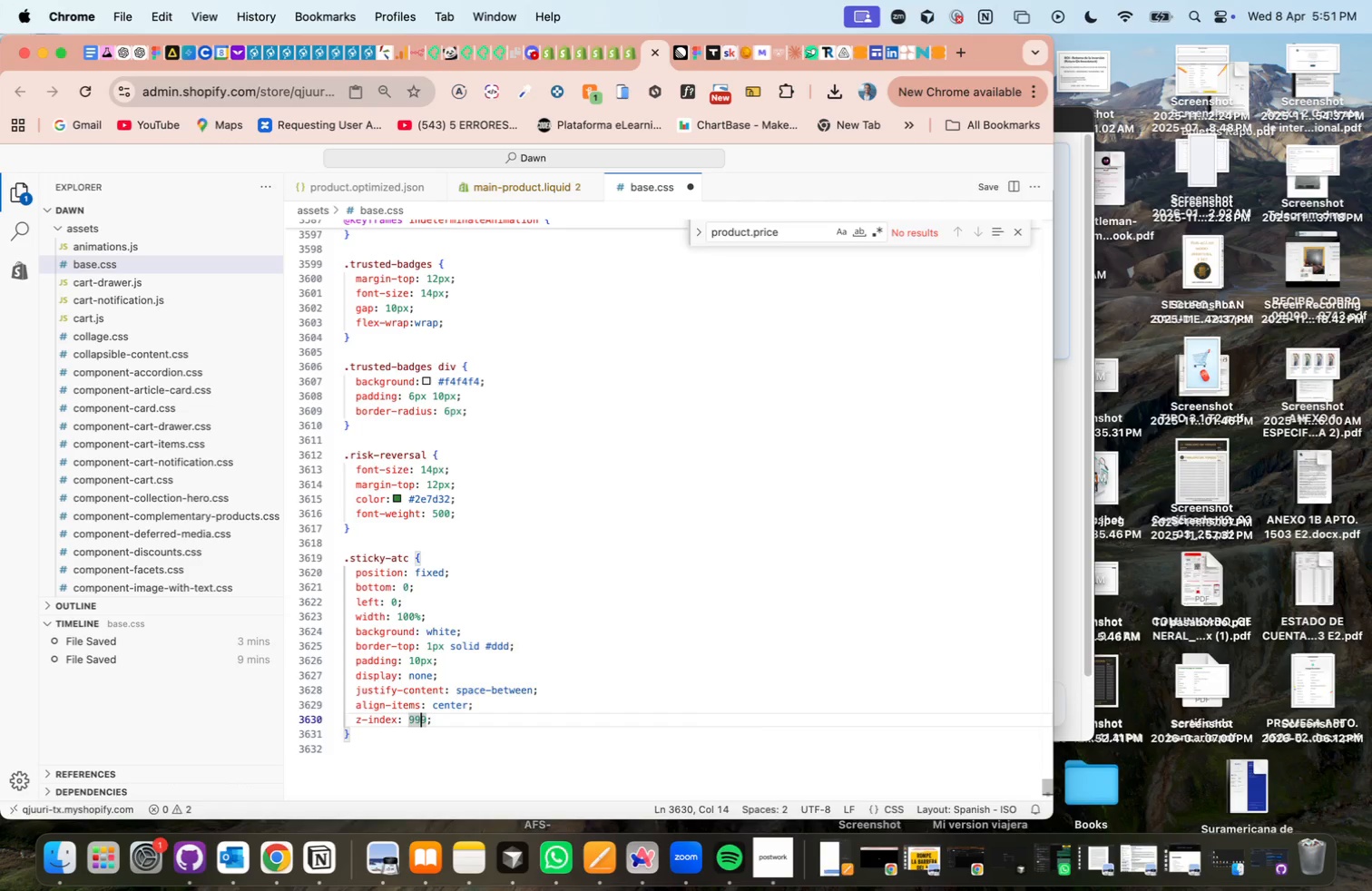 
key(ArrowRight)
 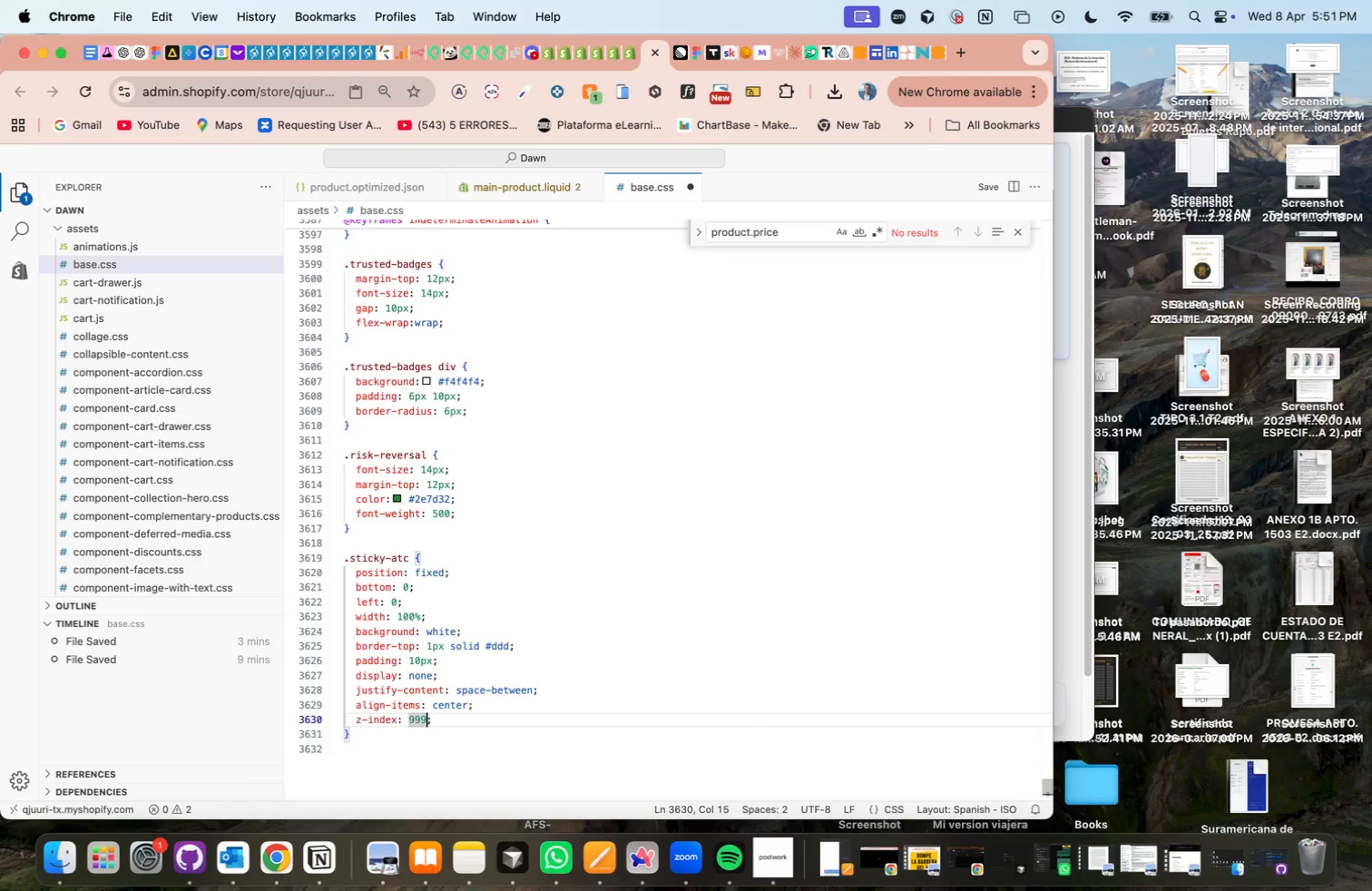 
key(ArrowRight)
 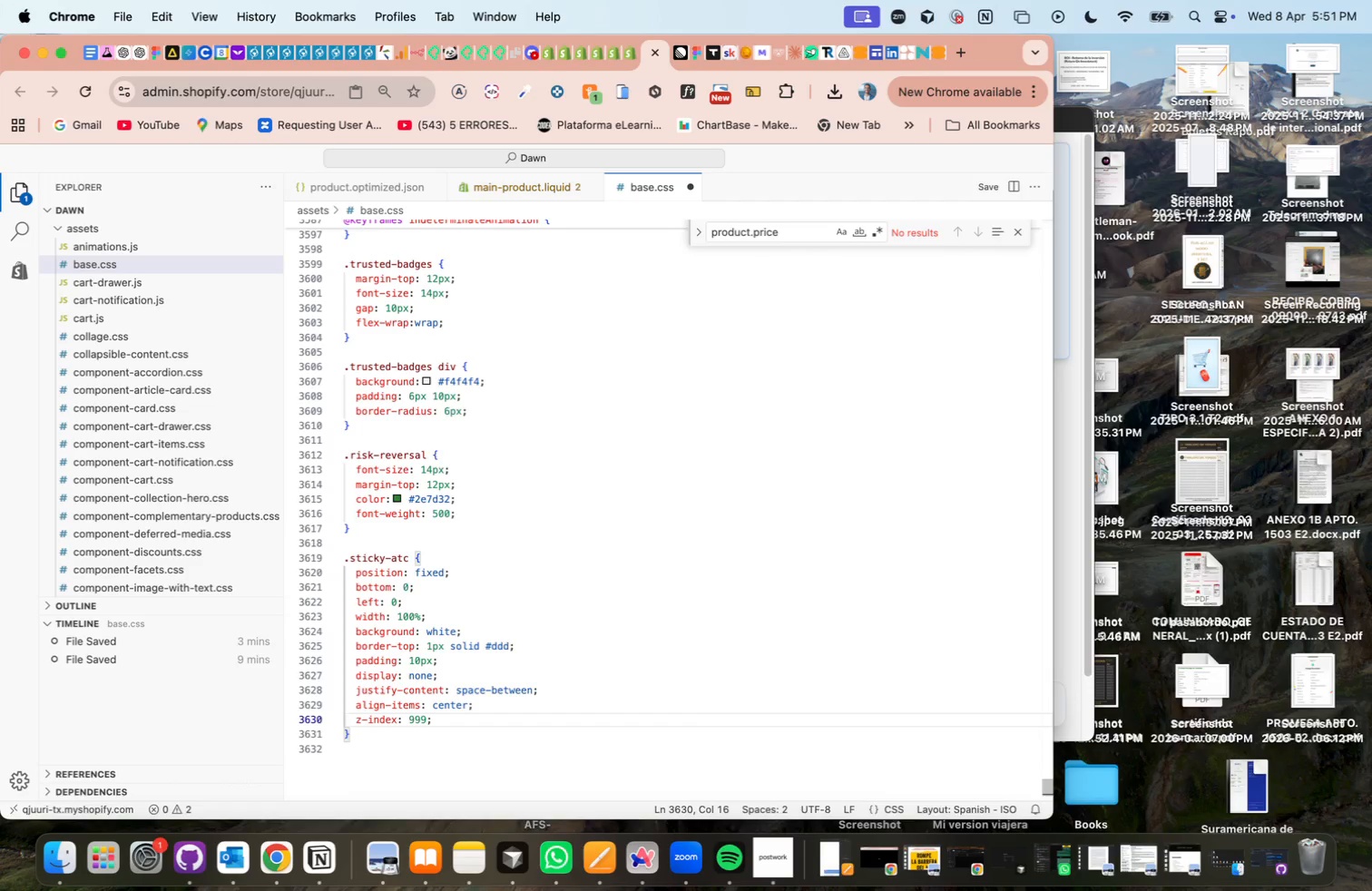 
key(ArrowDown)
 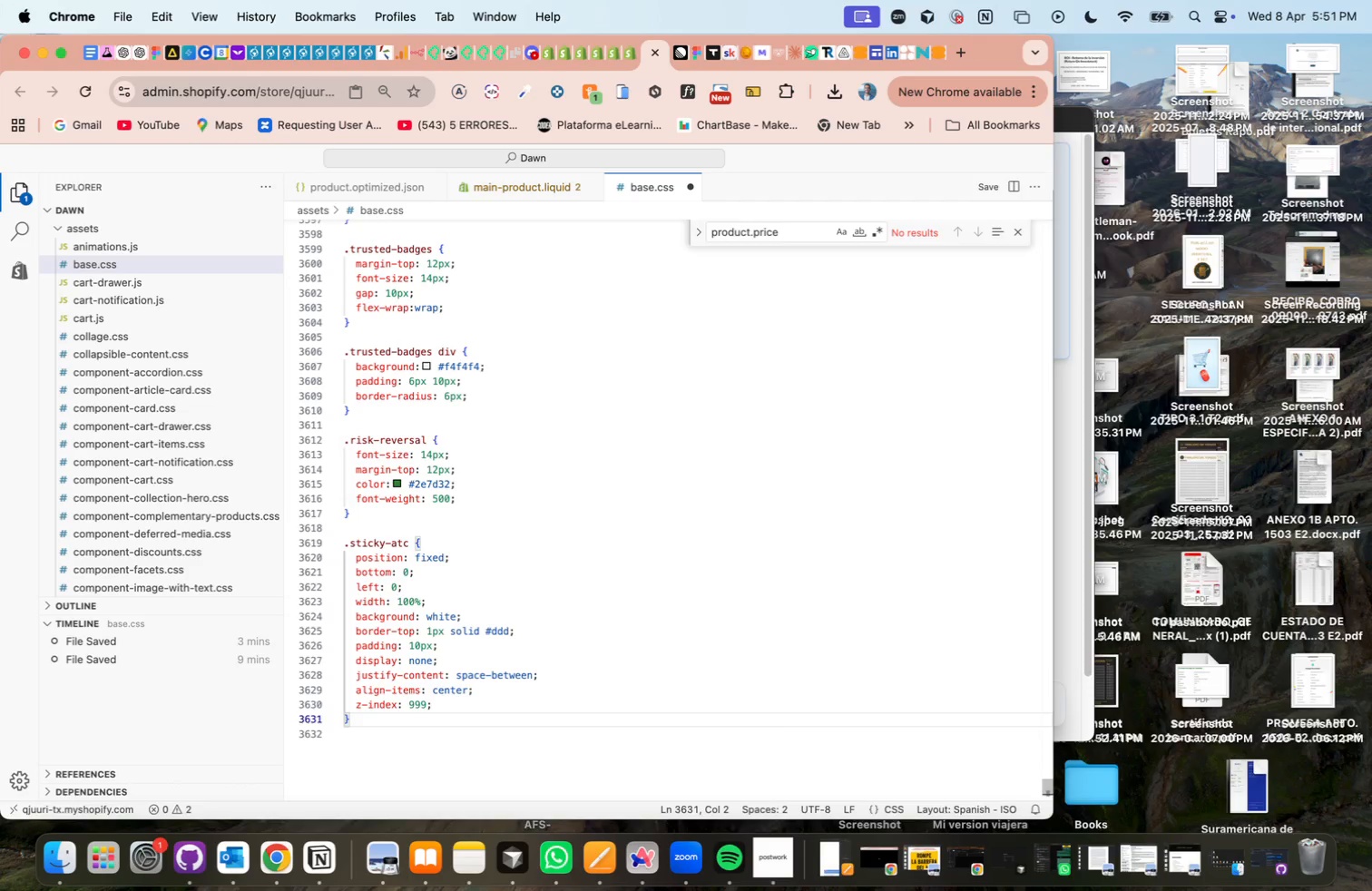 
key(Enter)
 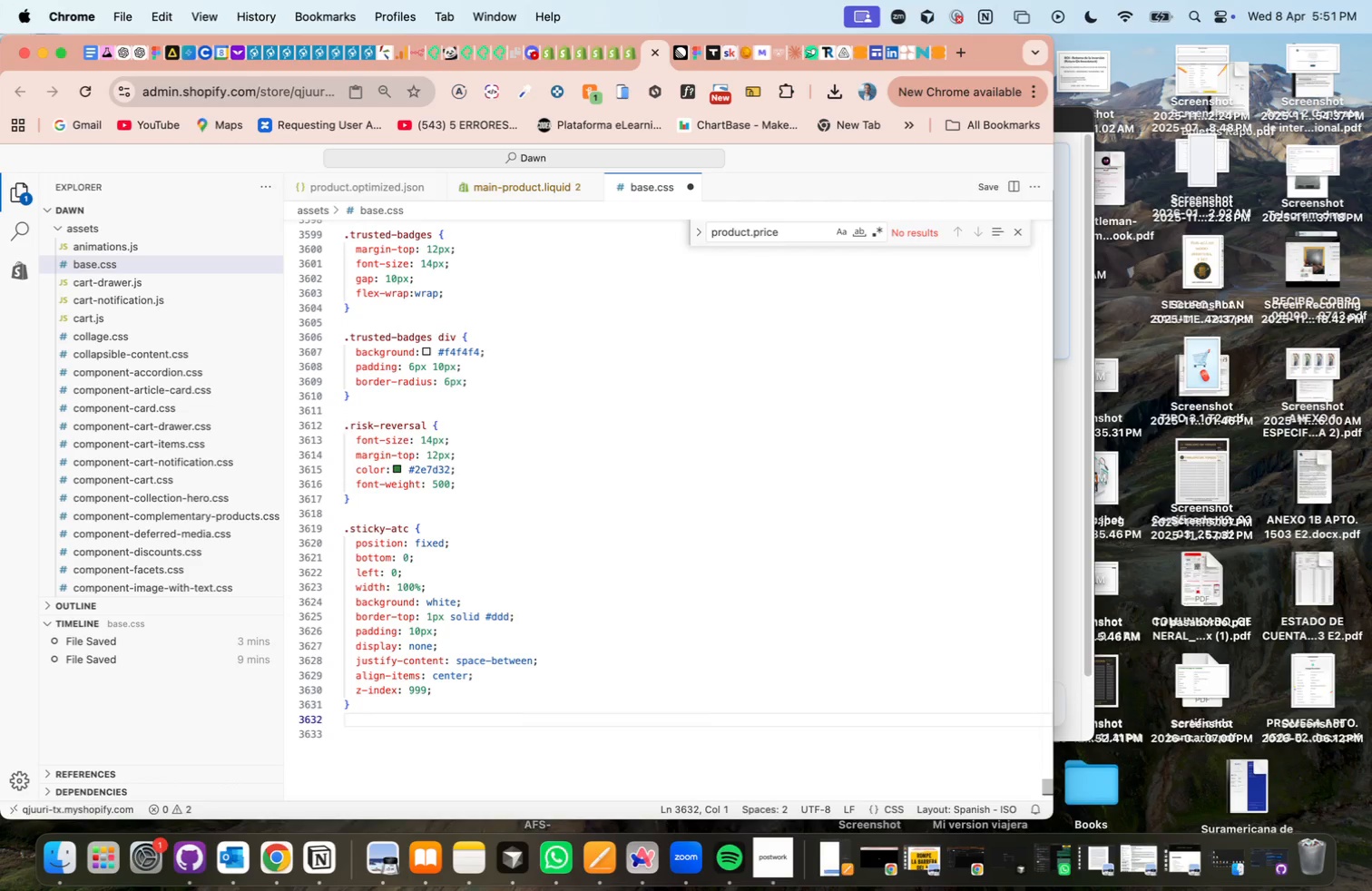 
key(Enter)
 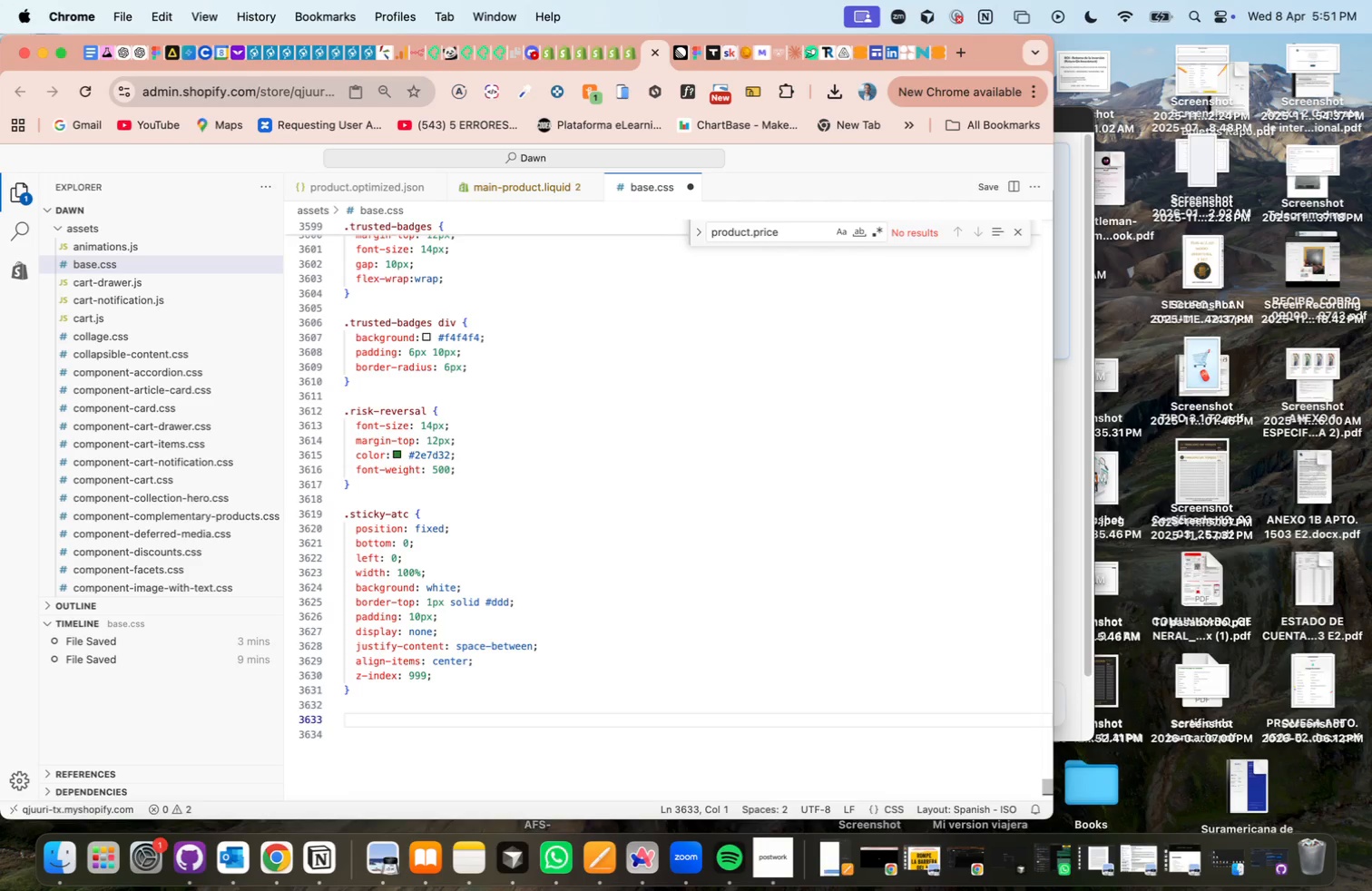 
type(.sticky)
key(Tab)
type( button ')
 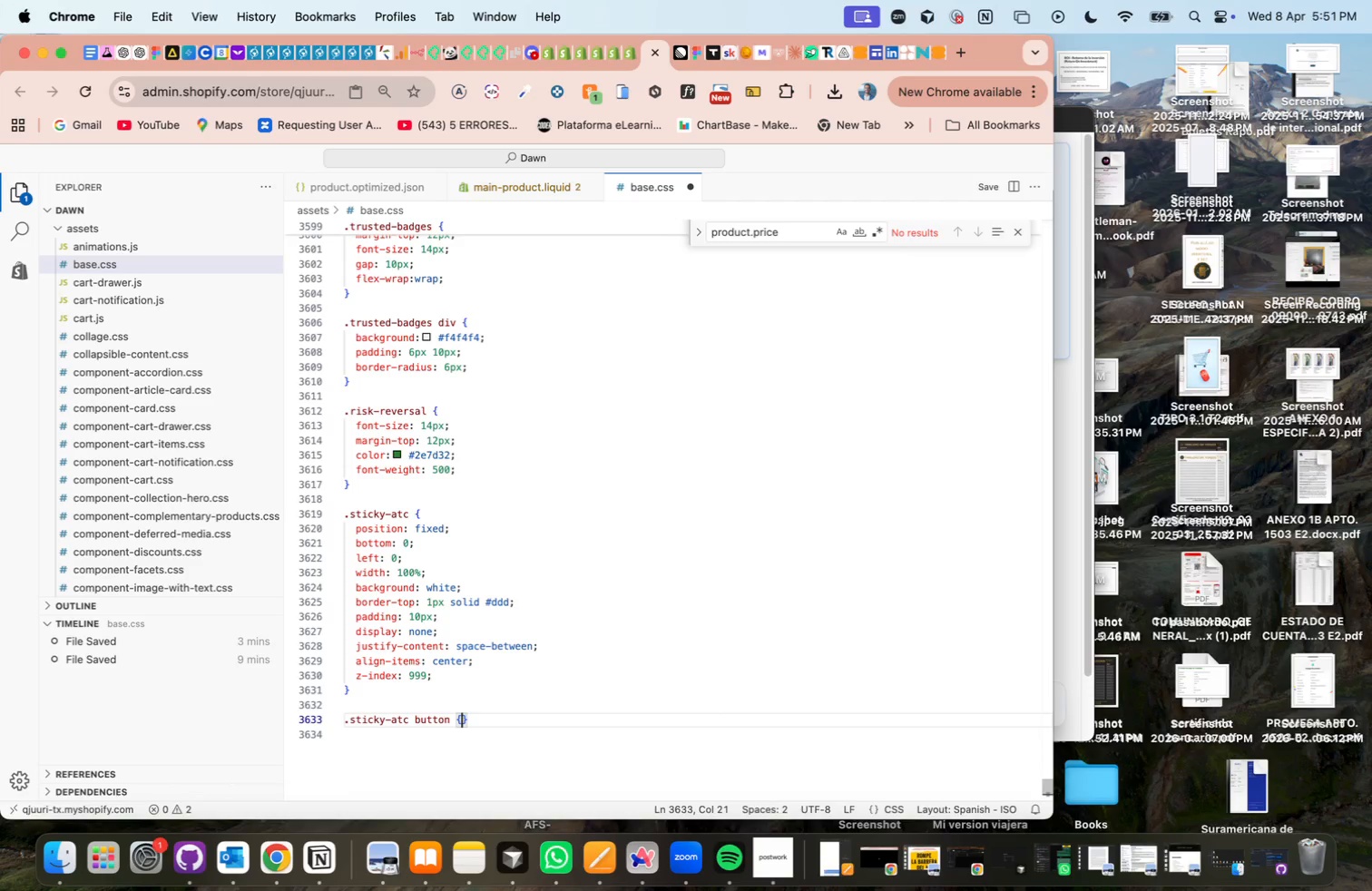 
key(Enter)
 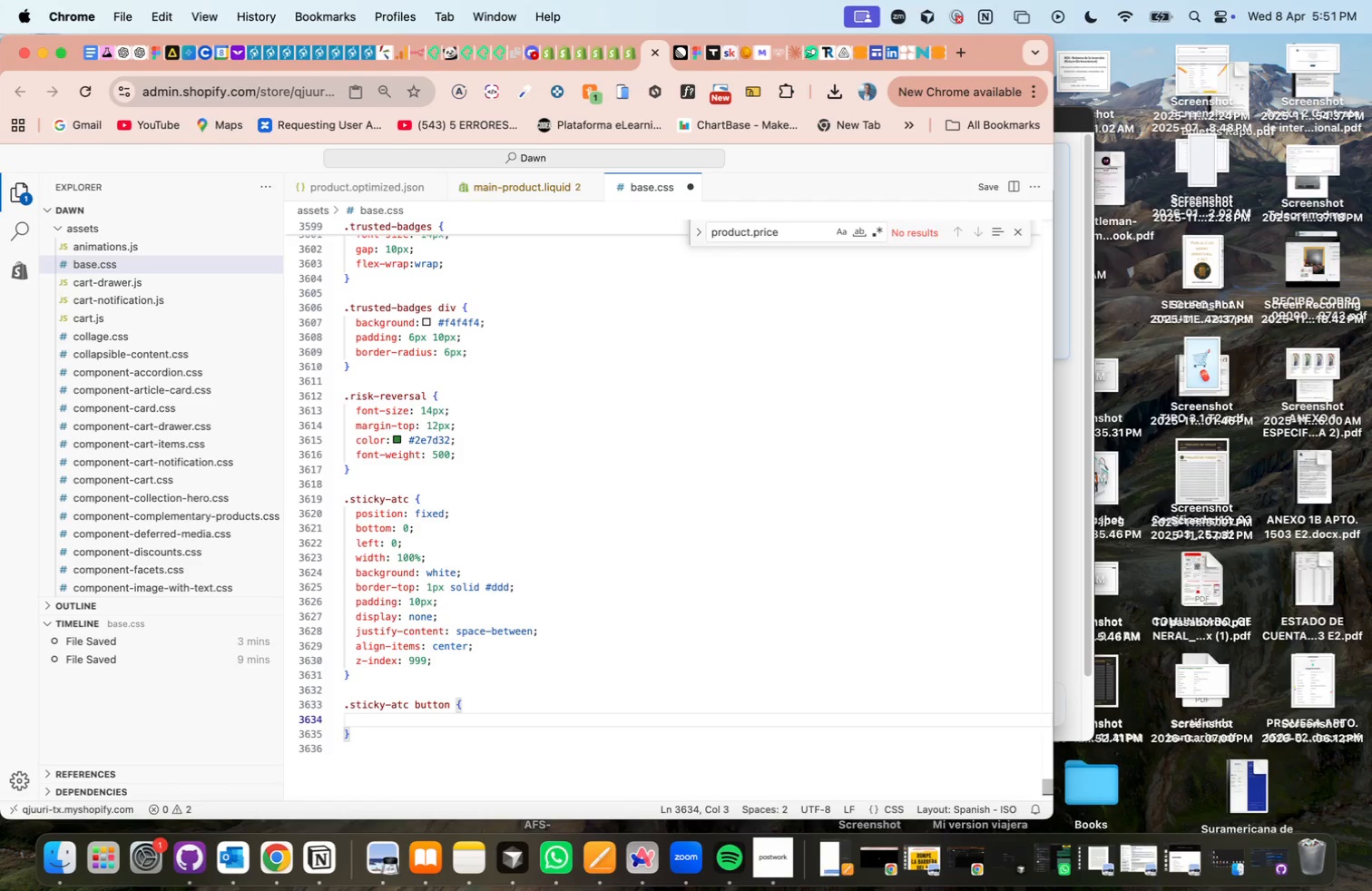 
type(background> black<)
 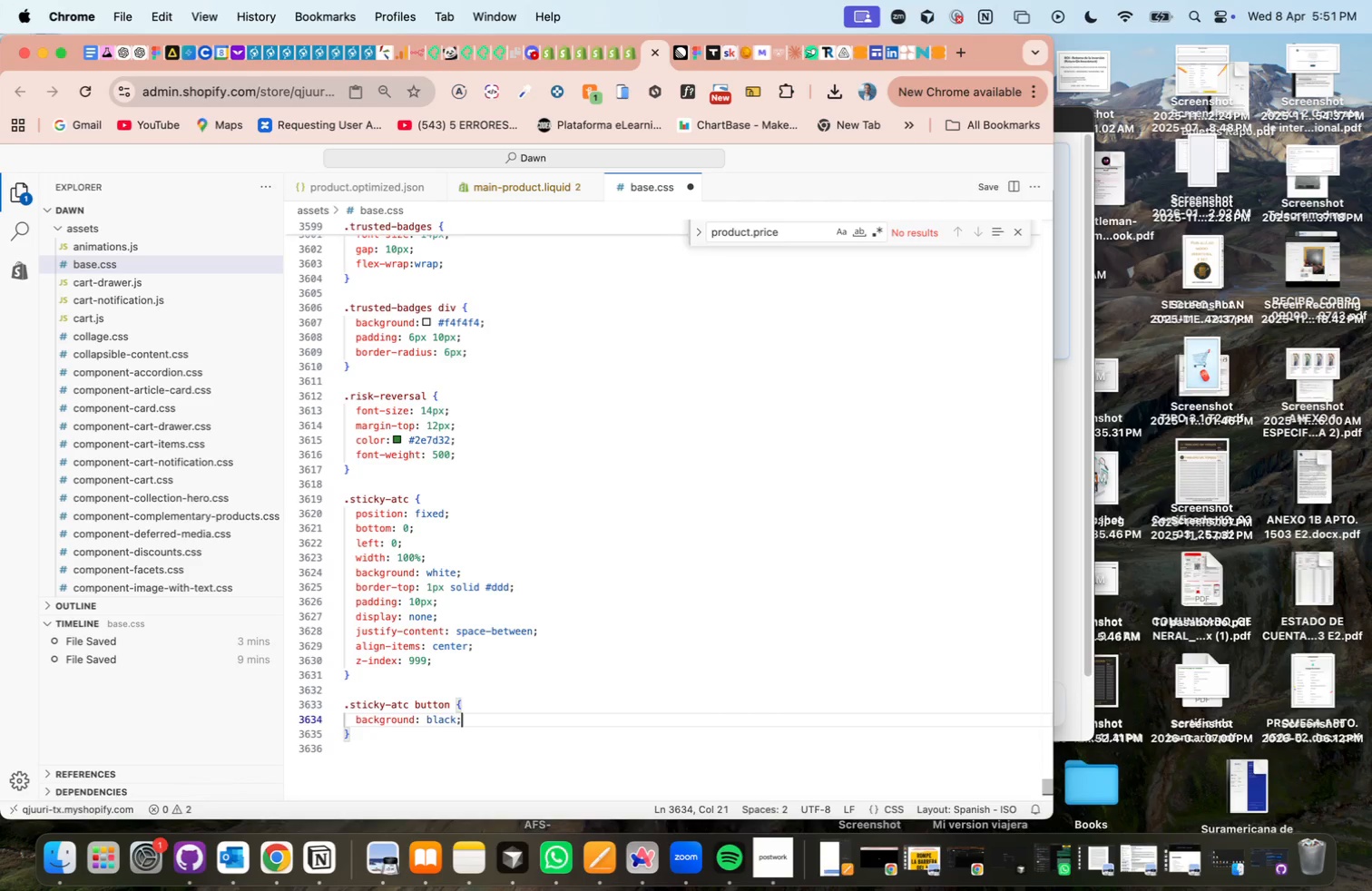 
key(Enter)
 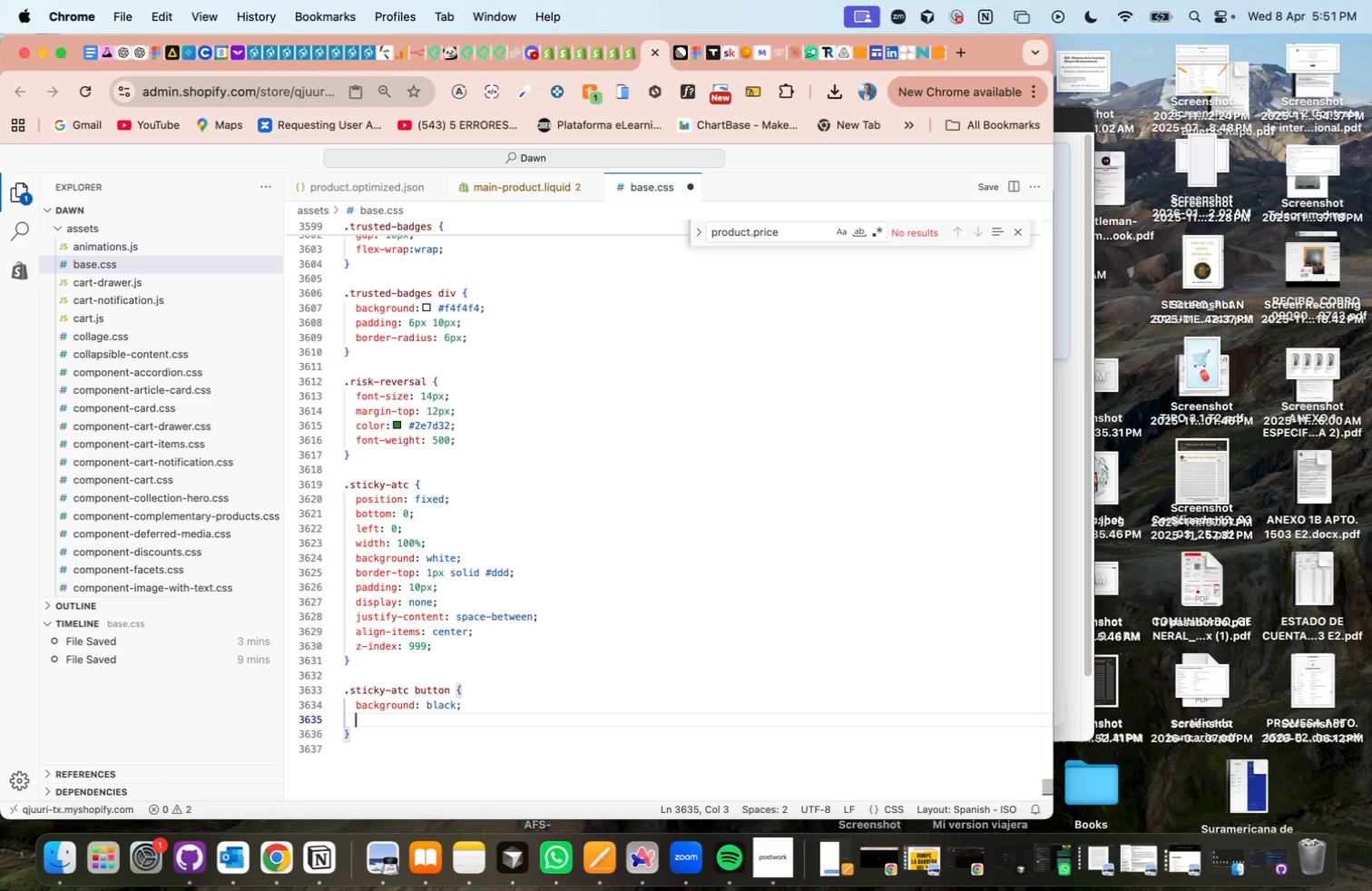 
type(color> white<)
 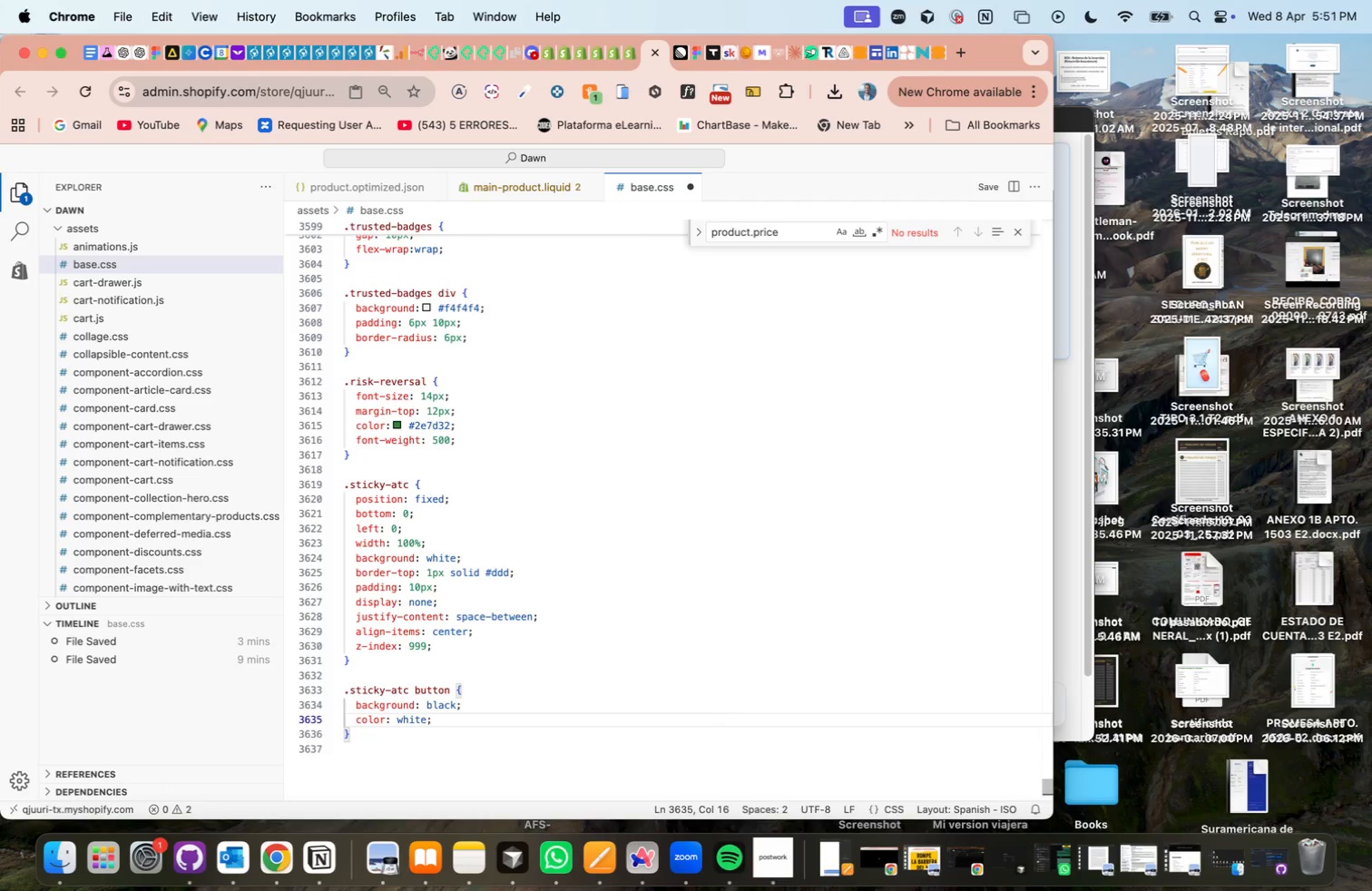 
key(Enter)
 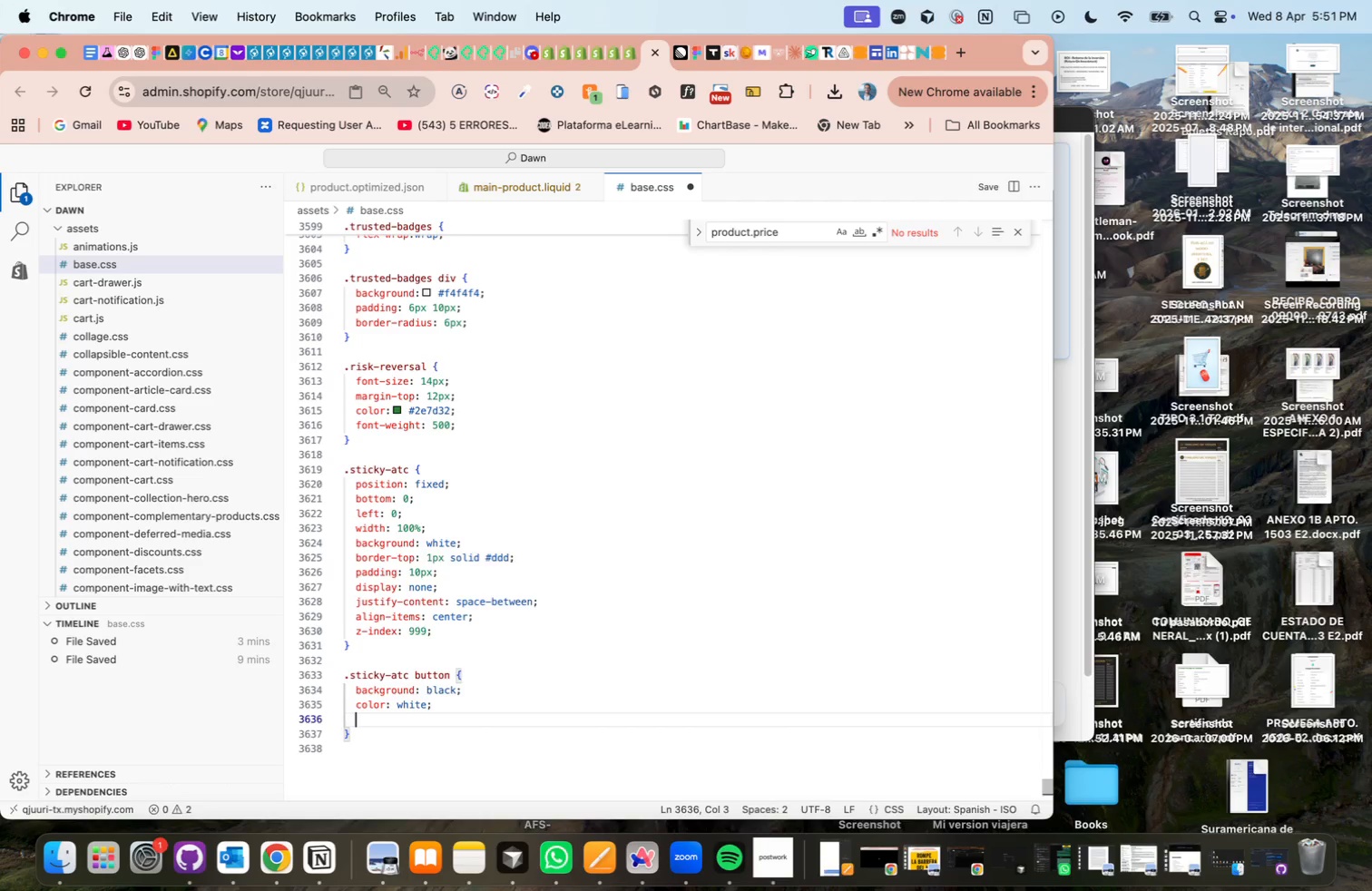 
type(padding> 10px 6px<)
 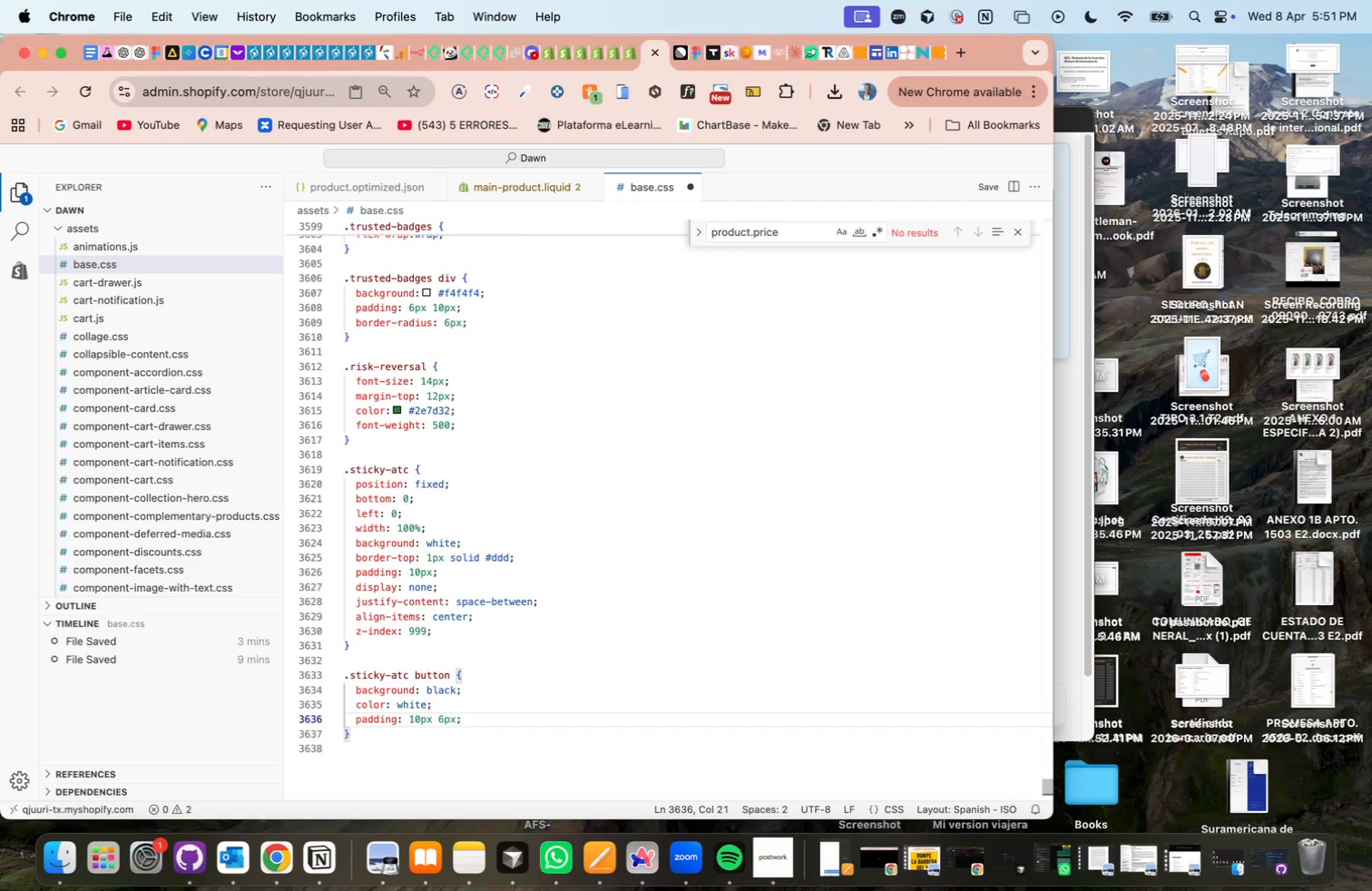 
key(Enter)
 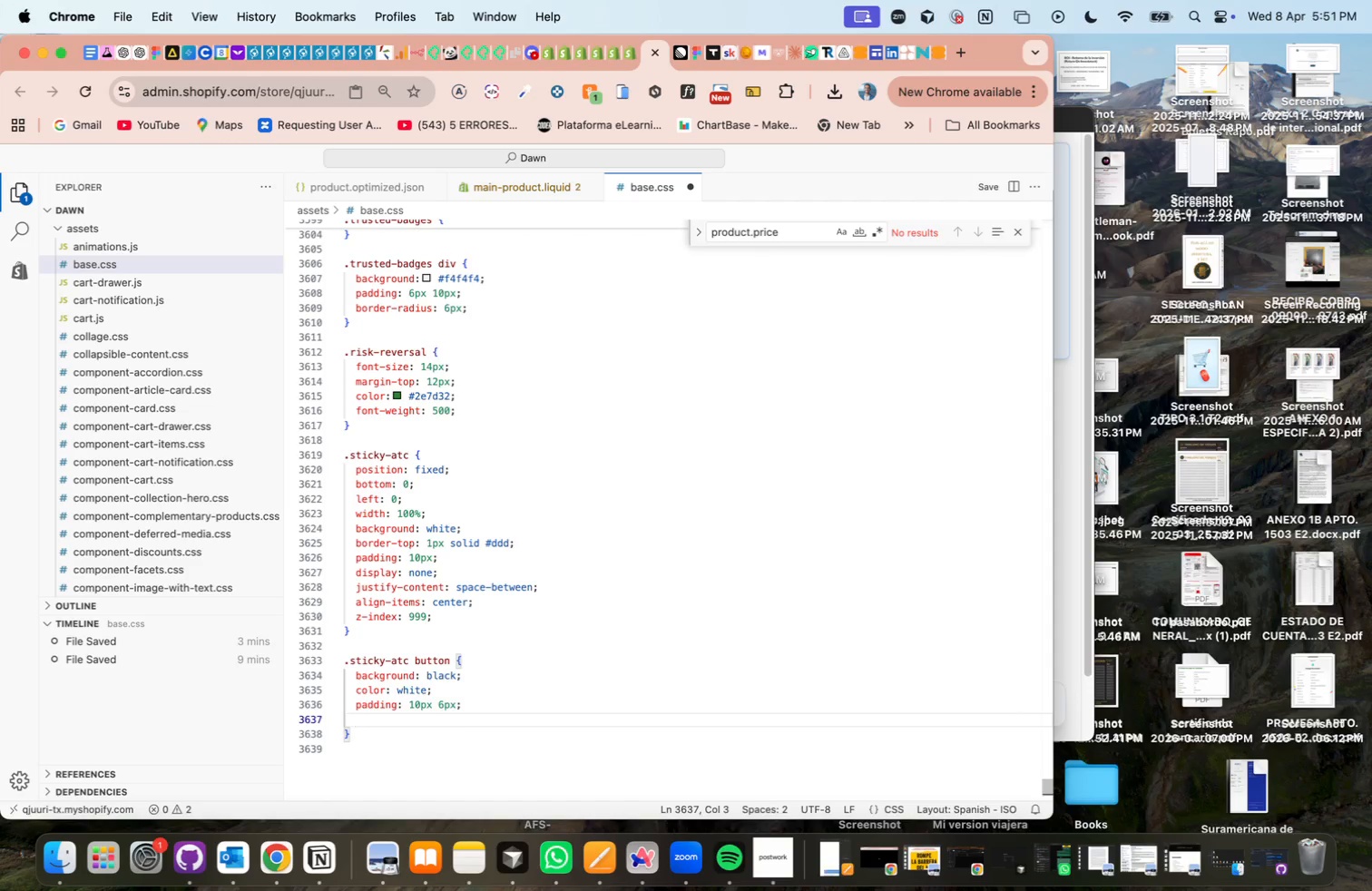 
type(border> none<)
 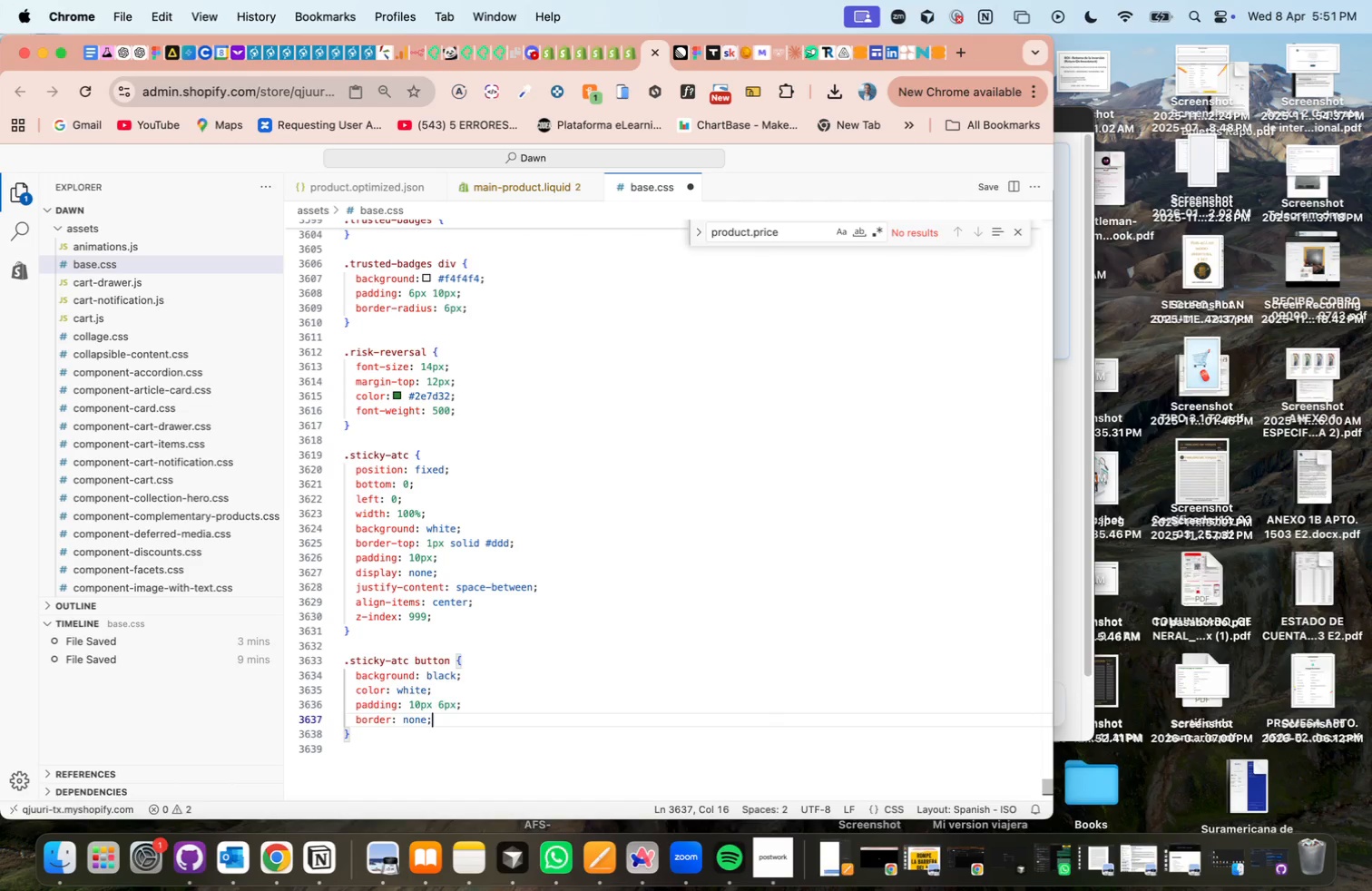 
key(Enter)
 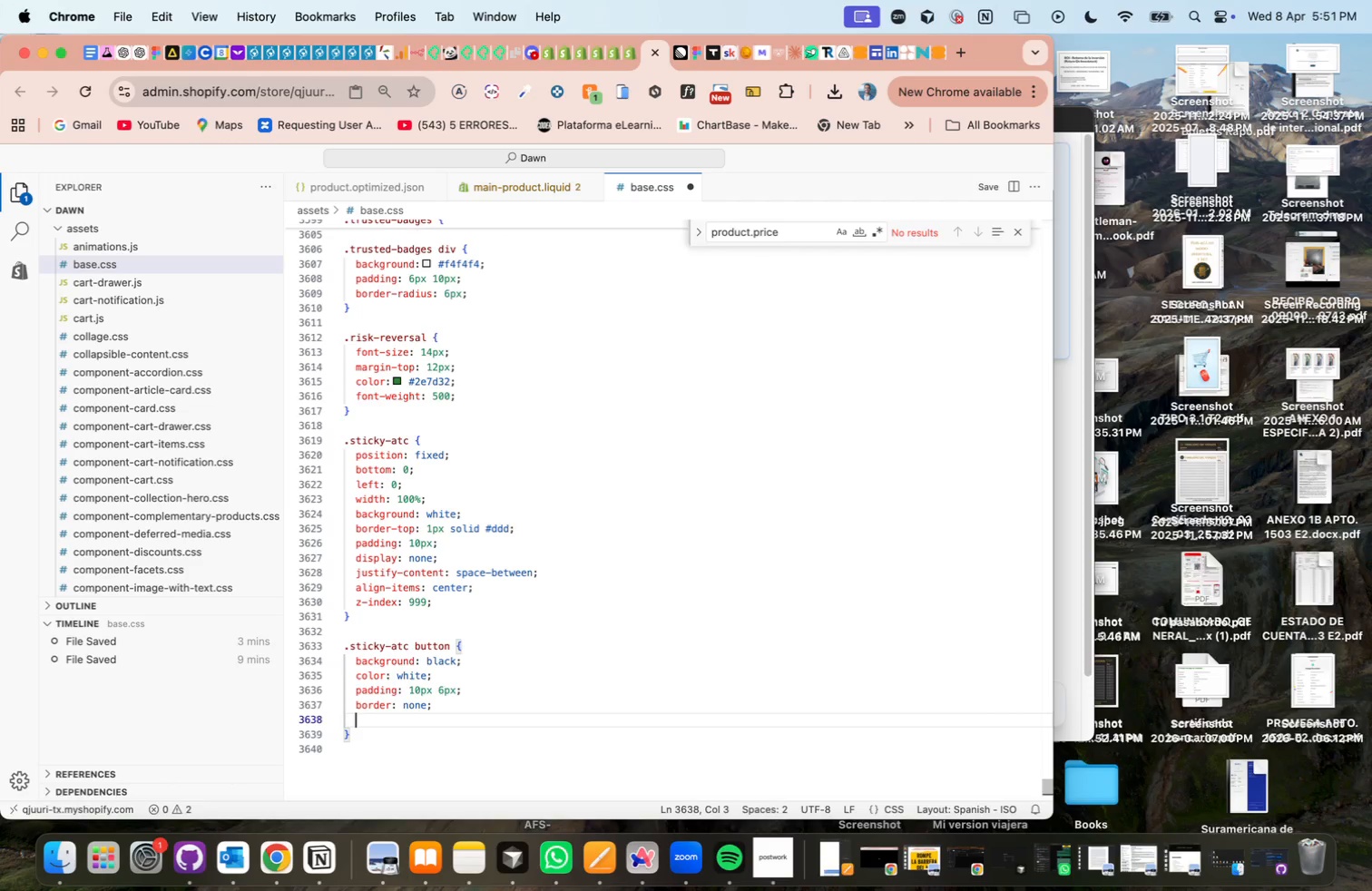 
type(cursor> pointer<)
 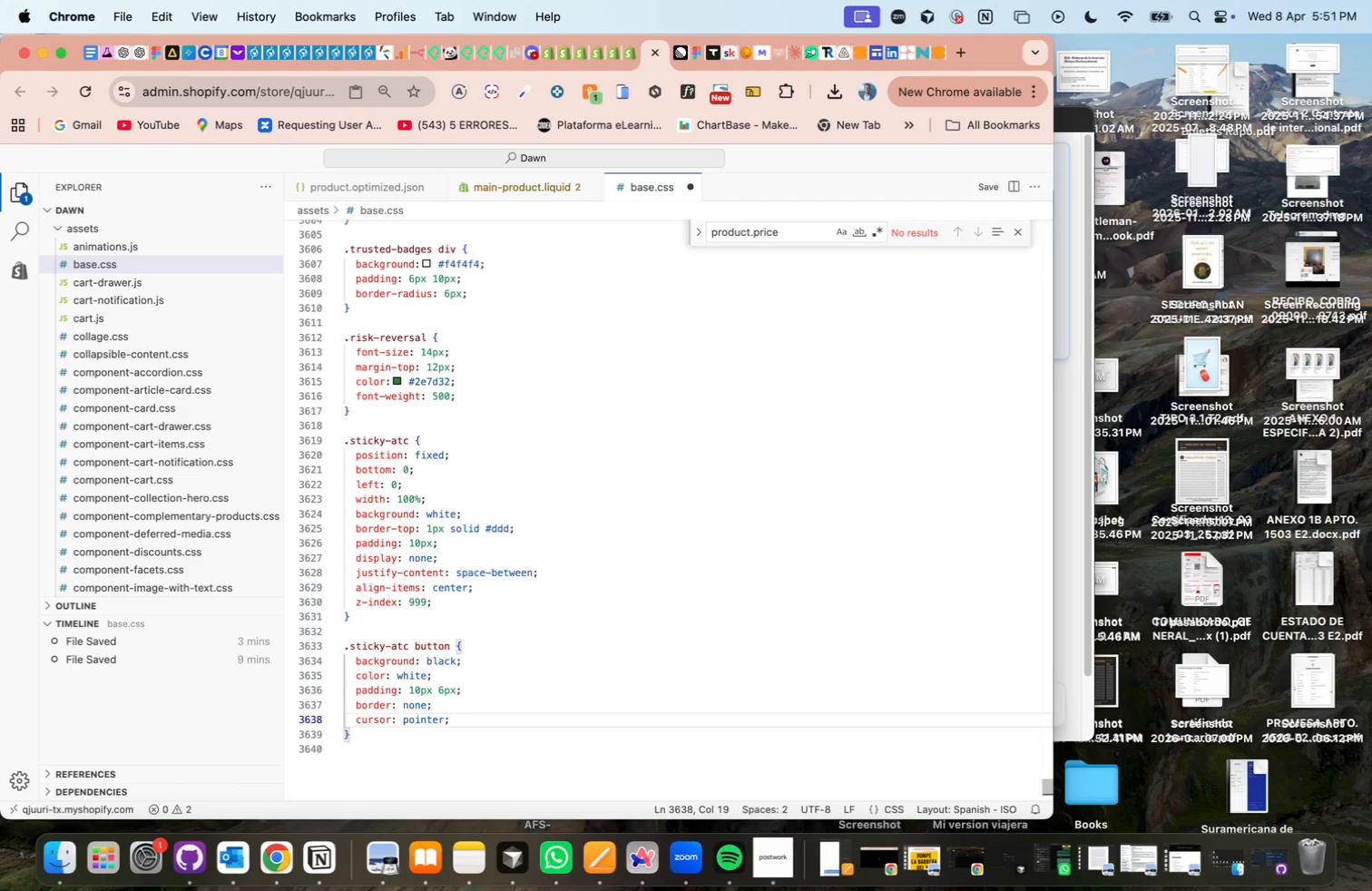 
key(ArrowDown)
 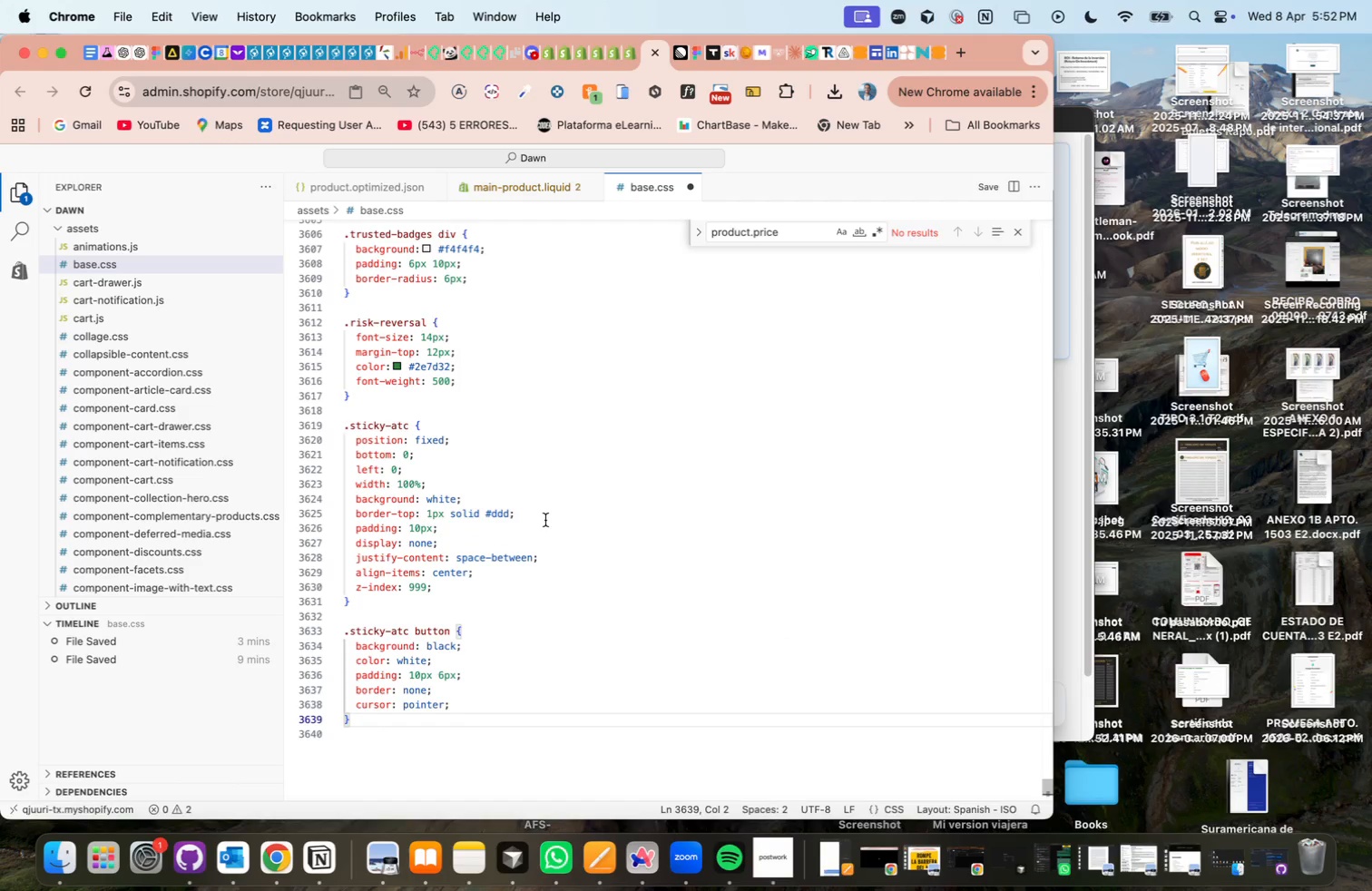 
wait(6.61)
 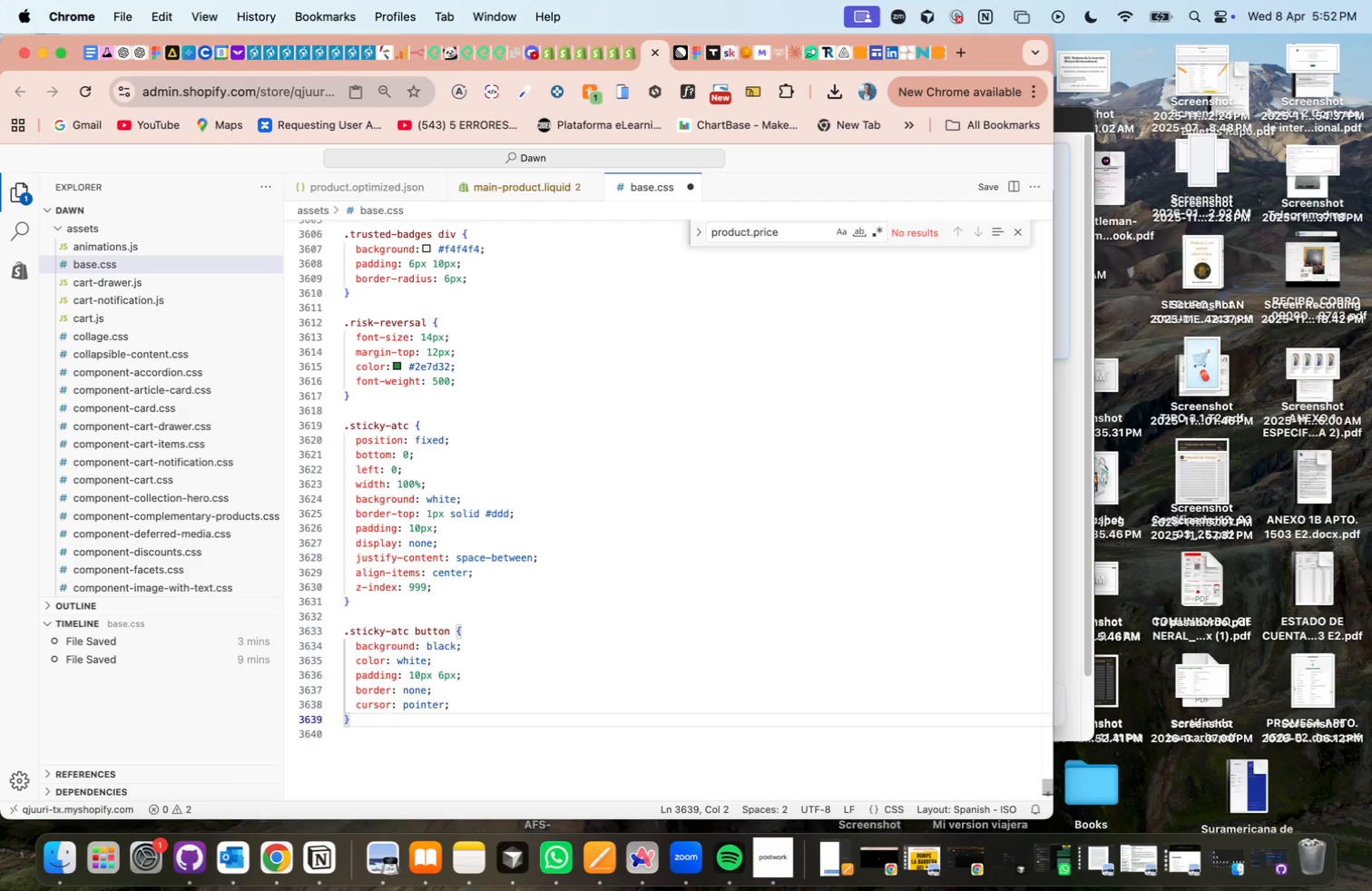 
key(Meta+S)
 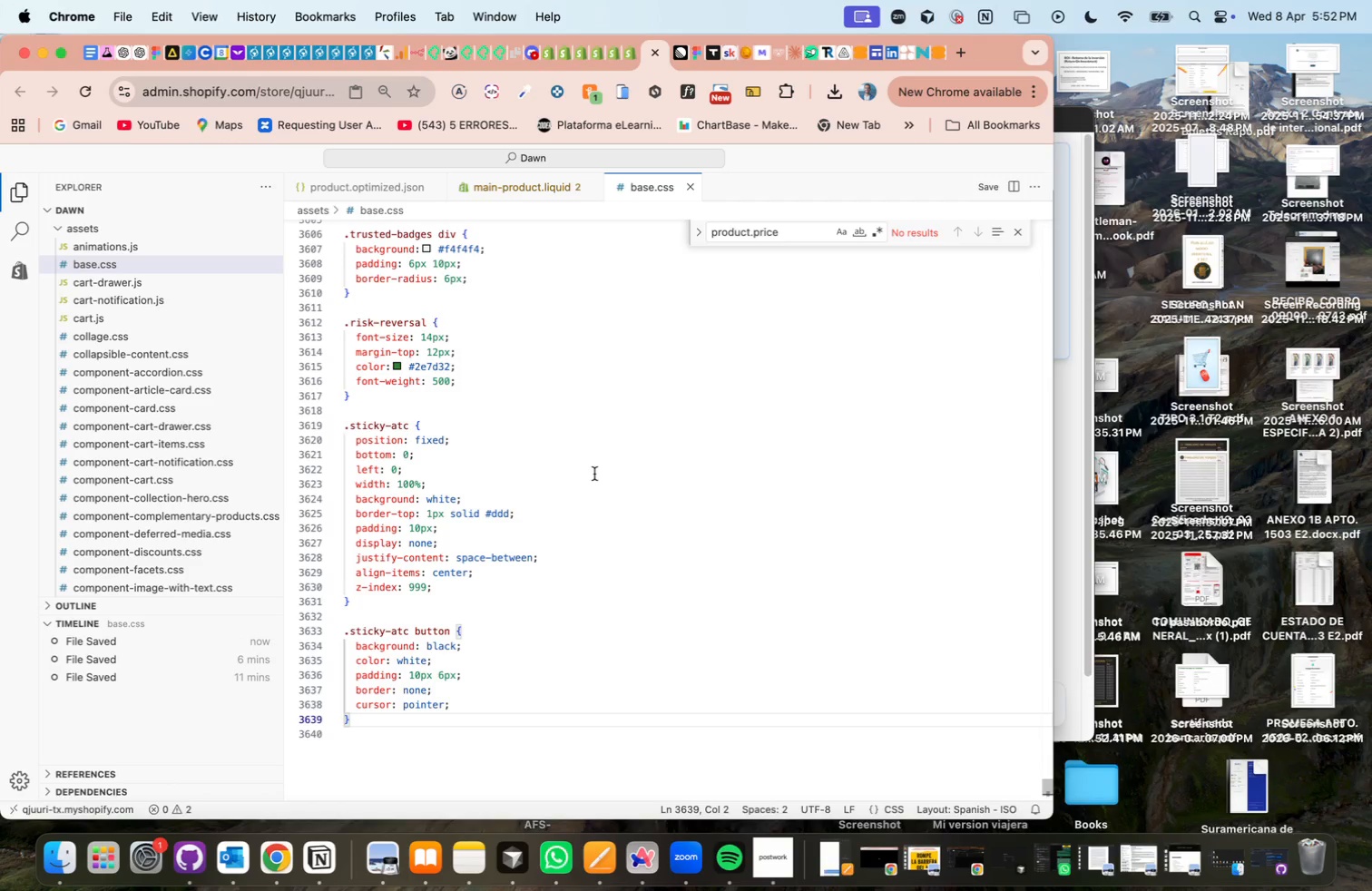 
wait(8.84)
 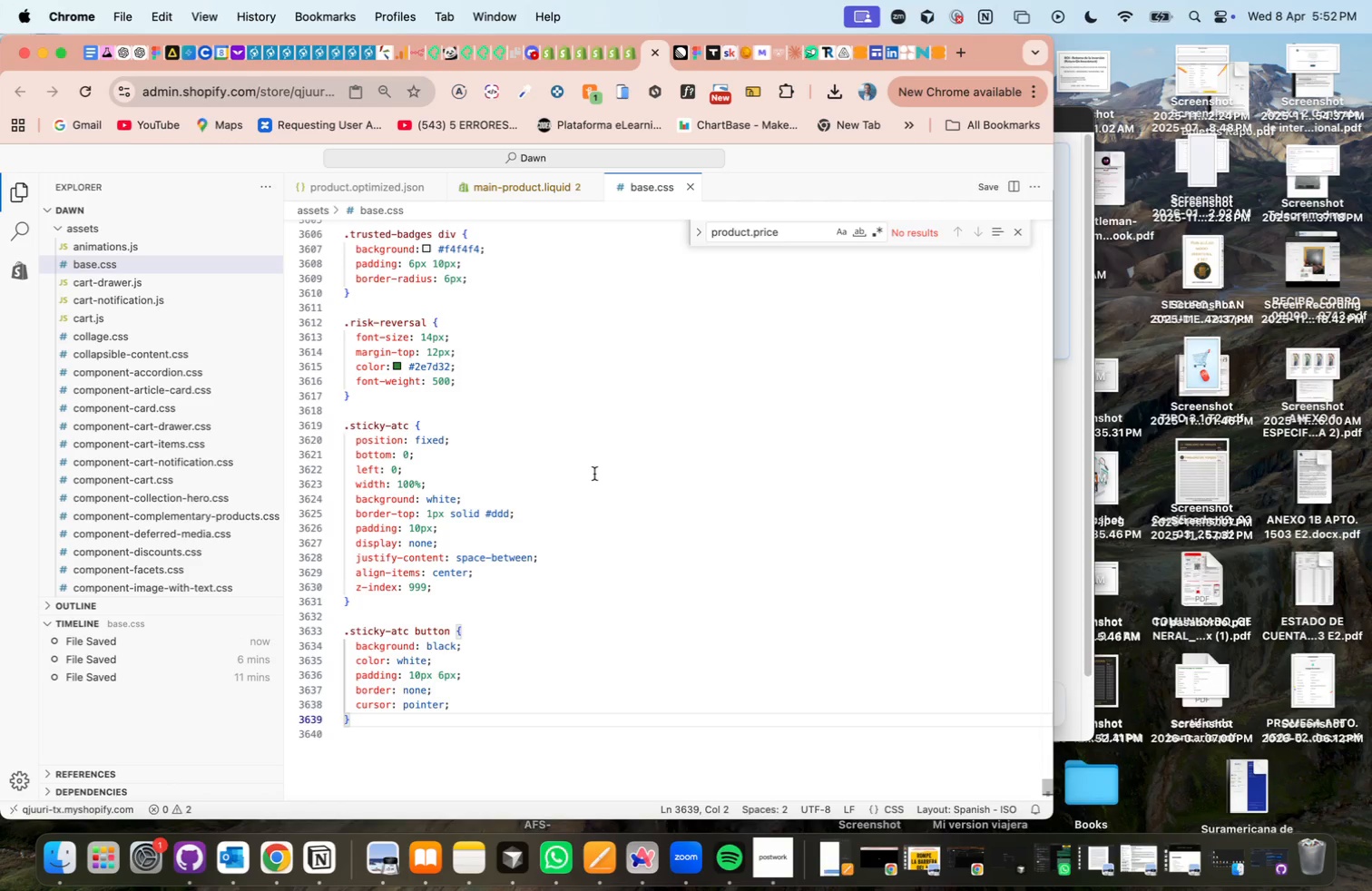 
scroll: coordinate [100, 483], scroll_direction: down, amount: 39.0
 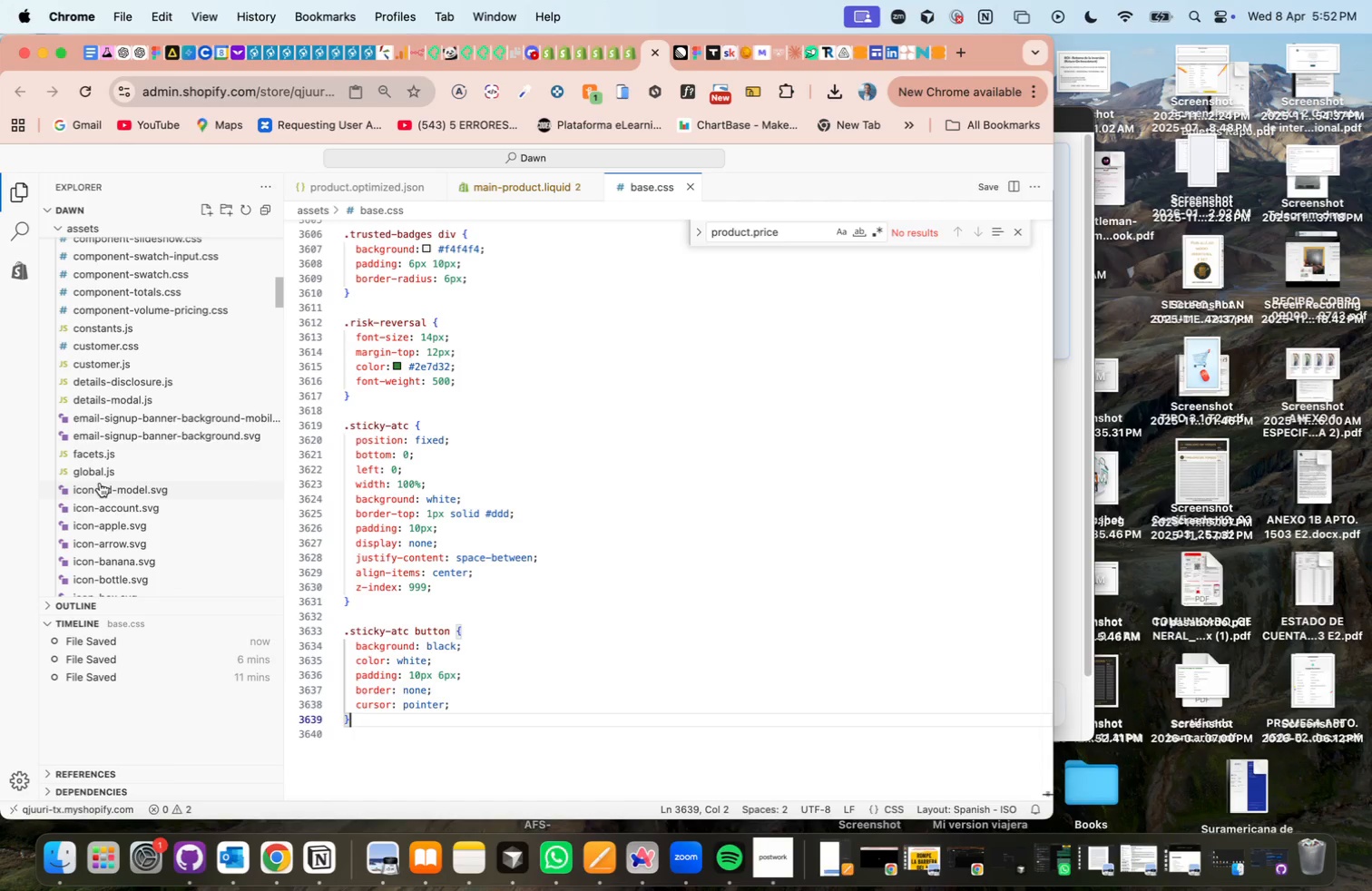 
left_click([106, 476])
 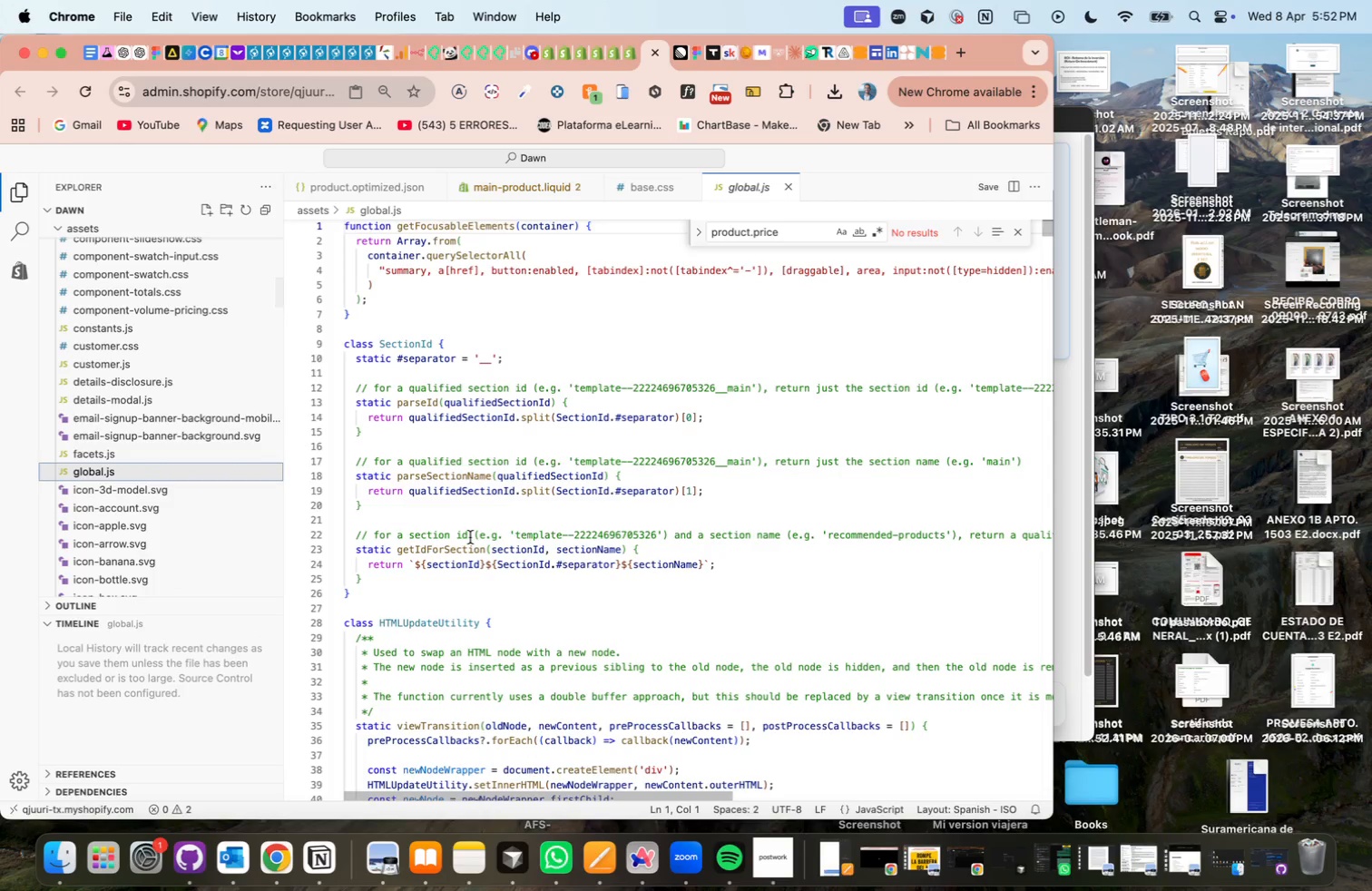 
scroll: coordinate [641, 457], scroll_direction: down, amount: 1473.0
 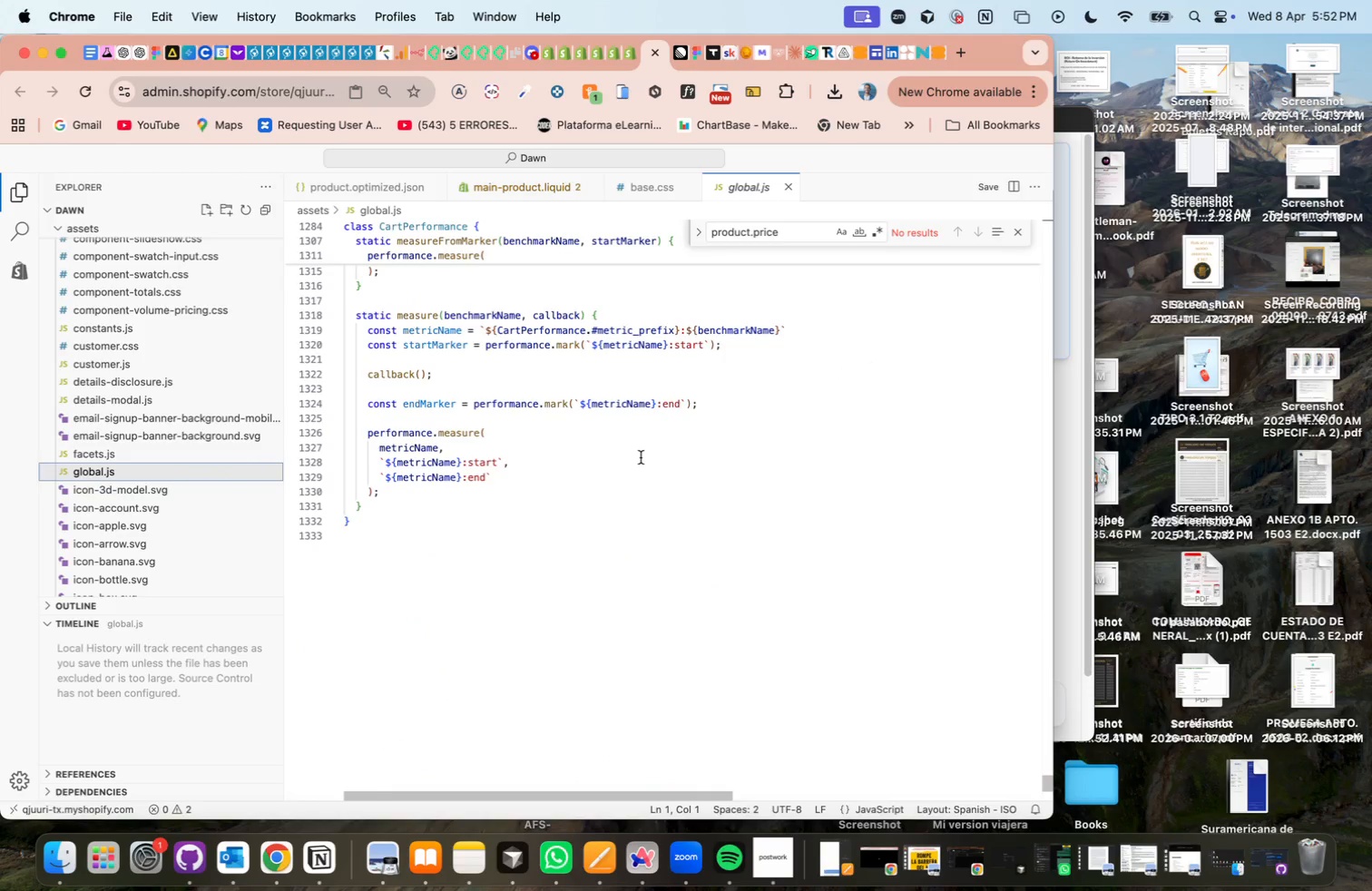 
scroll: coordinate [641, 457], scroll_direction: up, amount: 19.0
 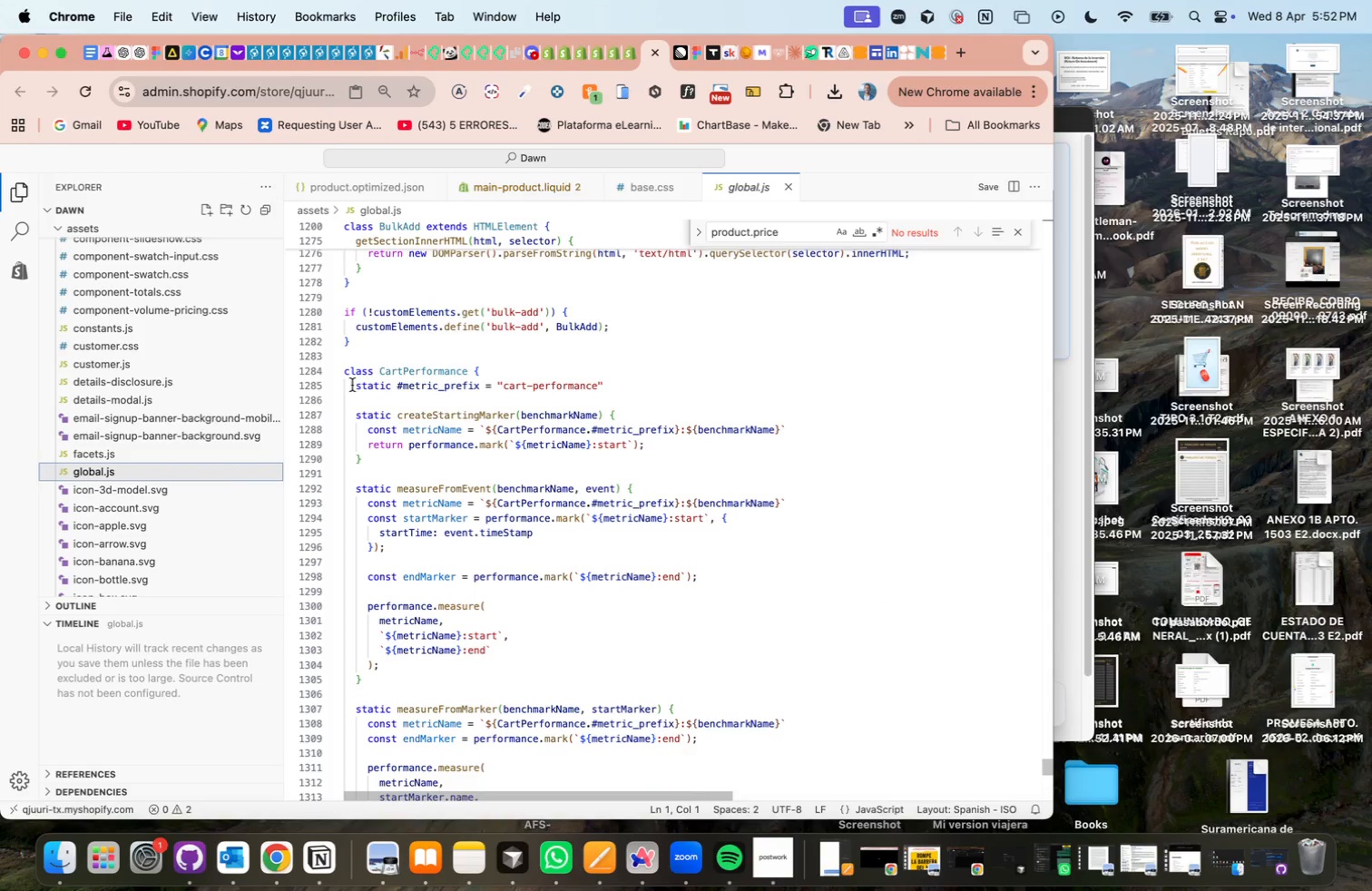 
left_click([347, 378])
 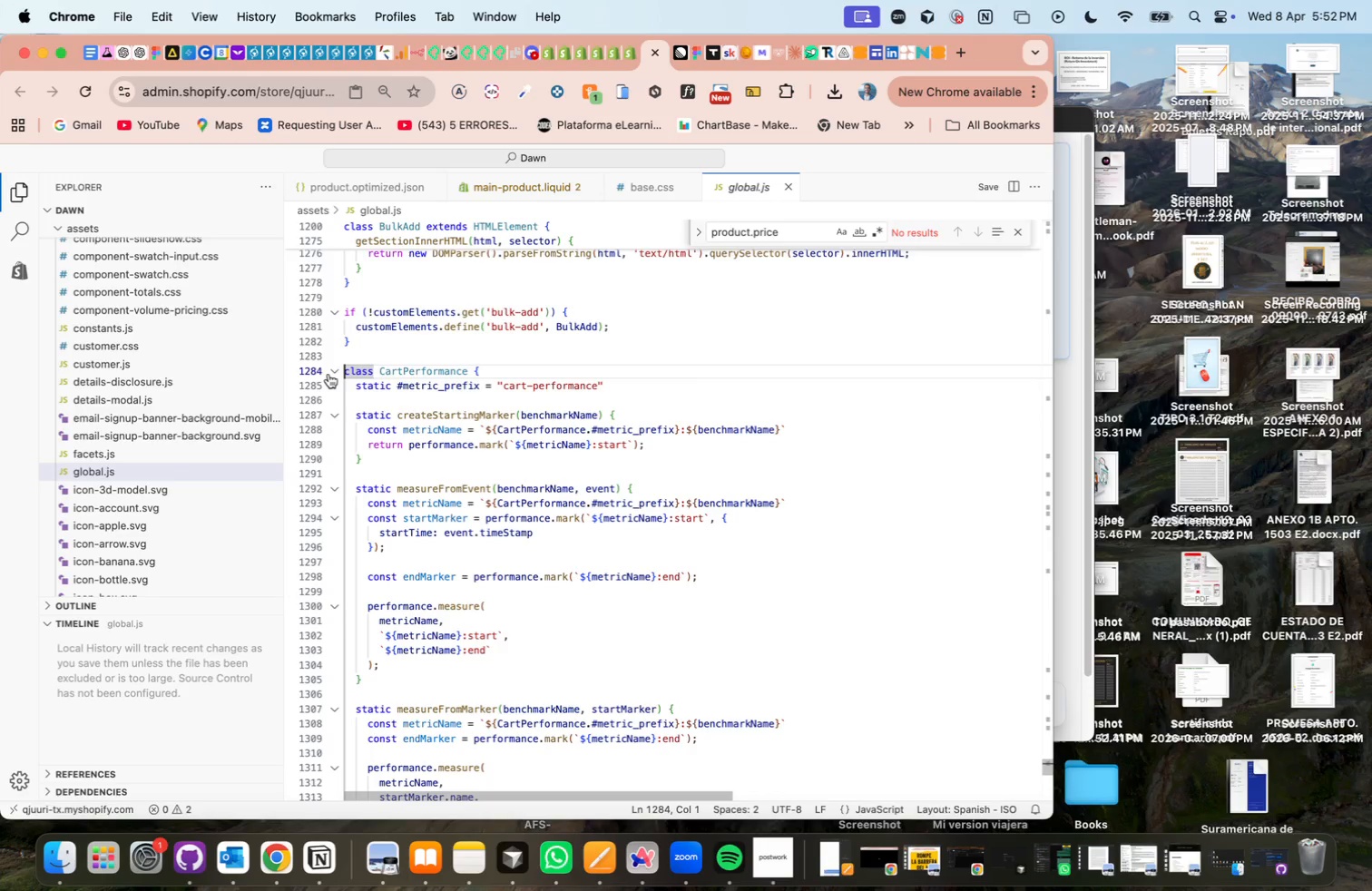 
left_click([333, 375])
 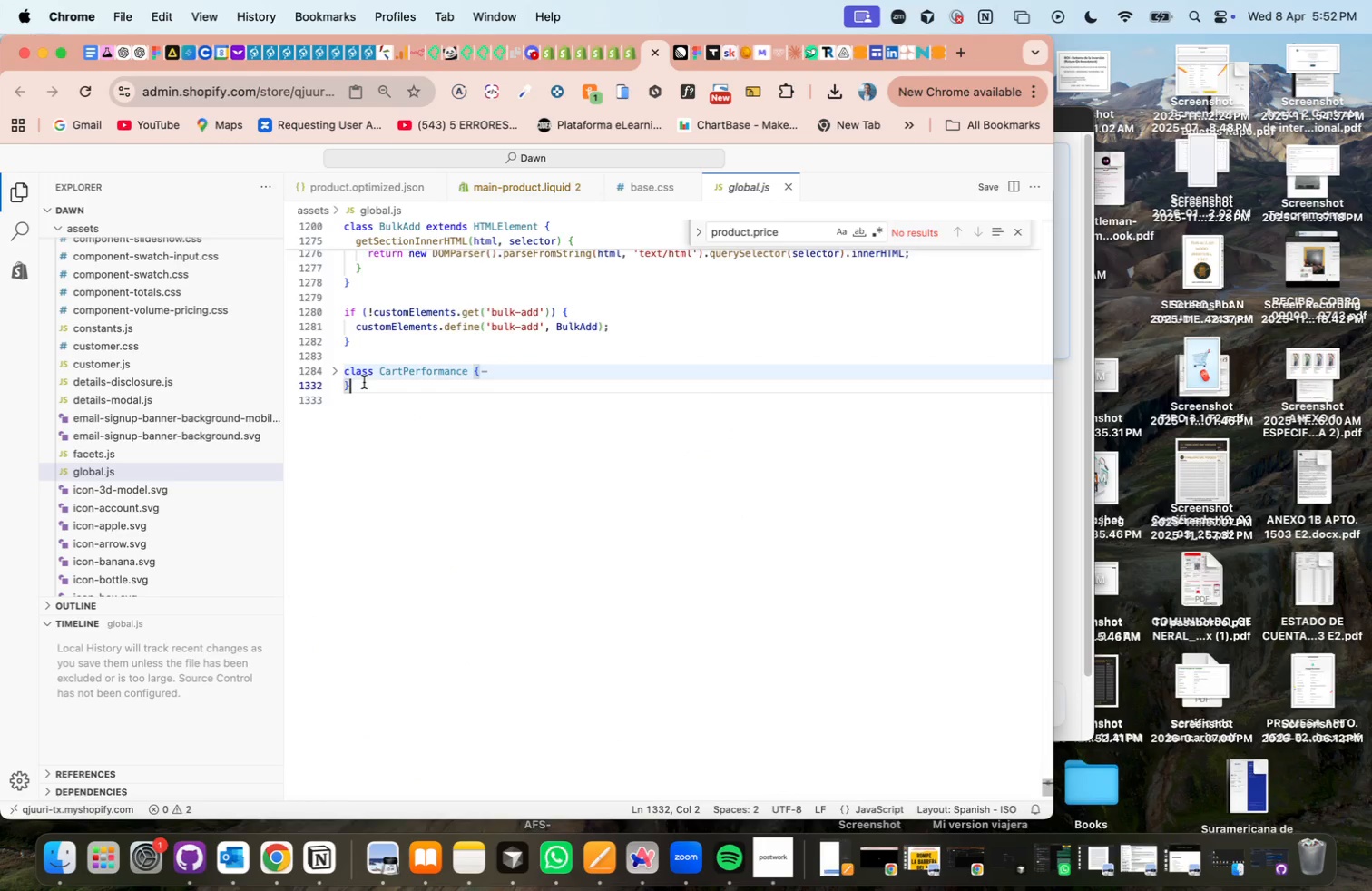 
key(Enter)
 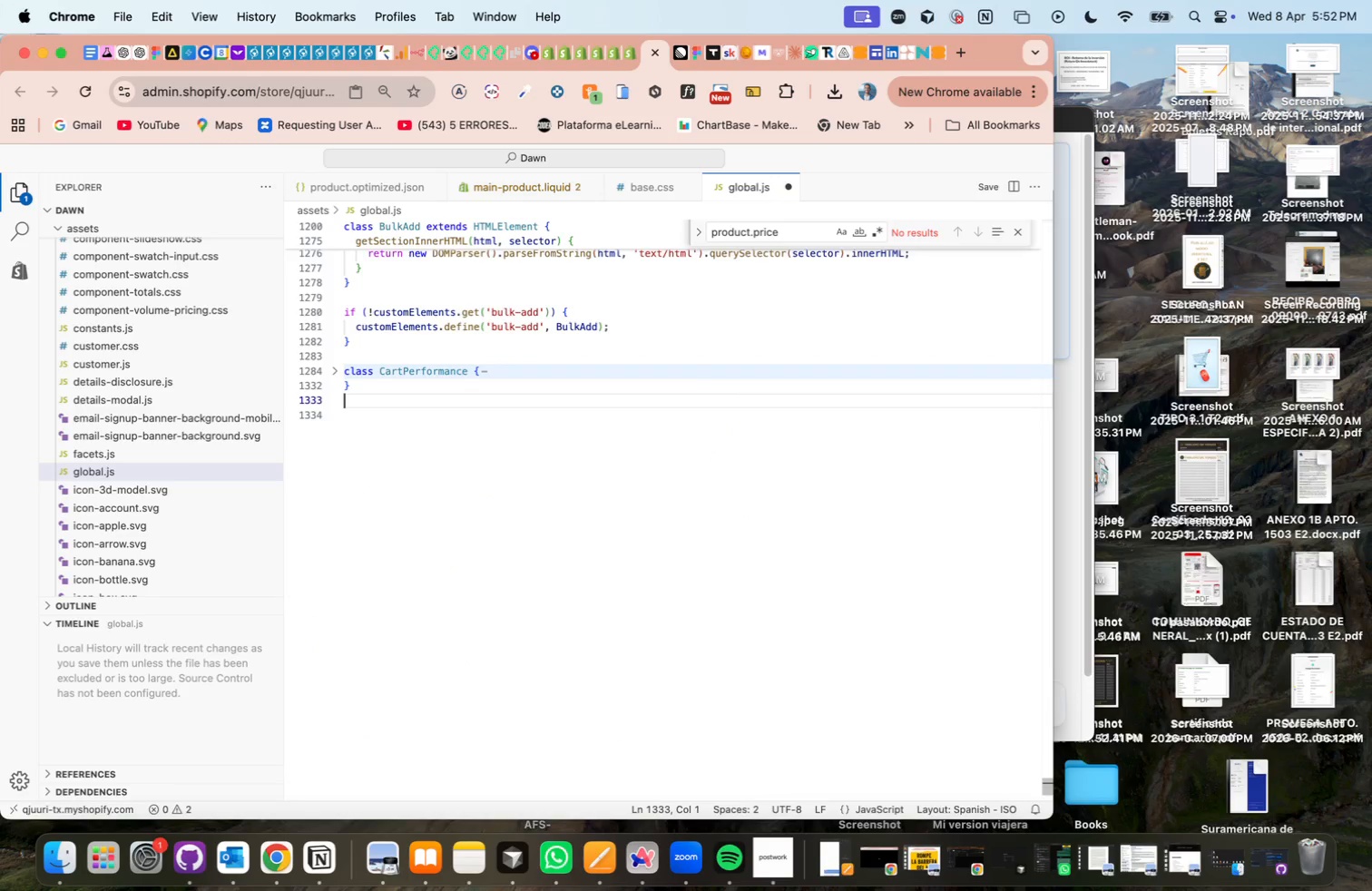 
key(Enter)
 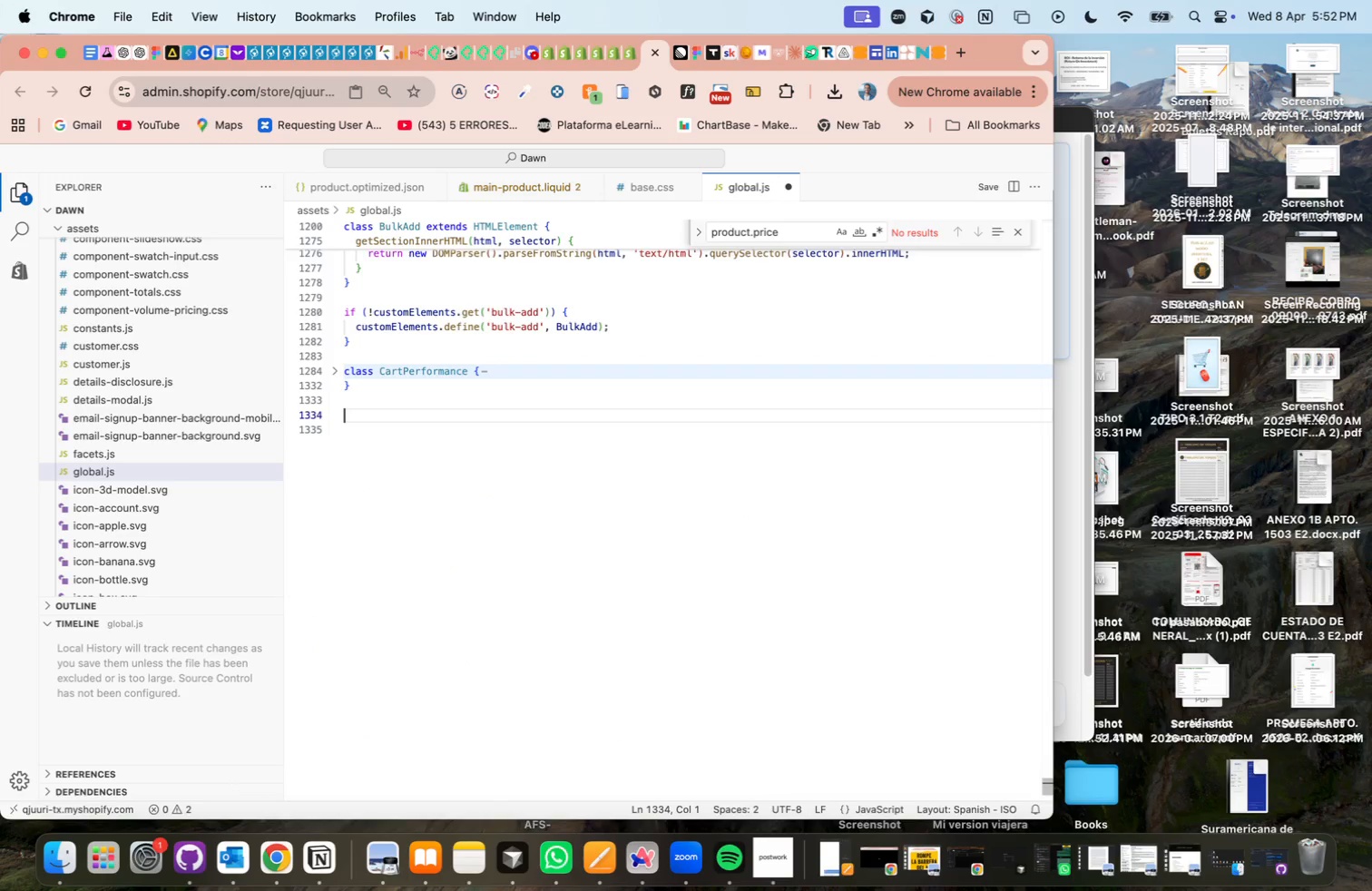 
type(document.add)
 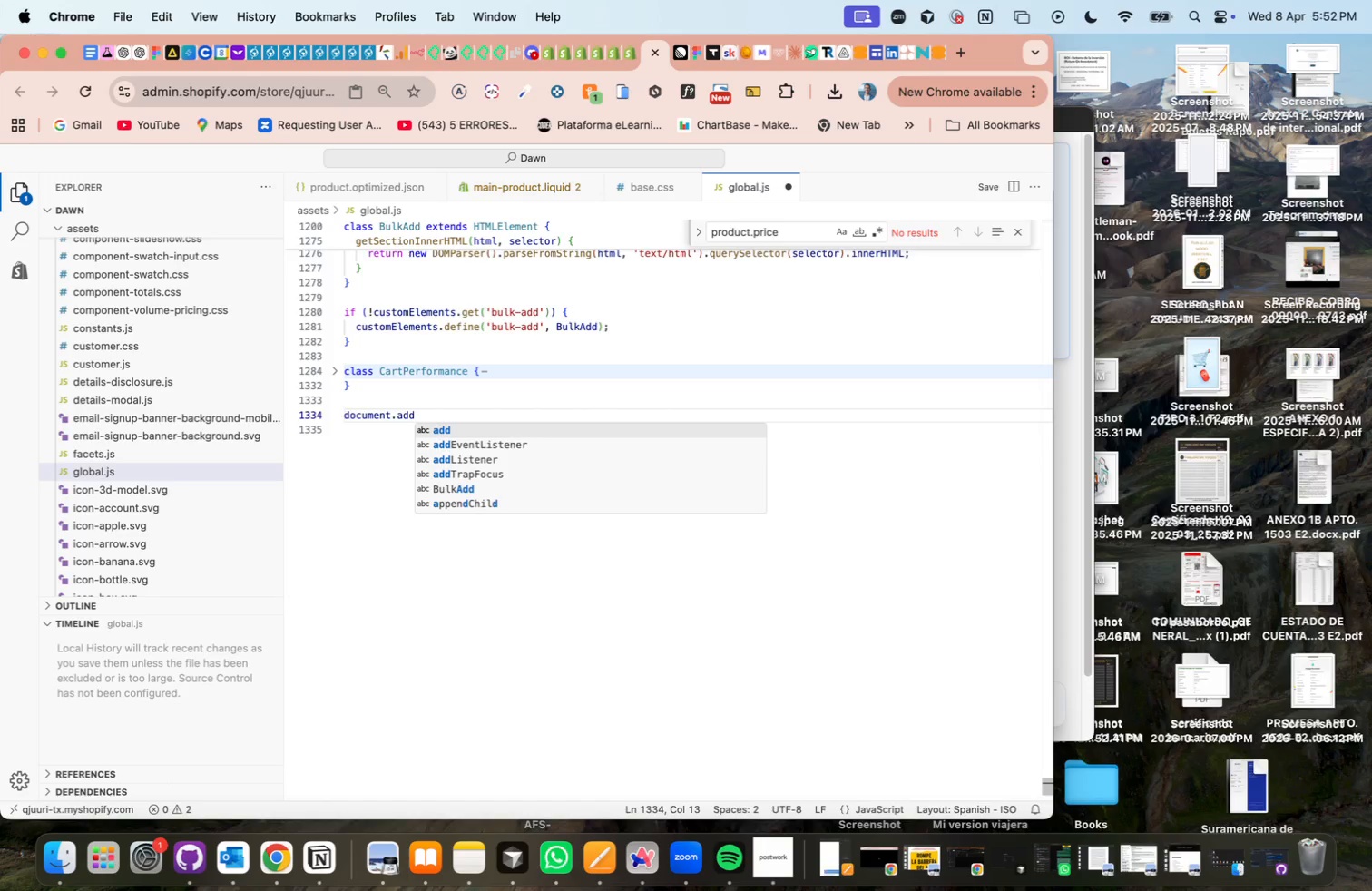 
key(ArrowDown)
 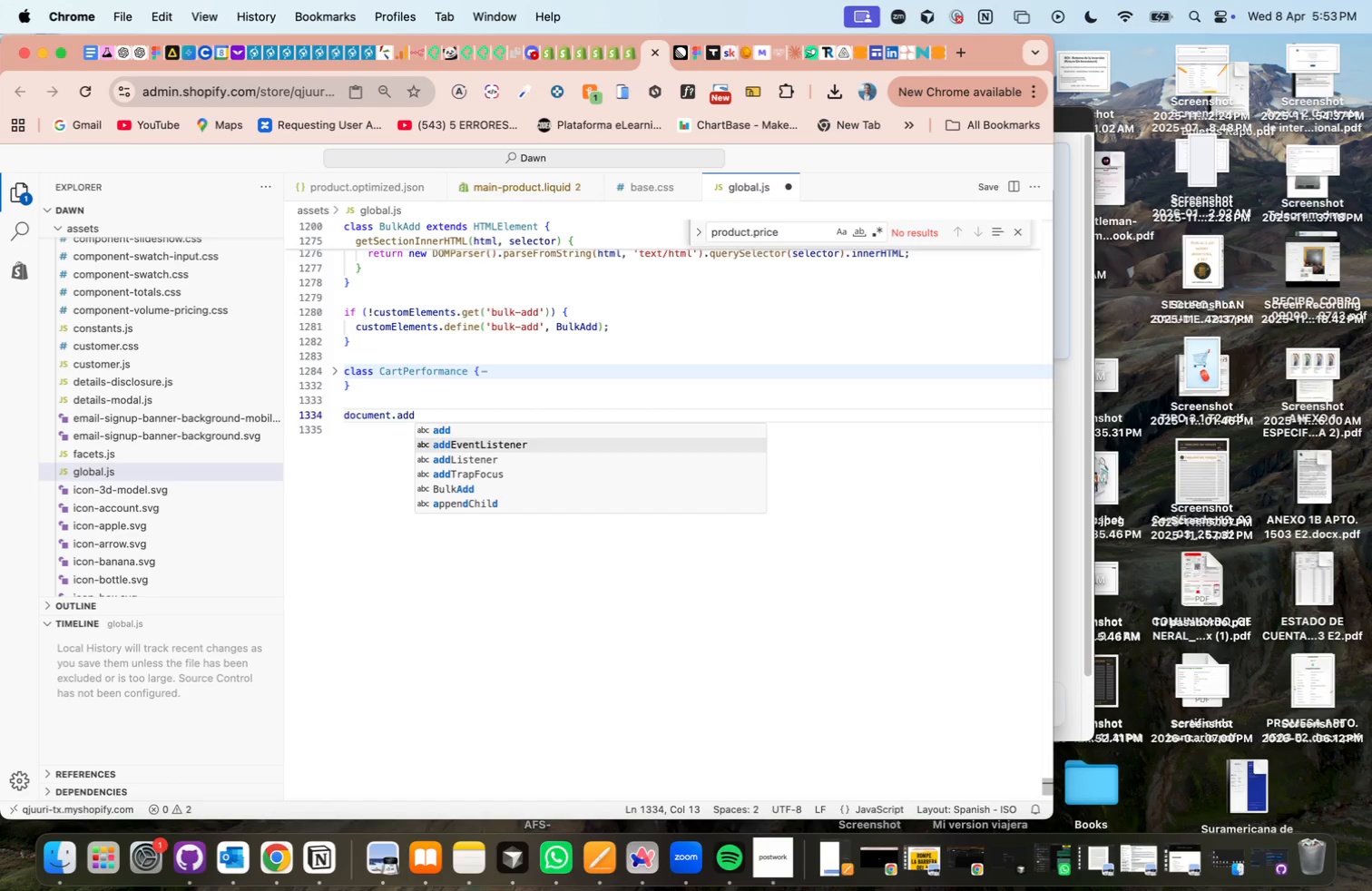 
key(Enter)
 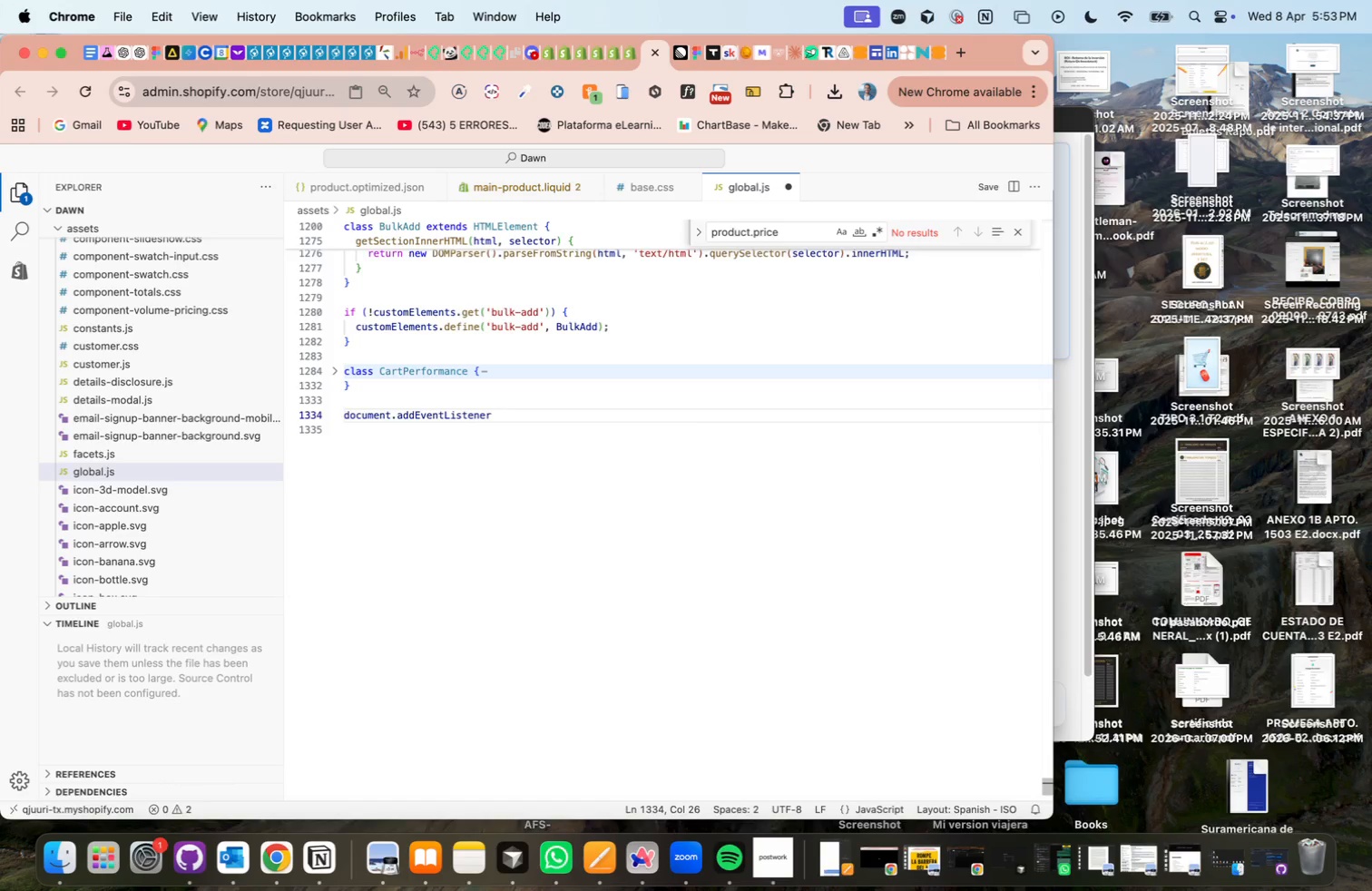 
type(*@scroll)
 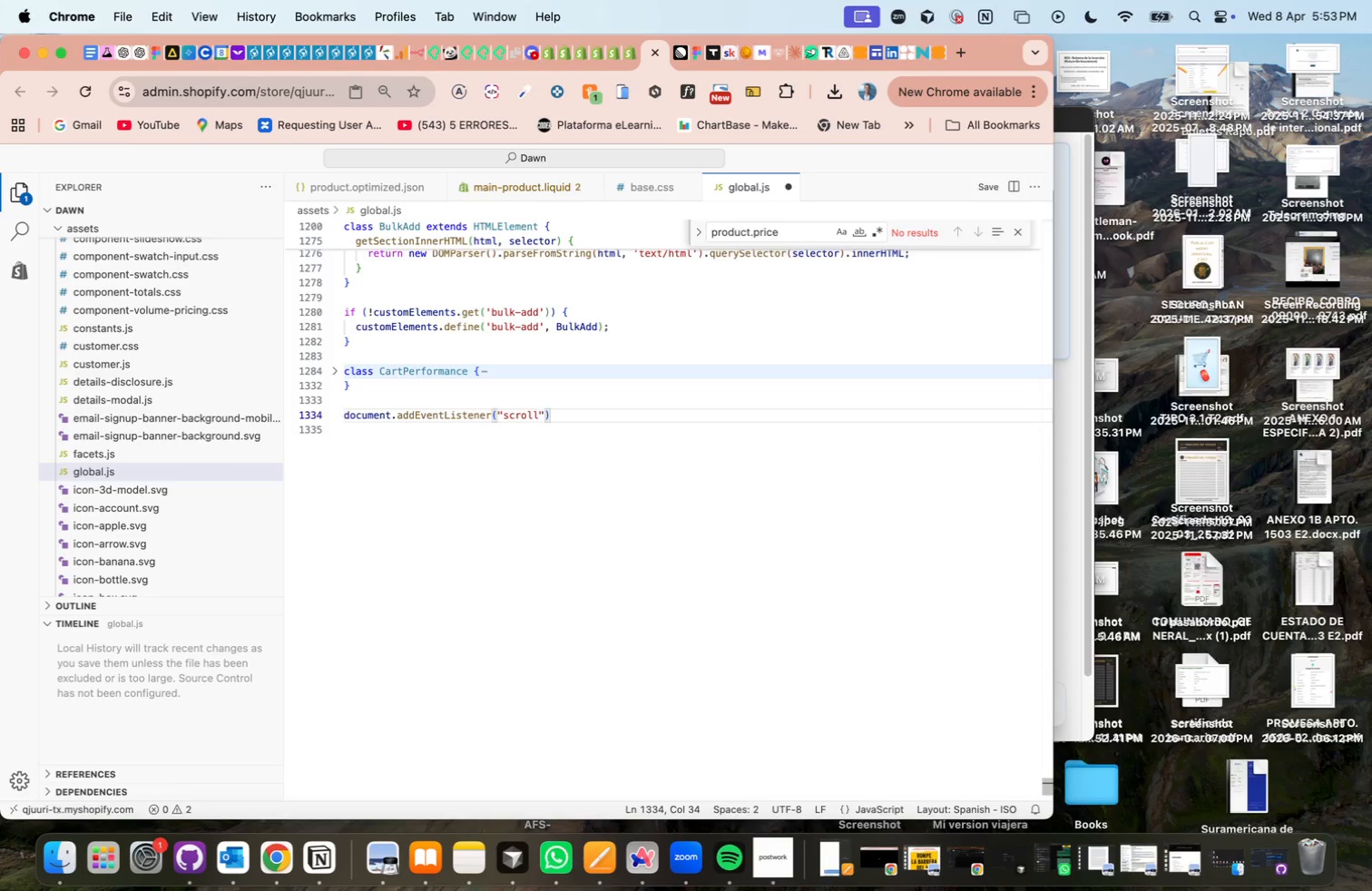 
key(ArrowRight)
 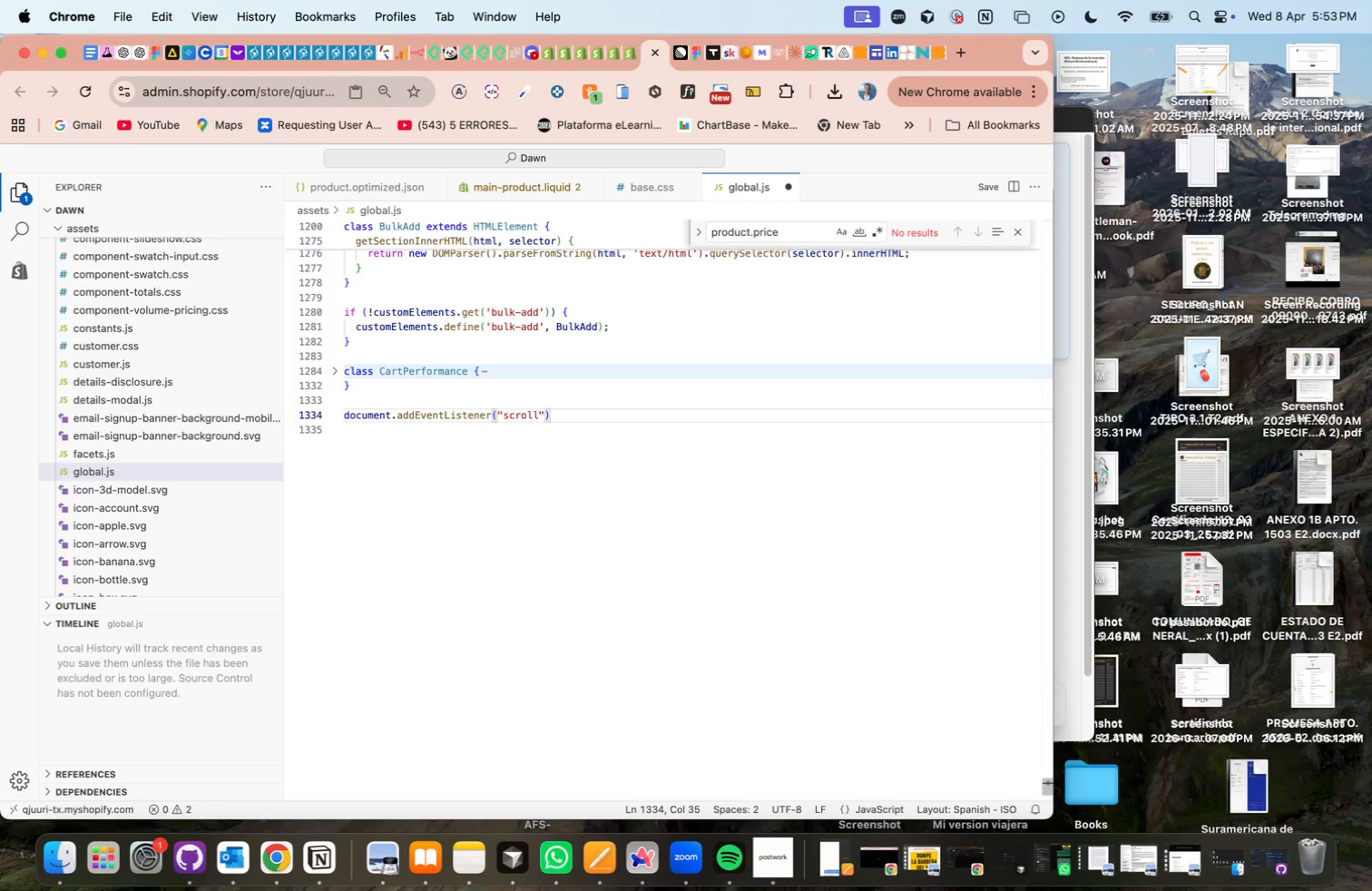 
type(, function ()
key(Backspace)
type(*)
 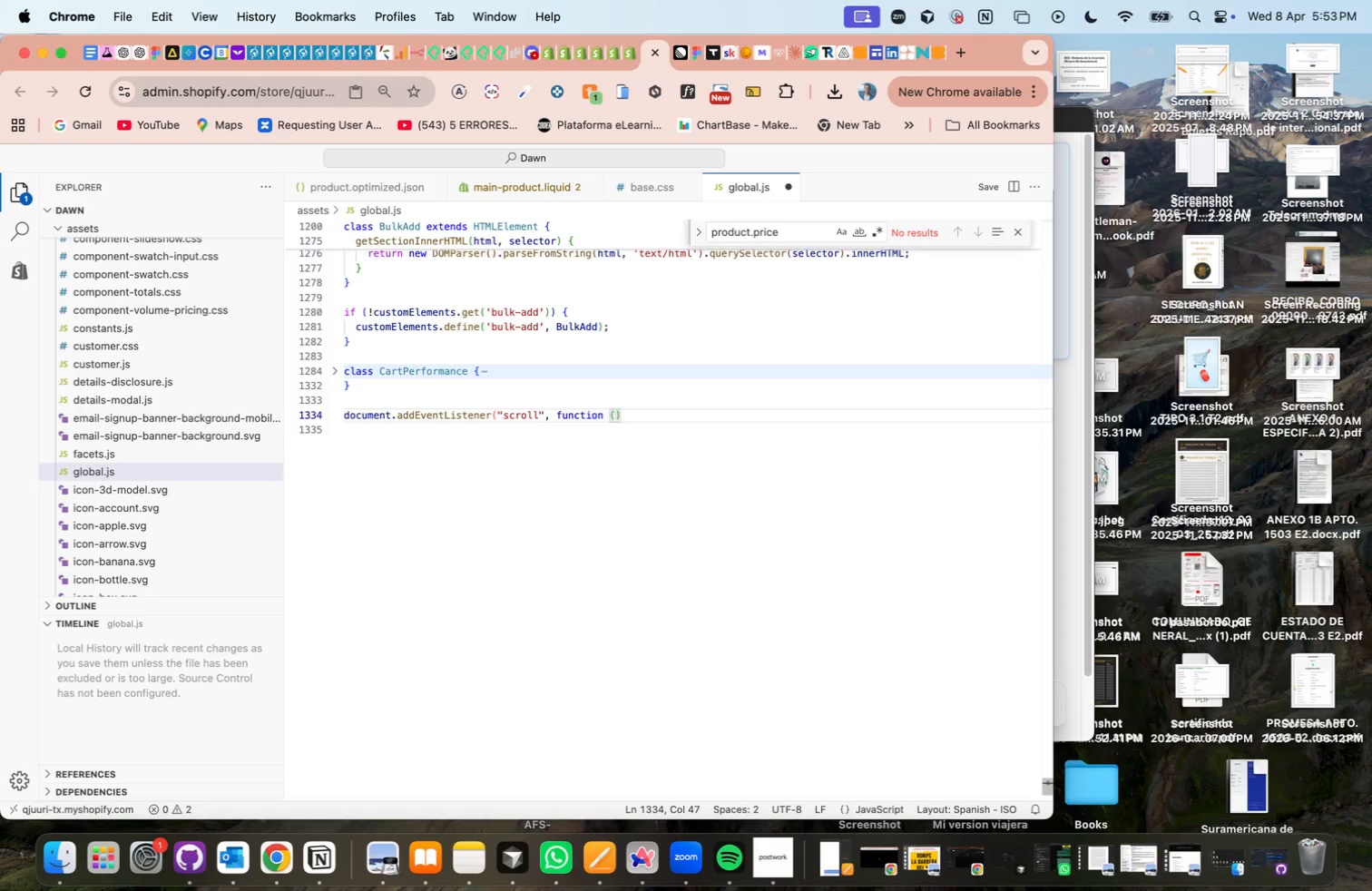 
key(ArrowRight)
 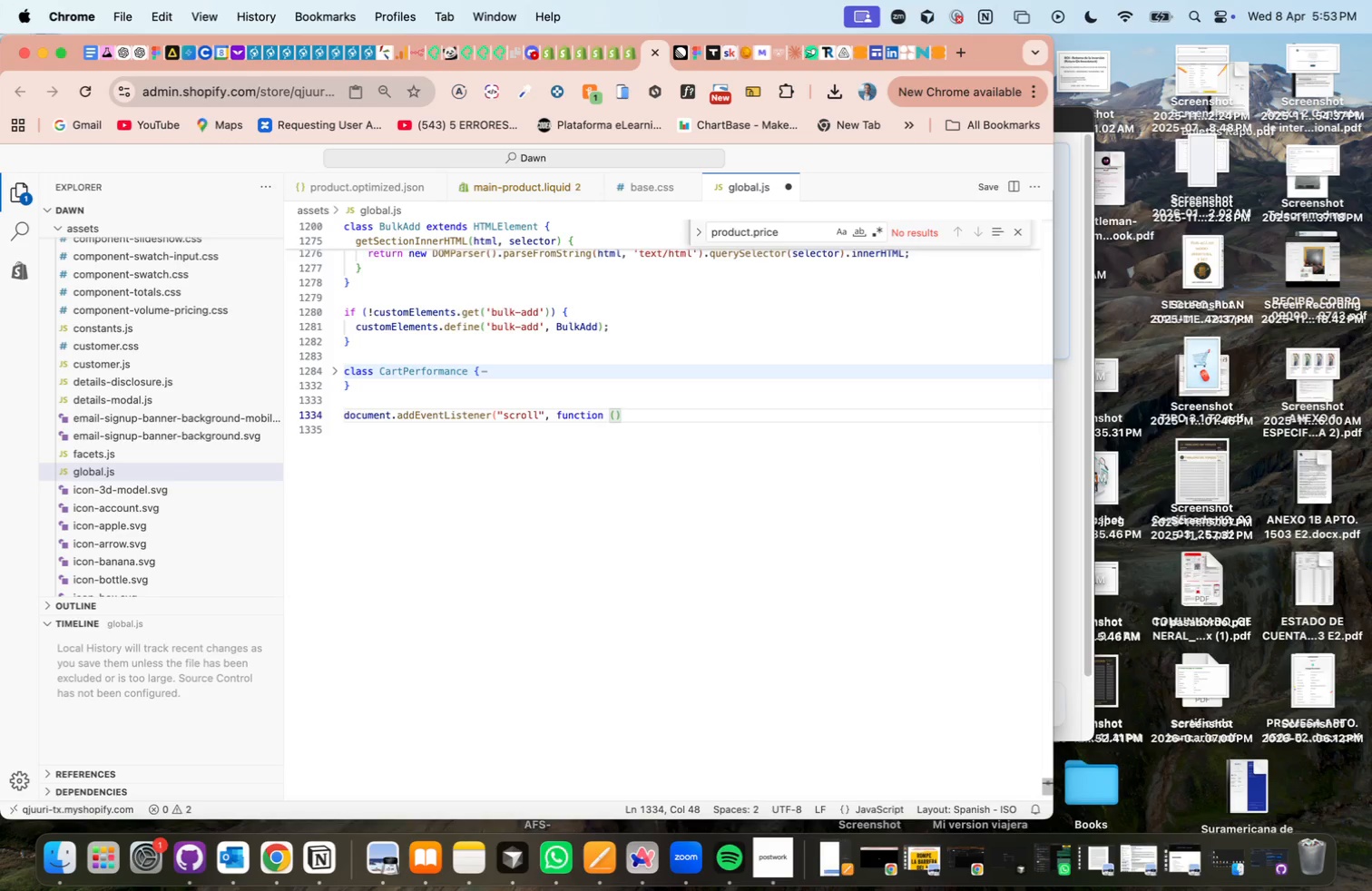 
key(Space)
 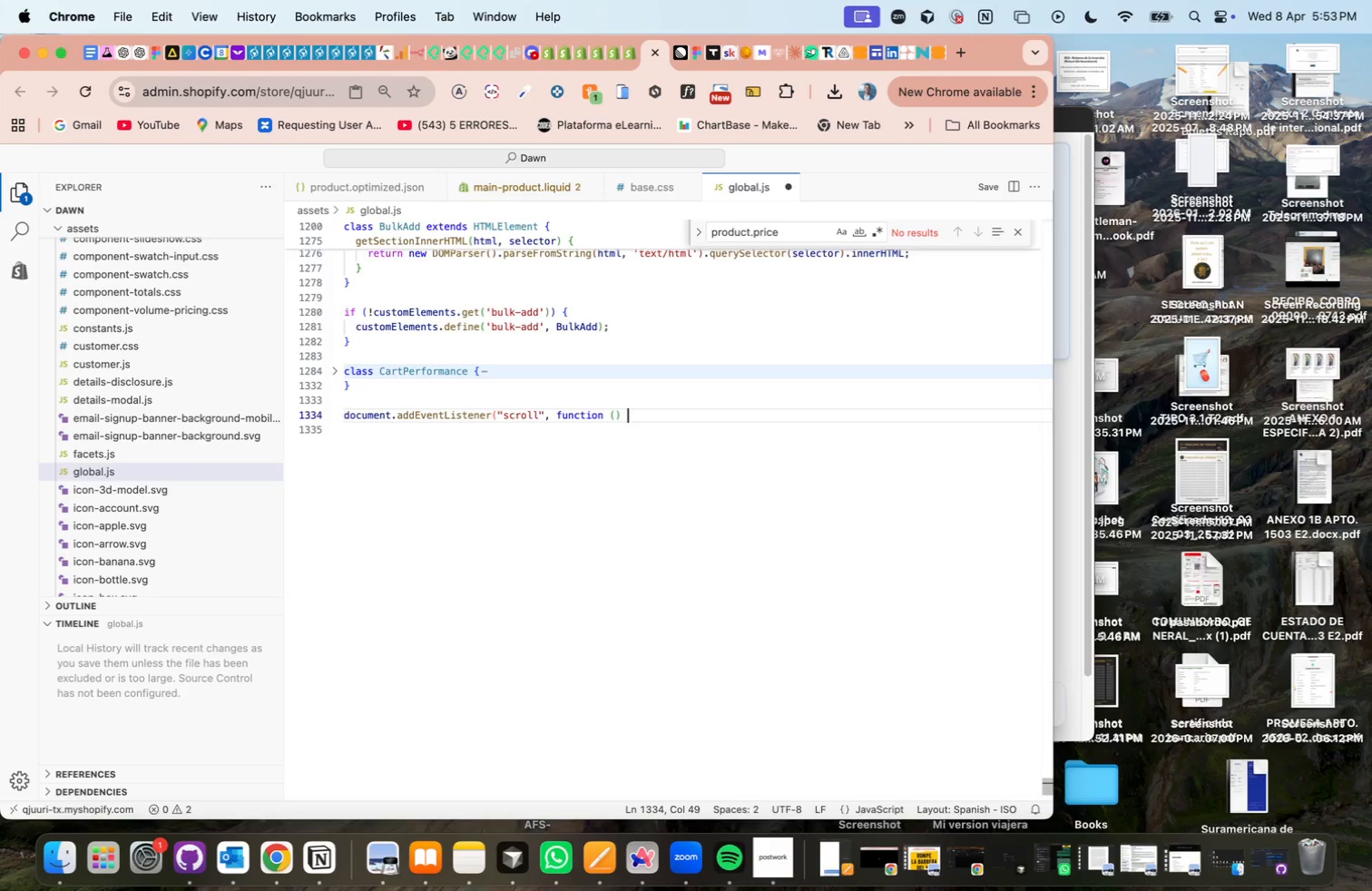 
key(Quote)
 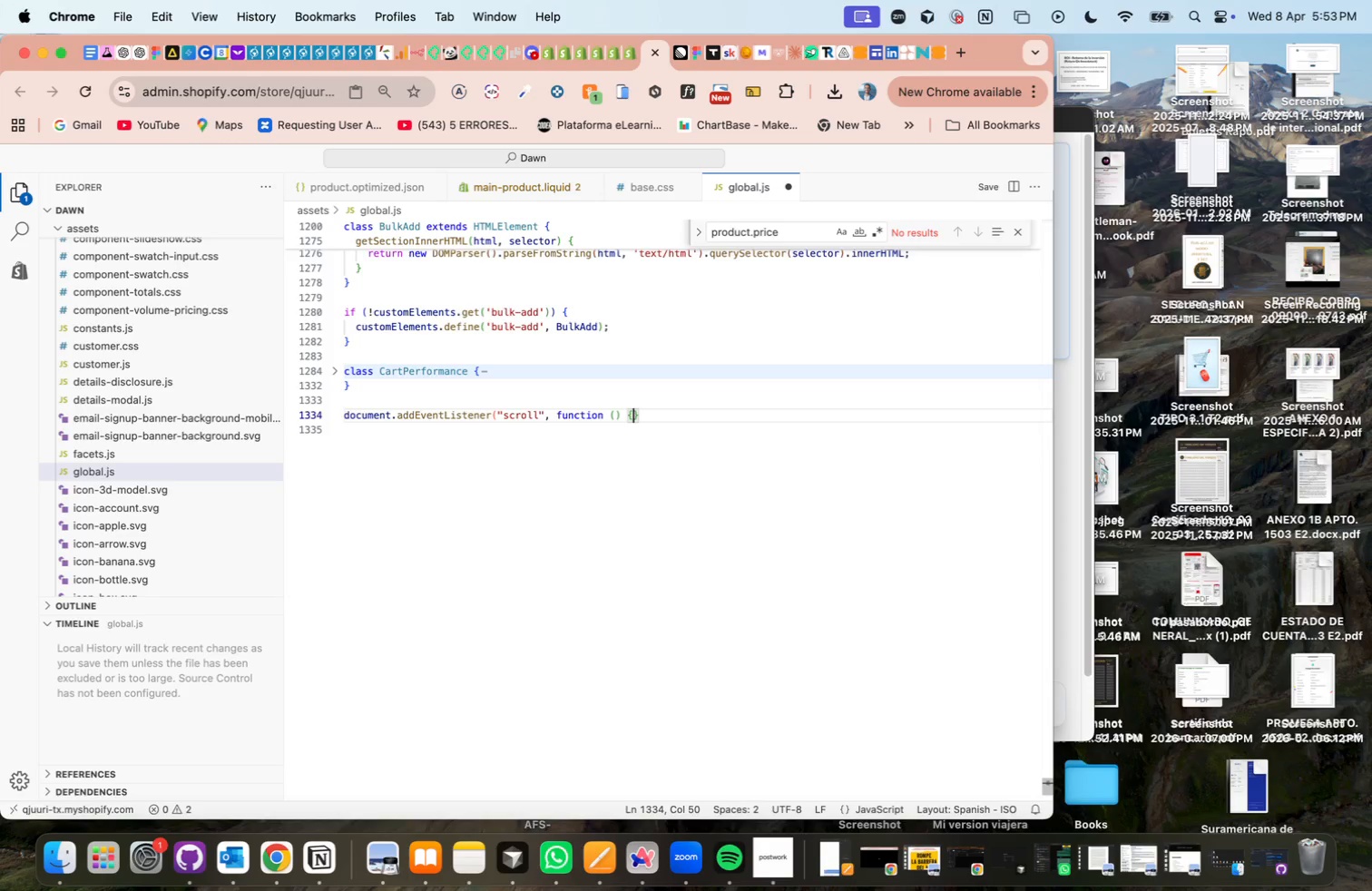 
key(Enter)
 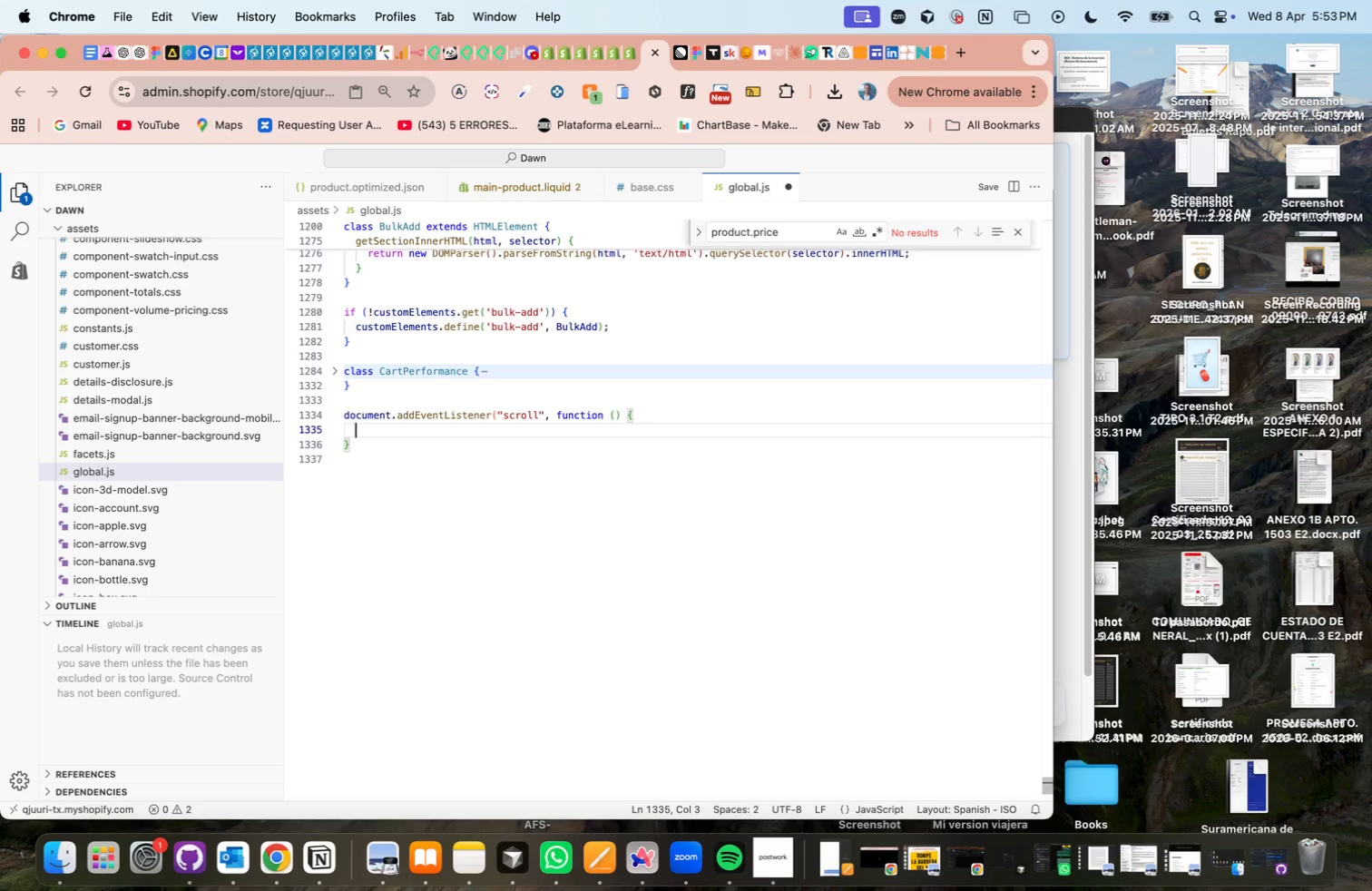 
type(const sticky> dcoment)
key(Tab)
type(.)
 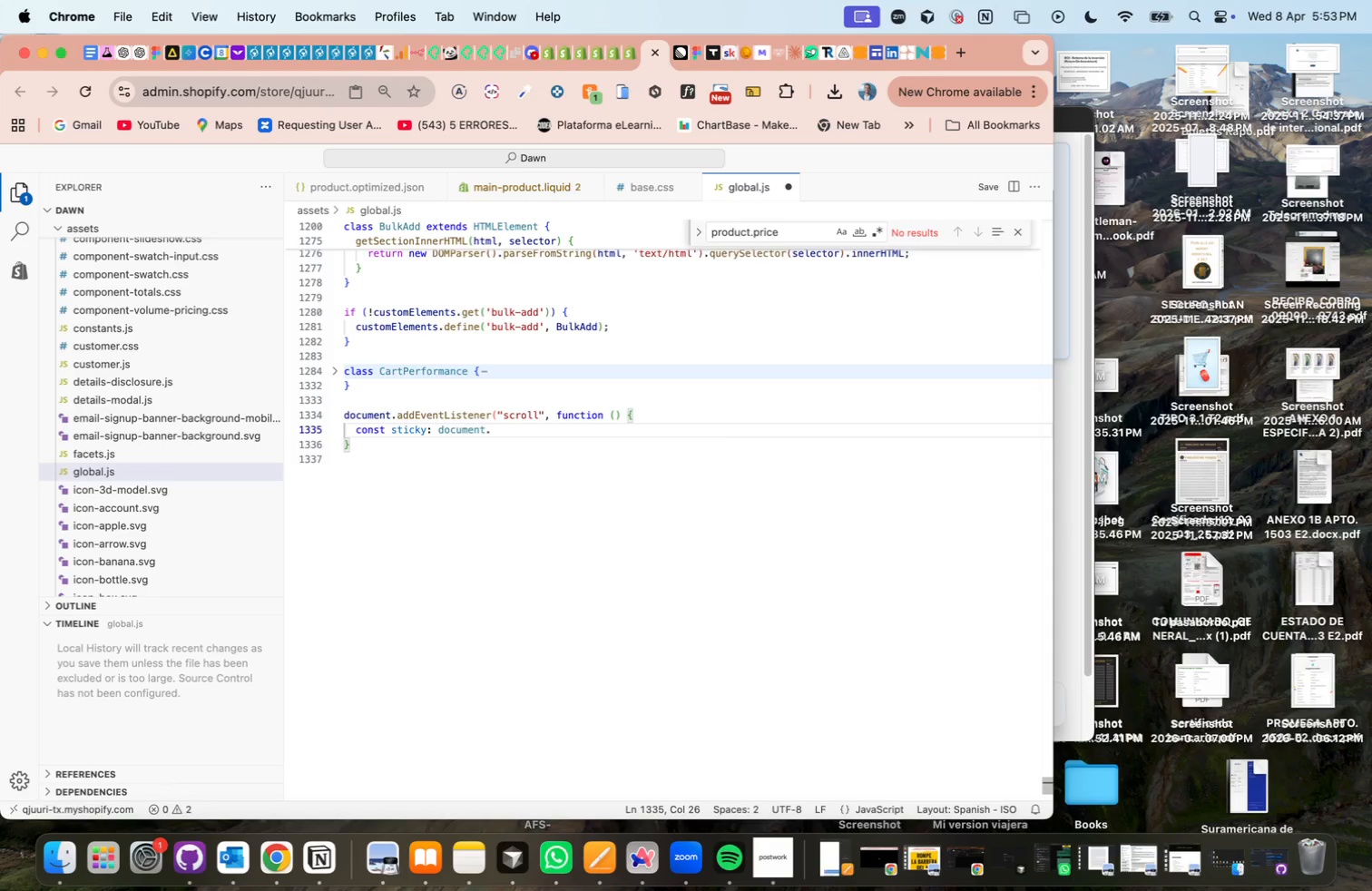 
type(getElement)
key(Tab)
type(*@sticky/atc)
 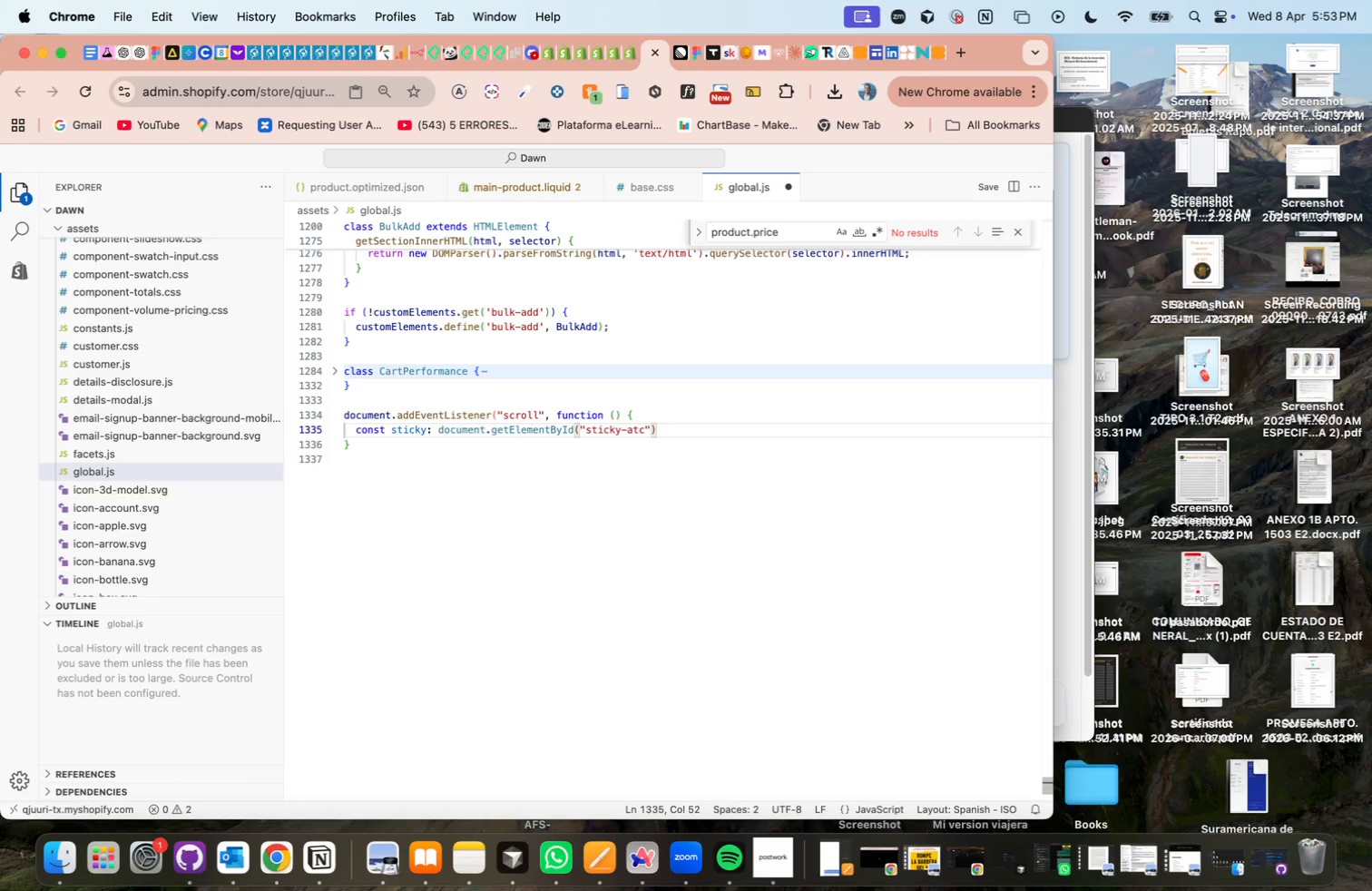 
key(ArrowRight)
 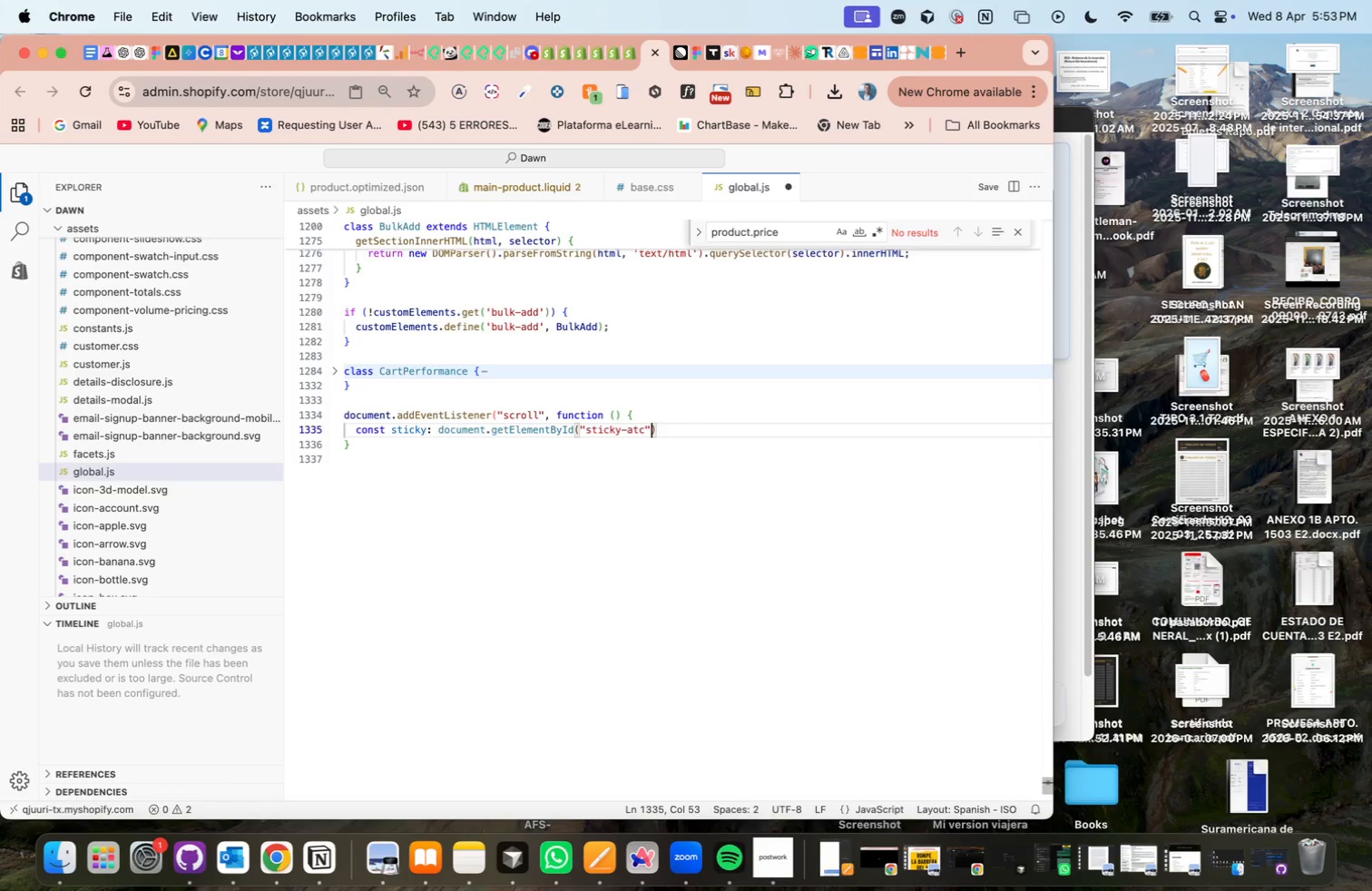 
key(ArrowRight)
 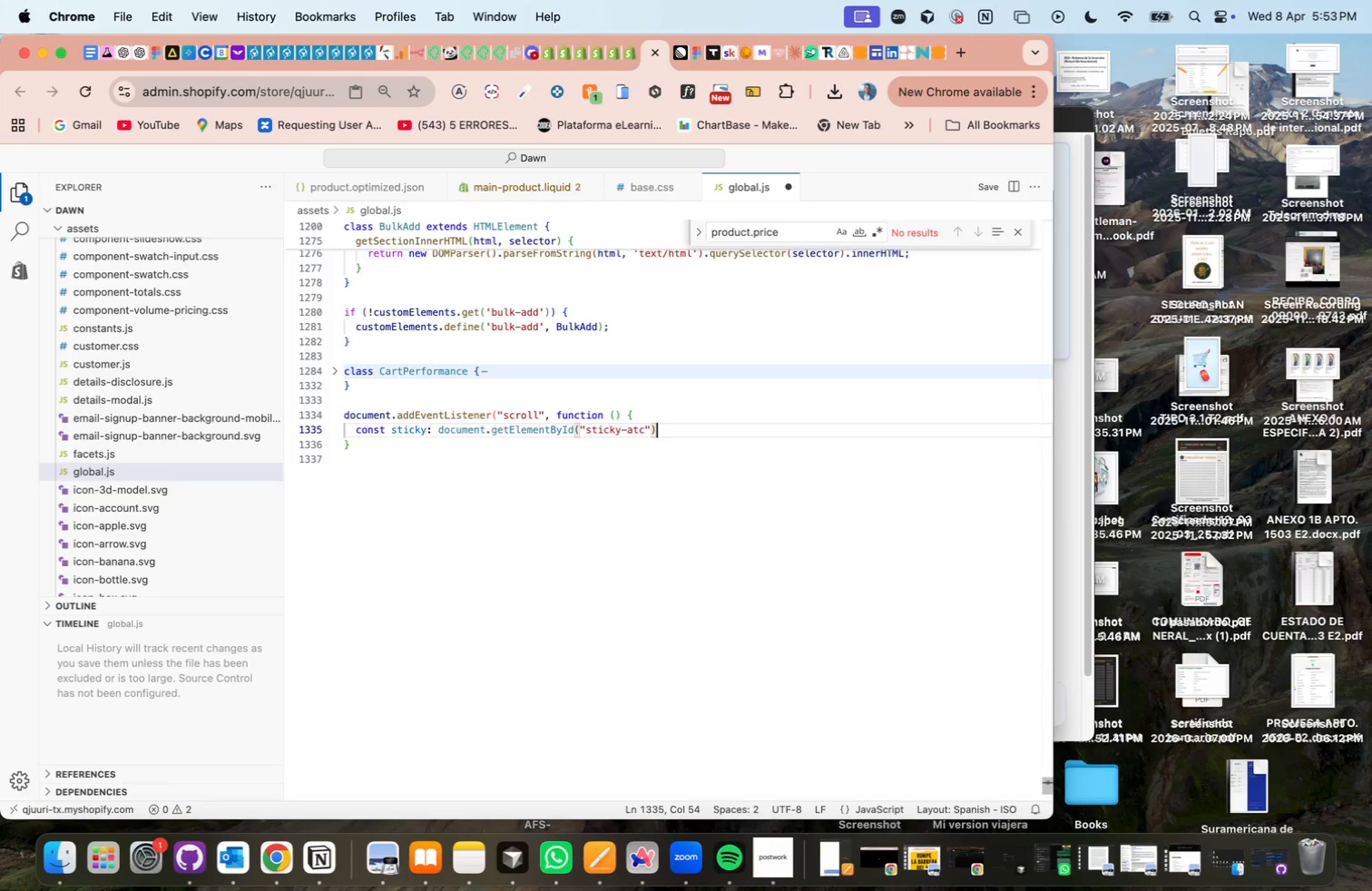 
key(Shift+Comma)
 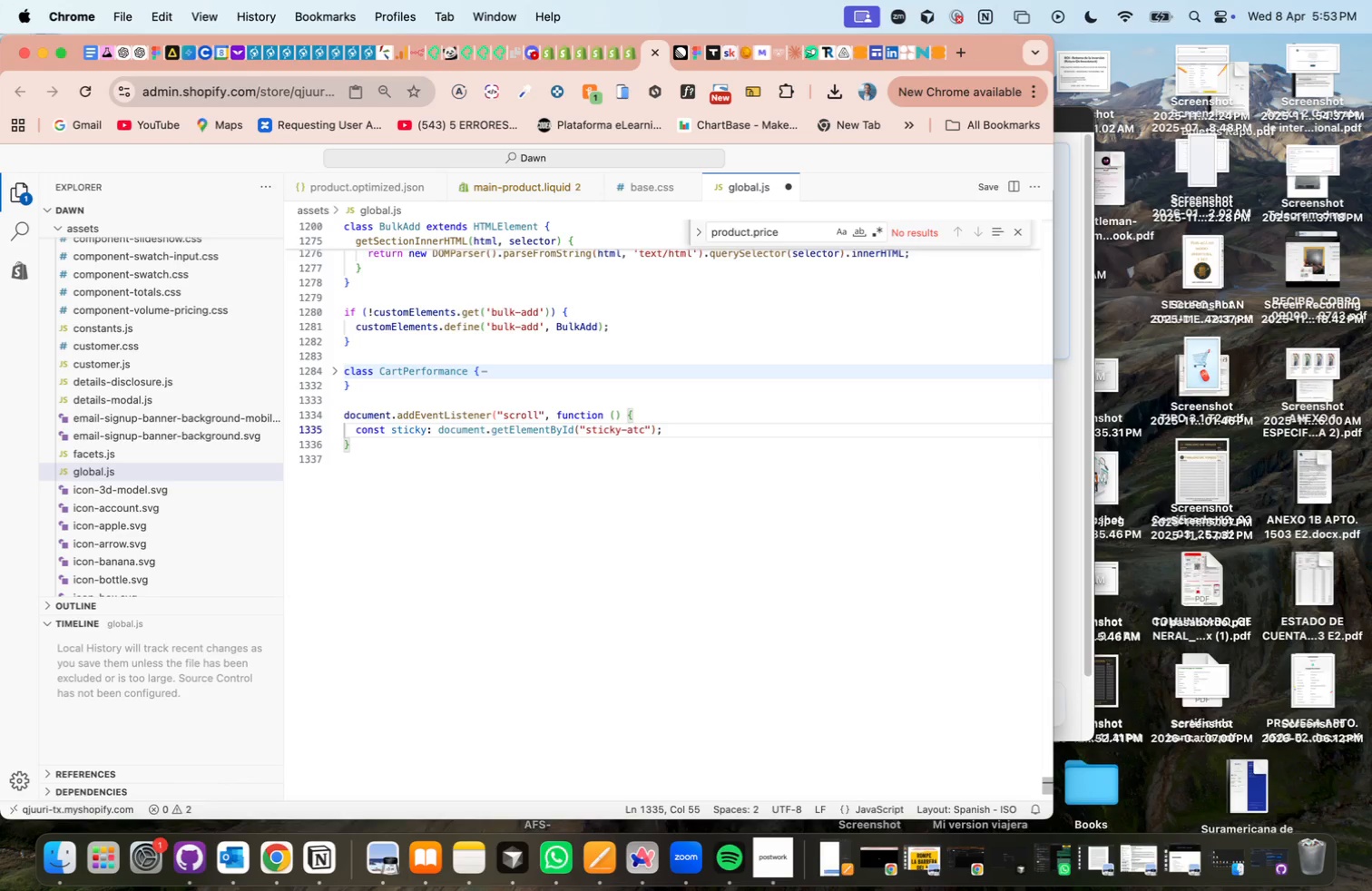 
key(Enter)
 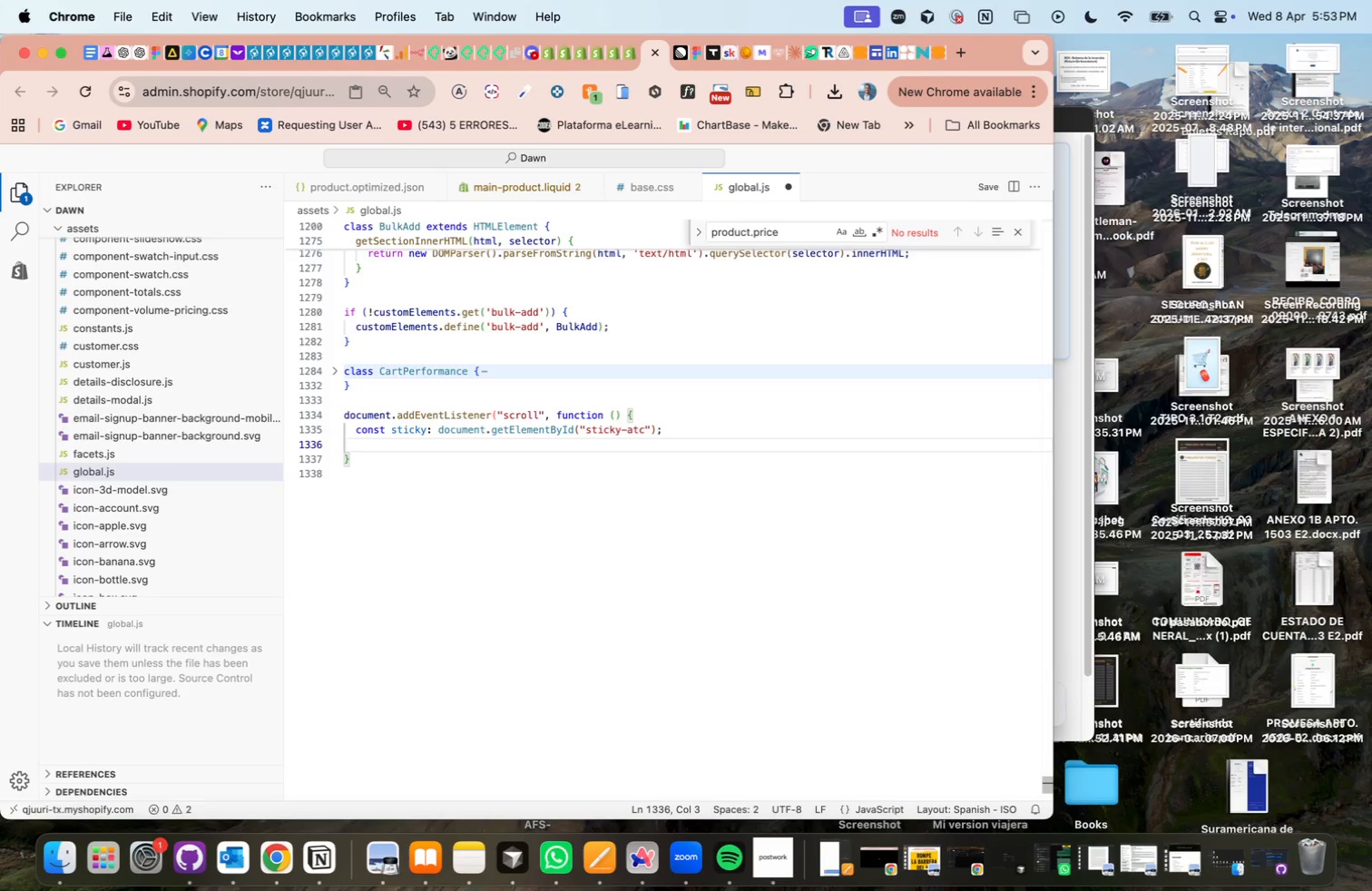 
type(const trigger> documen)
key(Tab)
type(.query)
 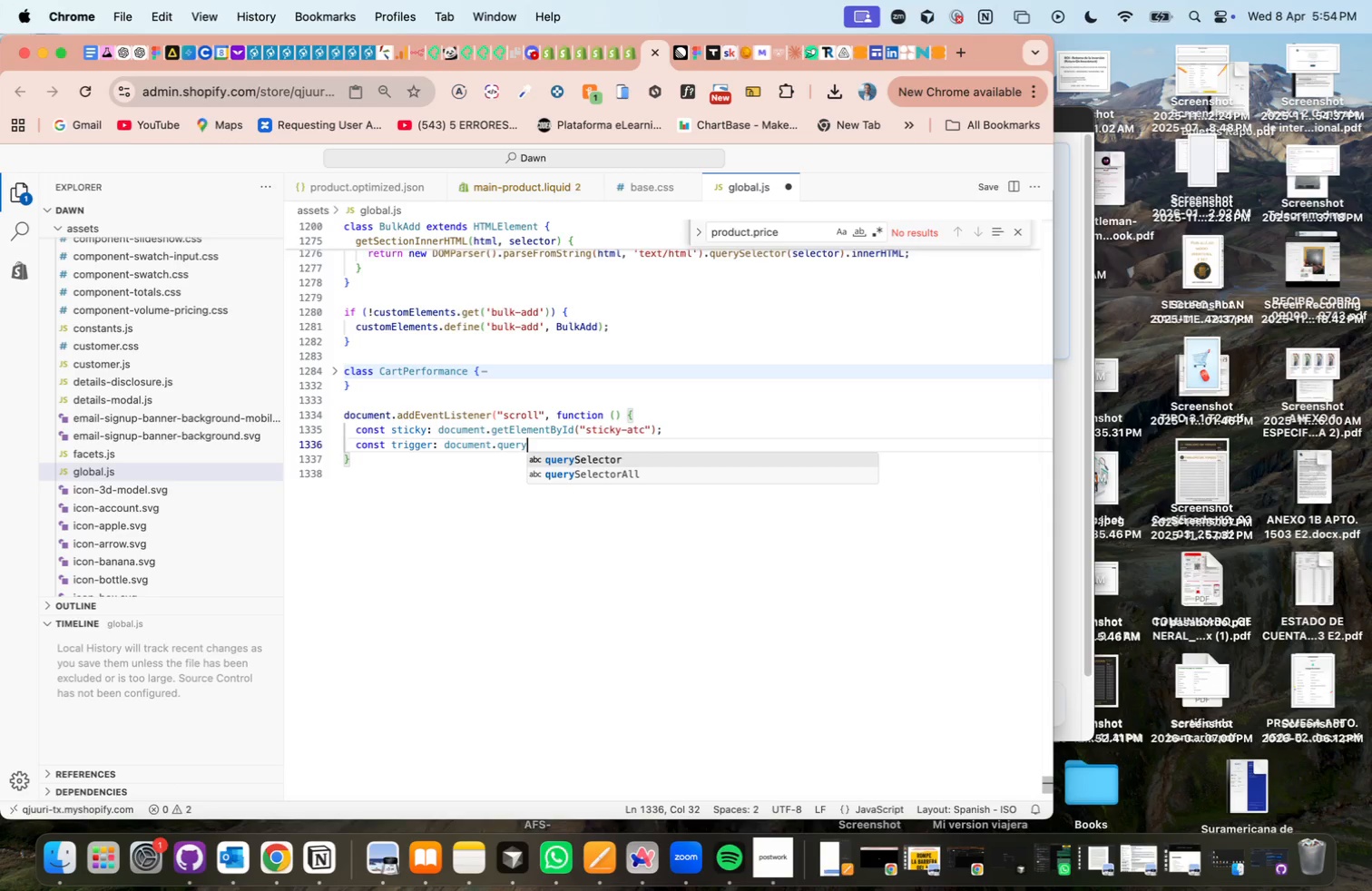 
key(Tab)
 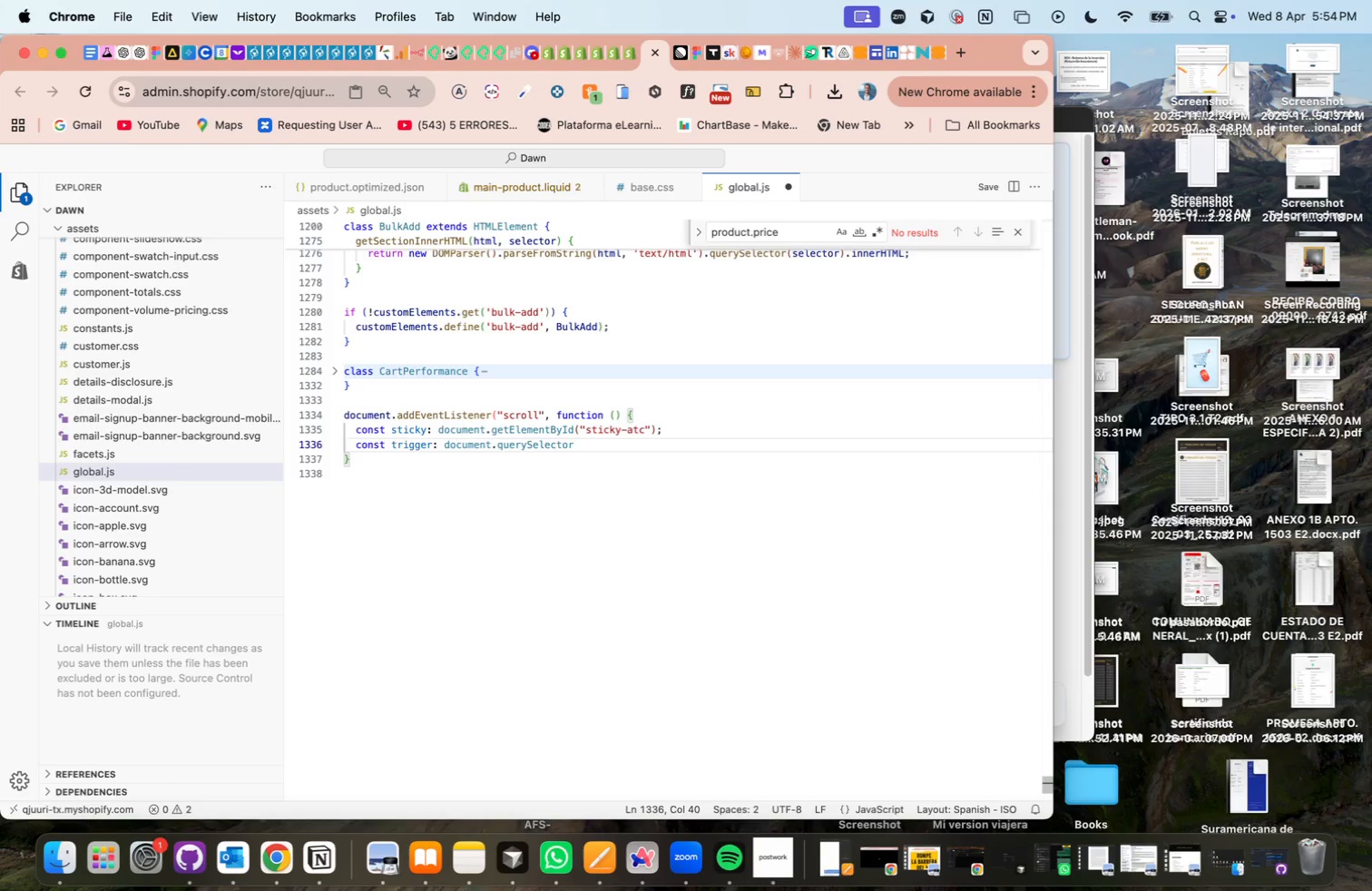 
key(Shift+8)
 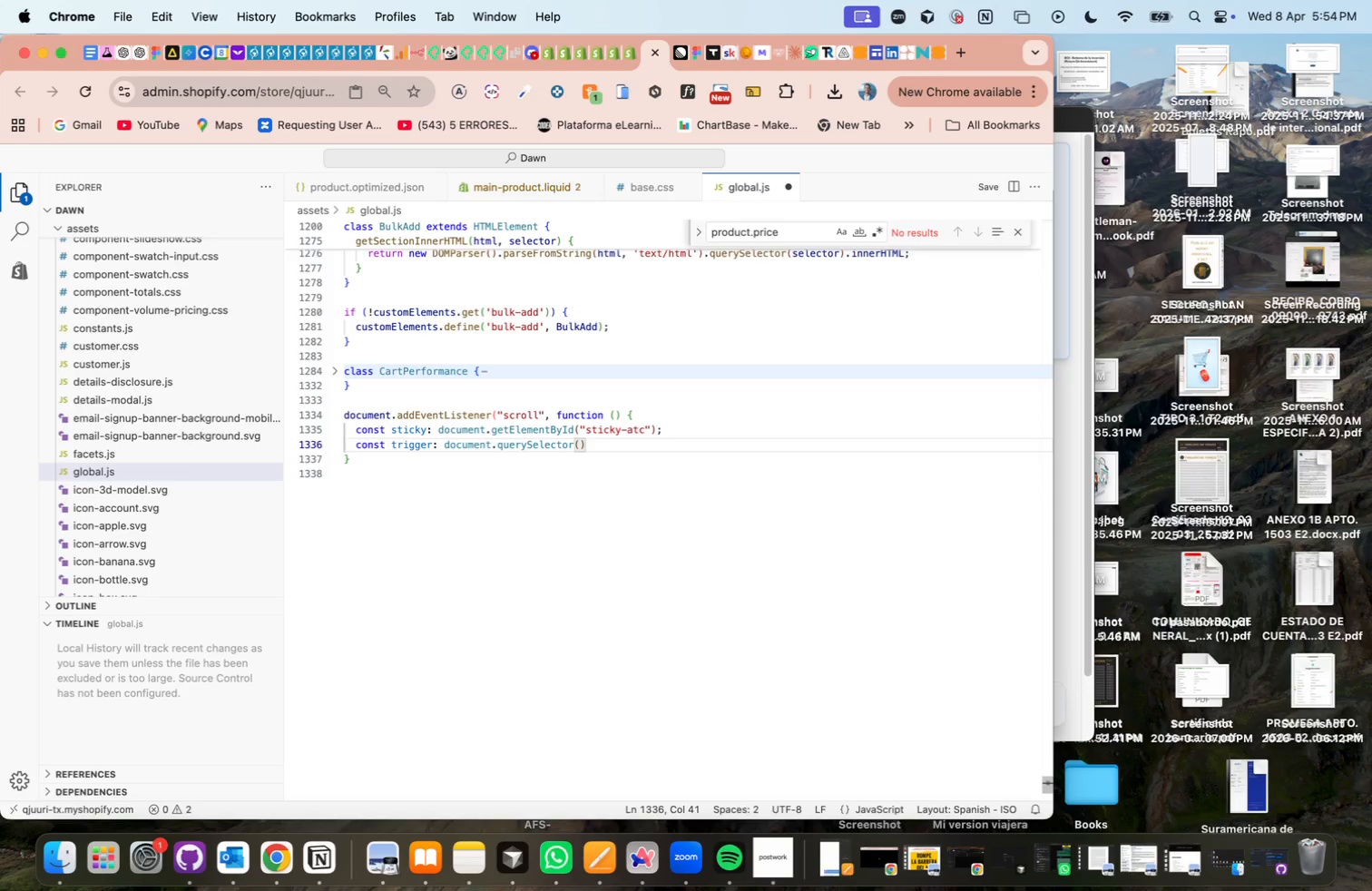 
type(@form)
 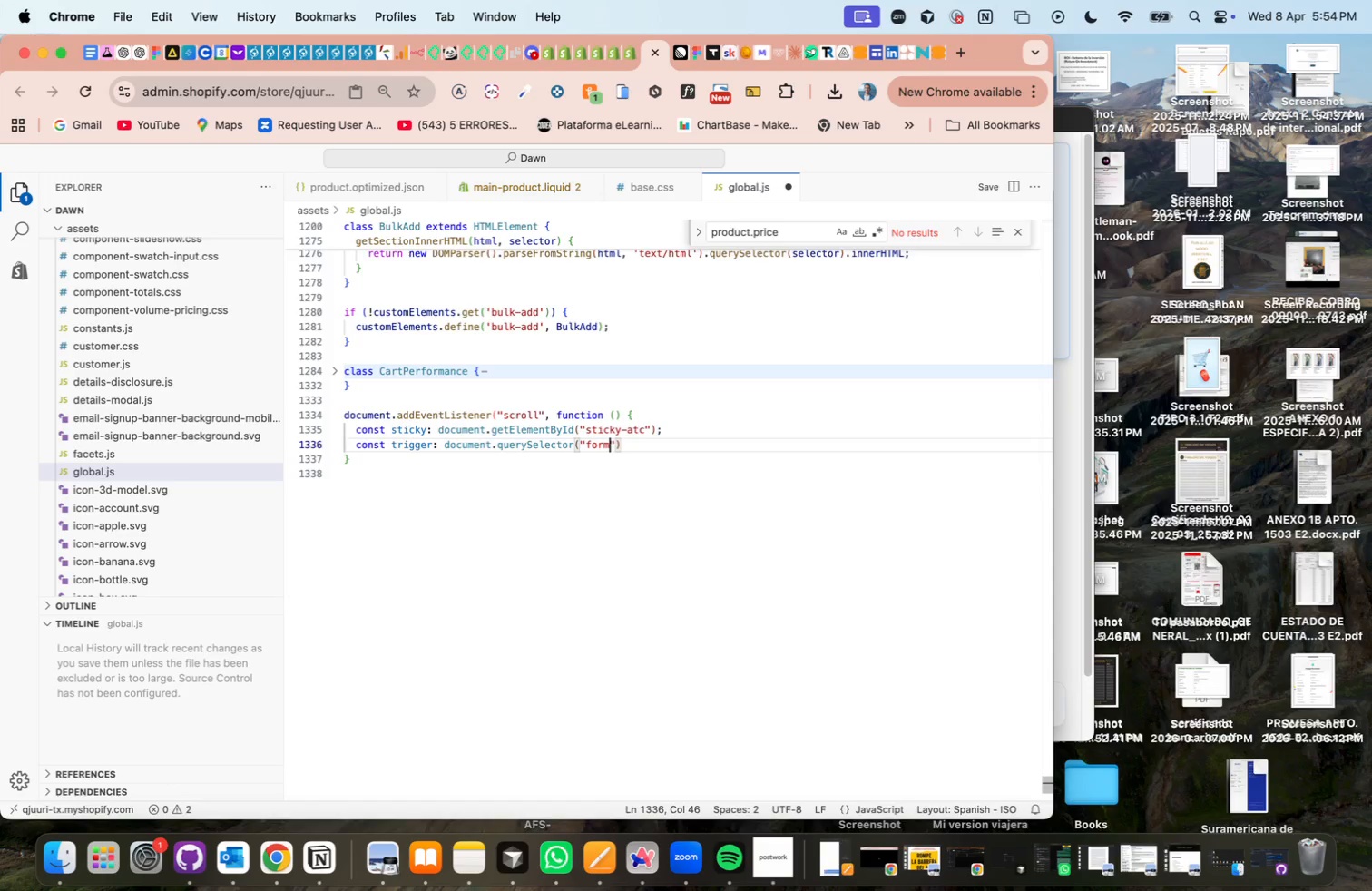 
hold_key(key=ShiftLeft, duration=0.99)
 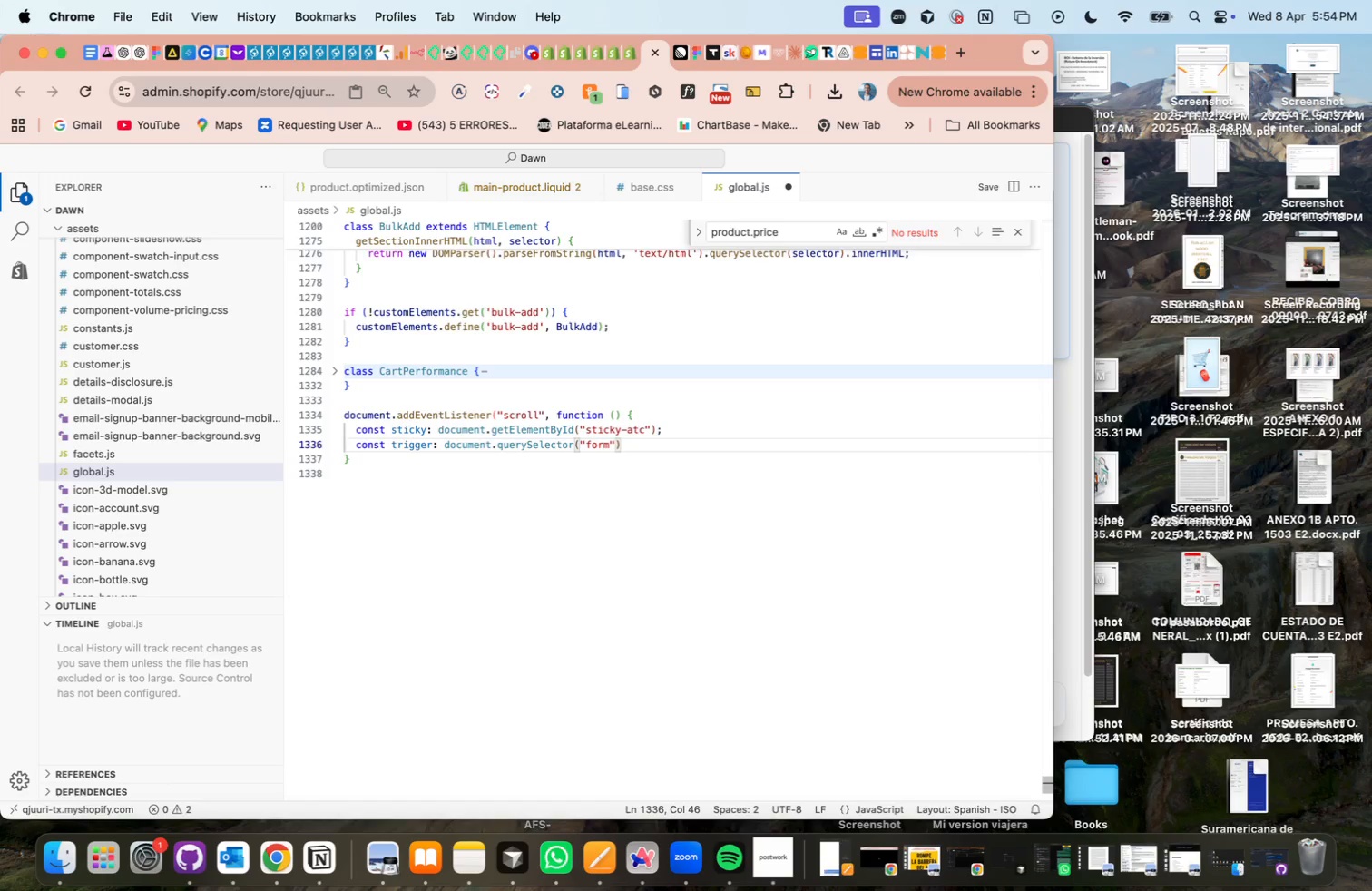 
type(')
key(Backspace)
type("action])
key(Backspace)
type(})&cart&add)
 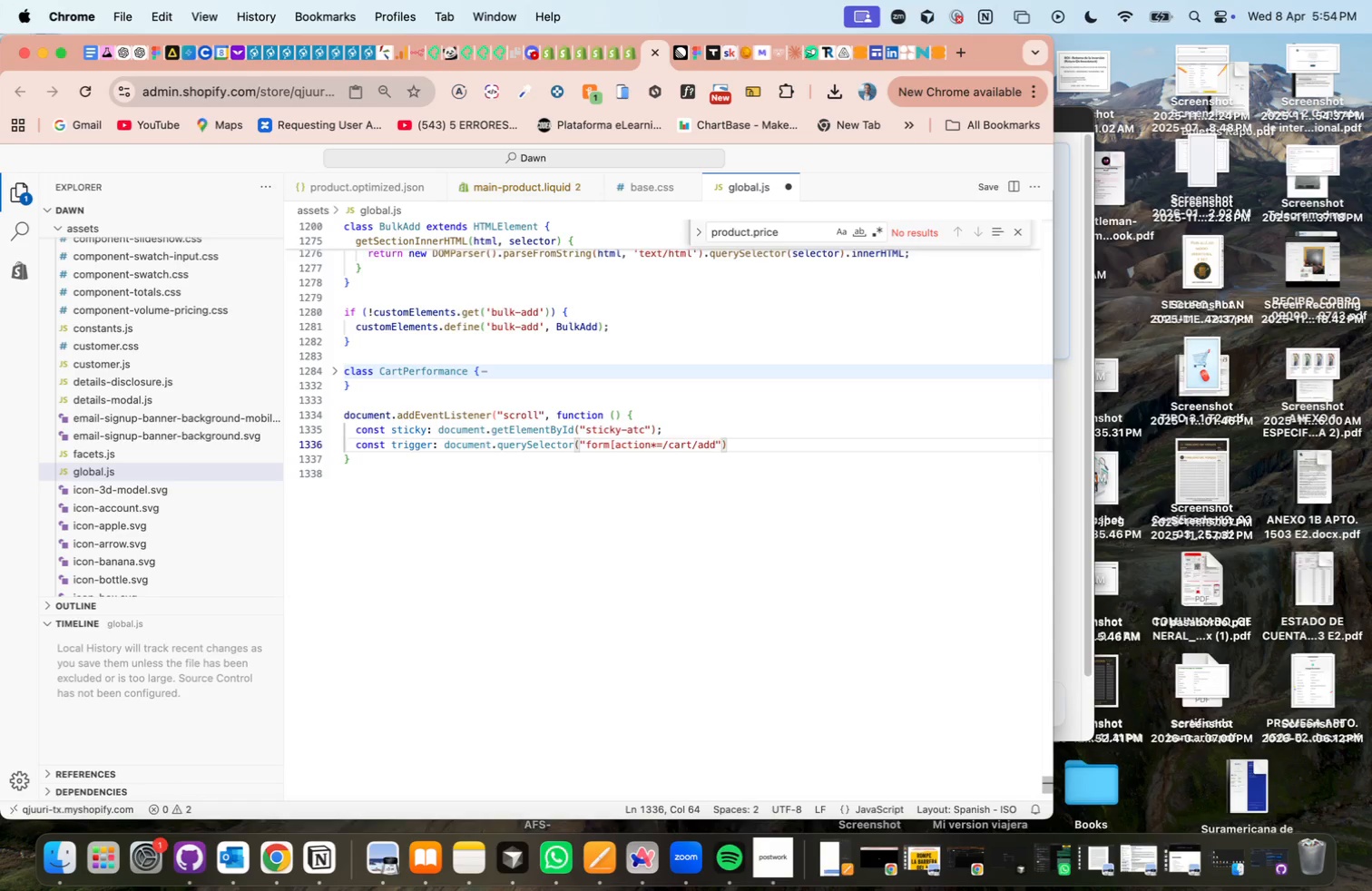 
key(Shift+Backslash)
 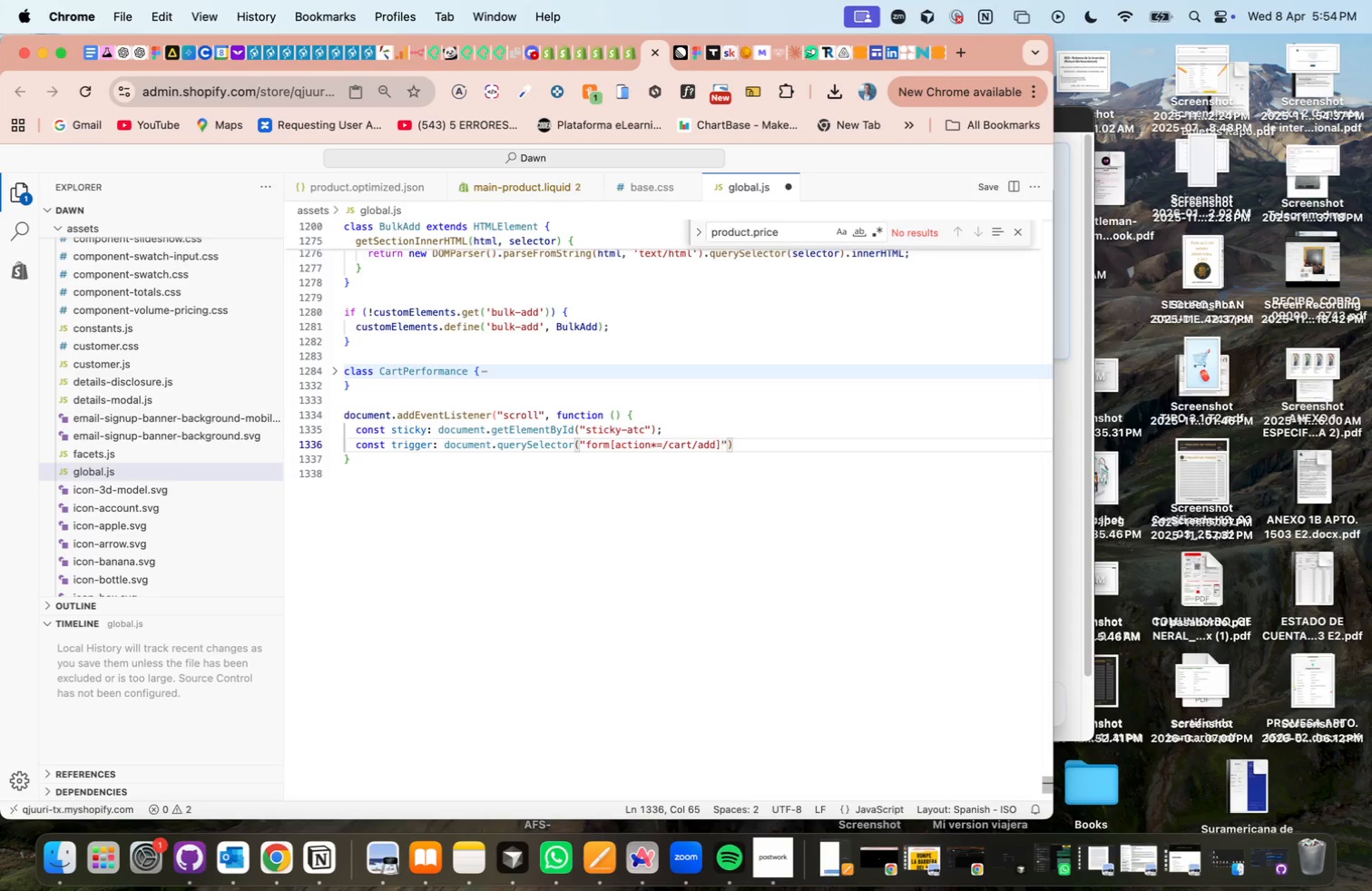 
key(ArrowRight)
 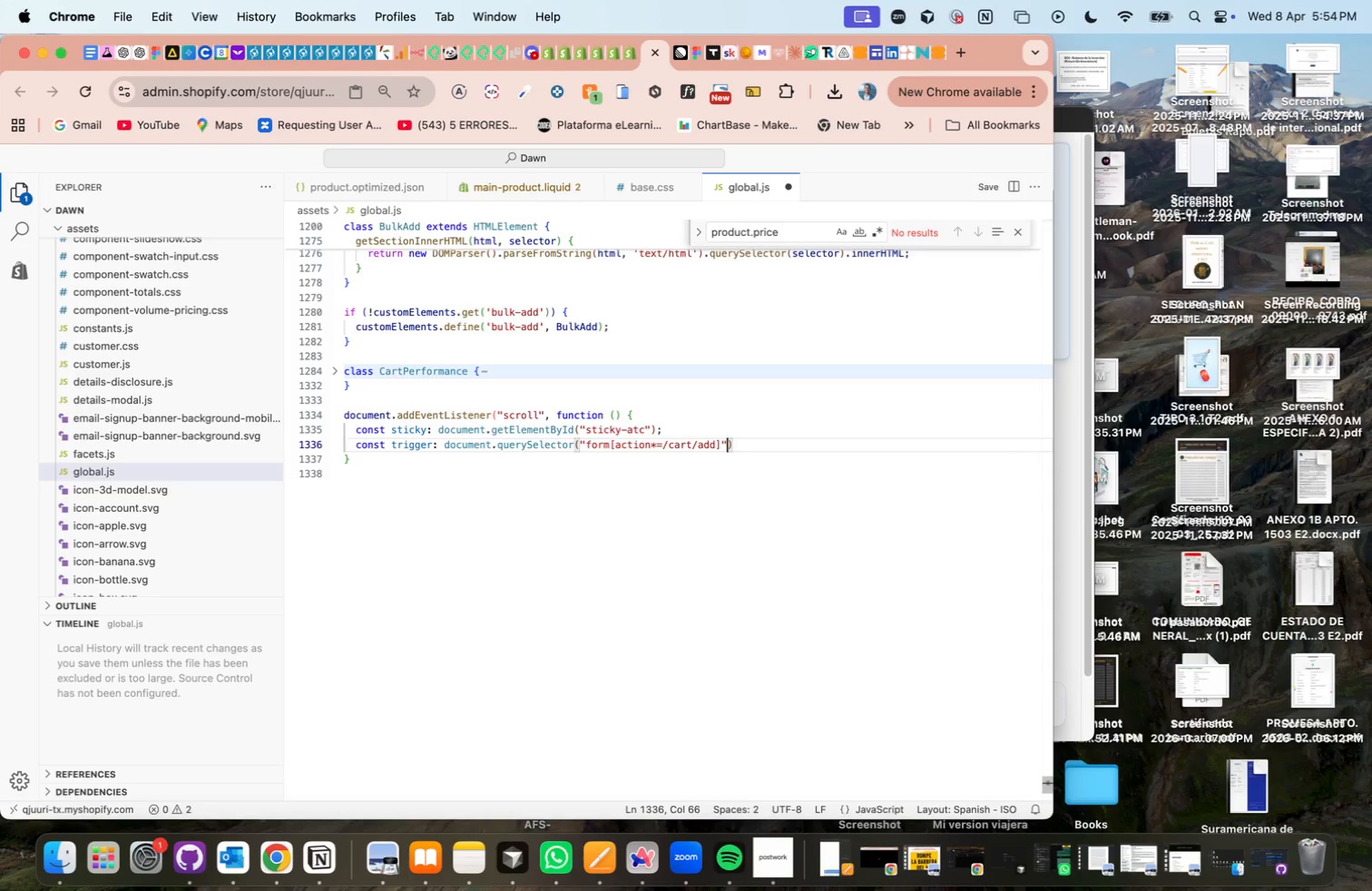 
key(ArrowRight)
 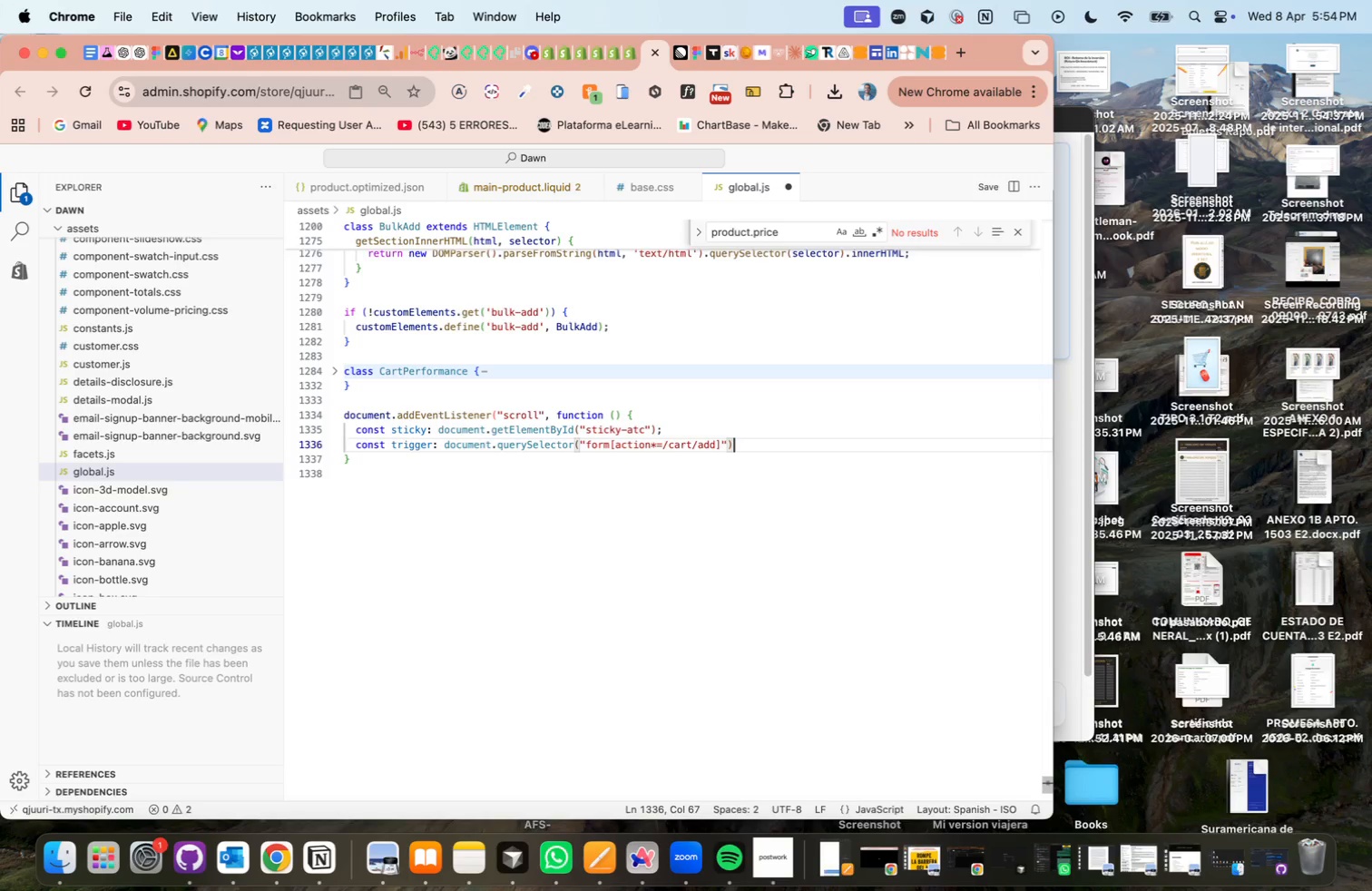 
key(Shift+Comma)
 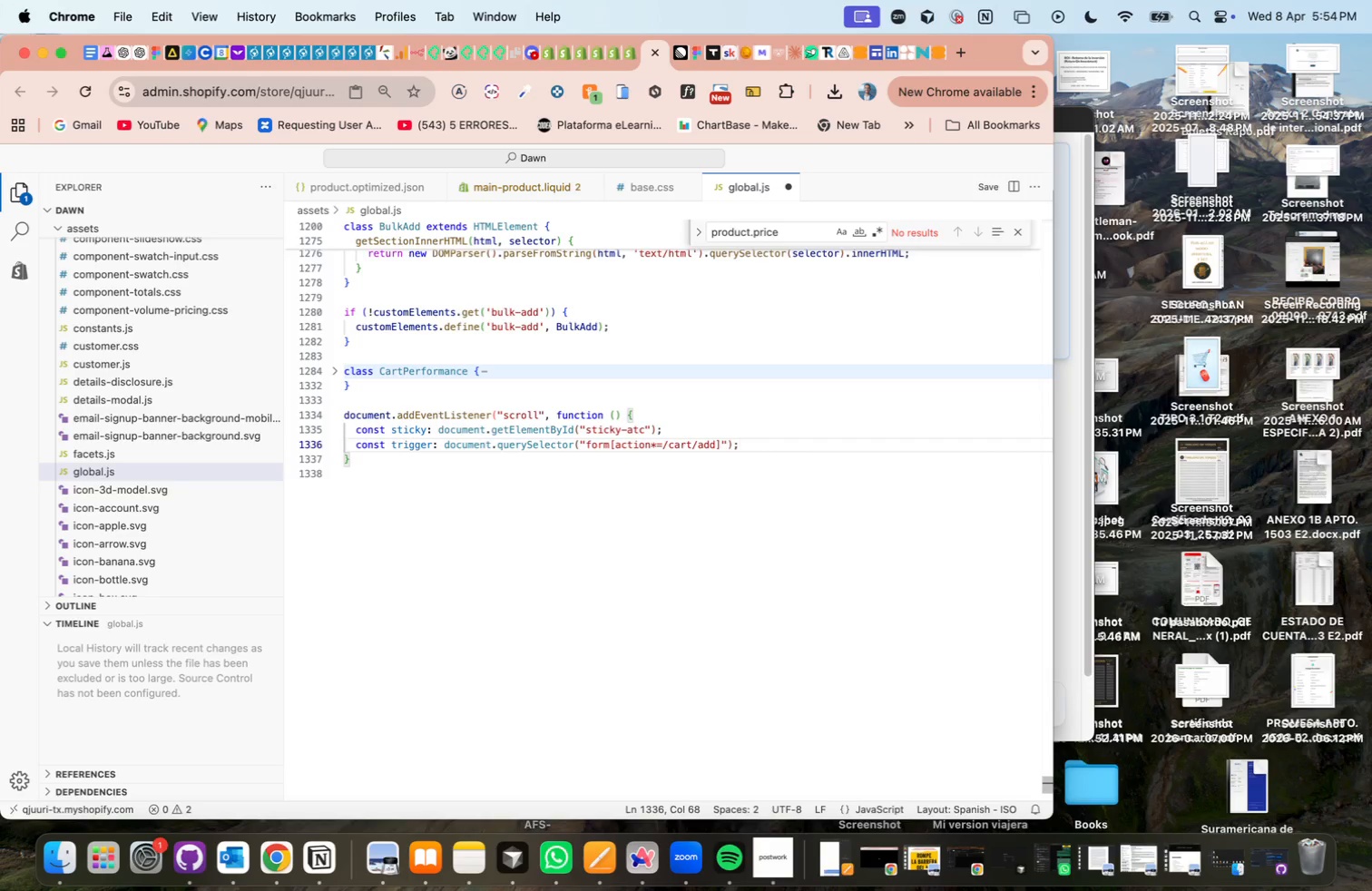 
key(Enter)
 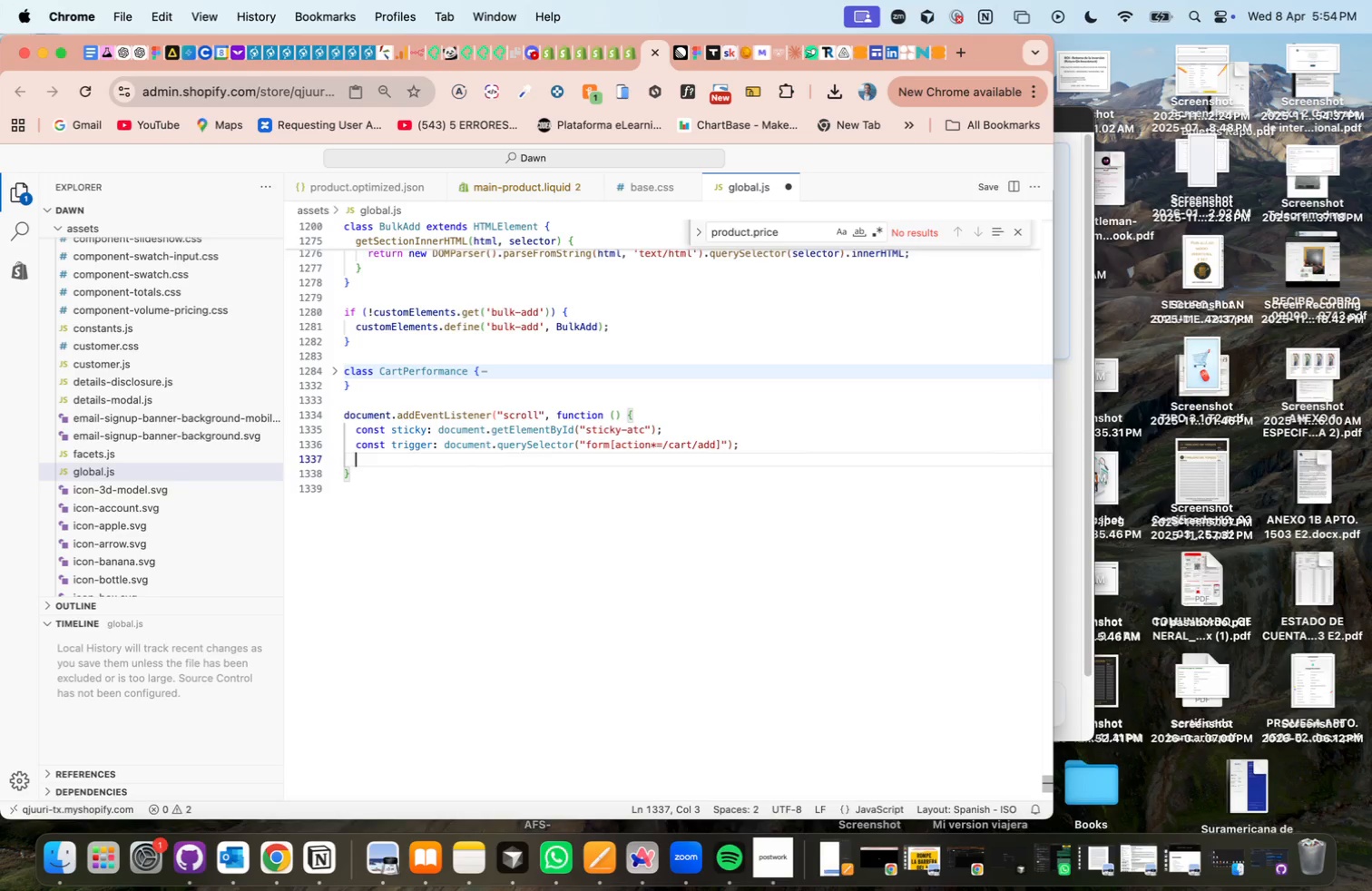 
key(Enter)
 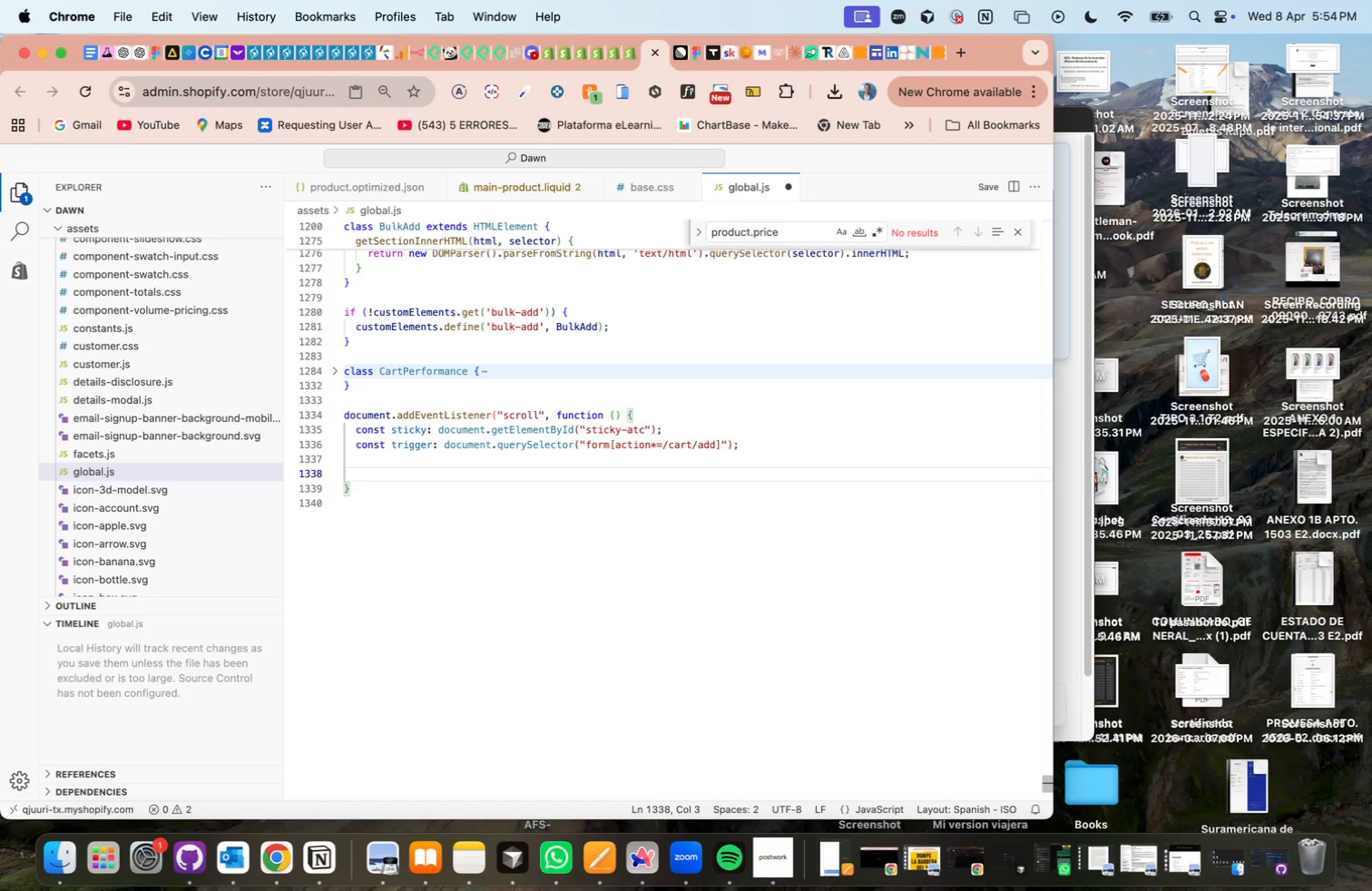 
type(if*!sticky )
 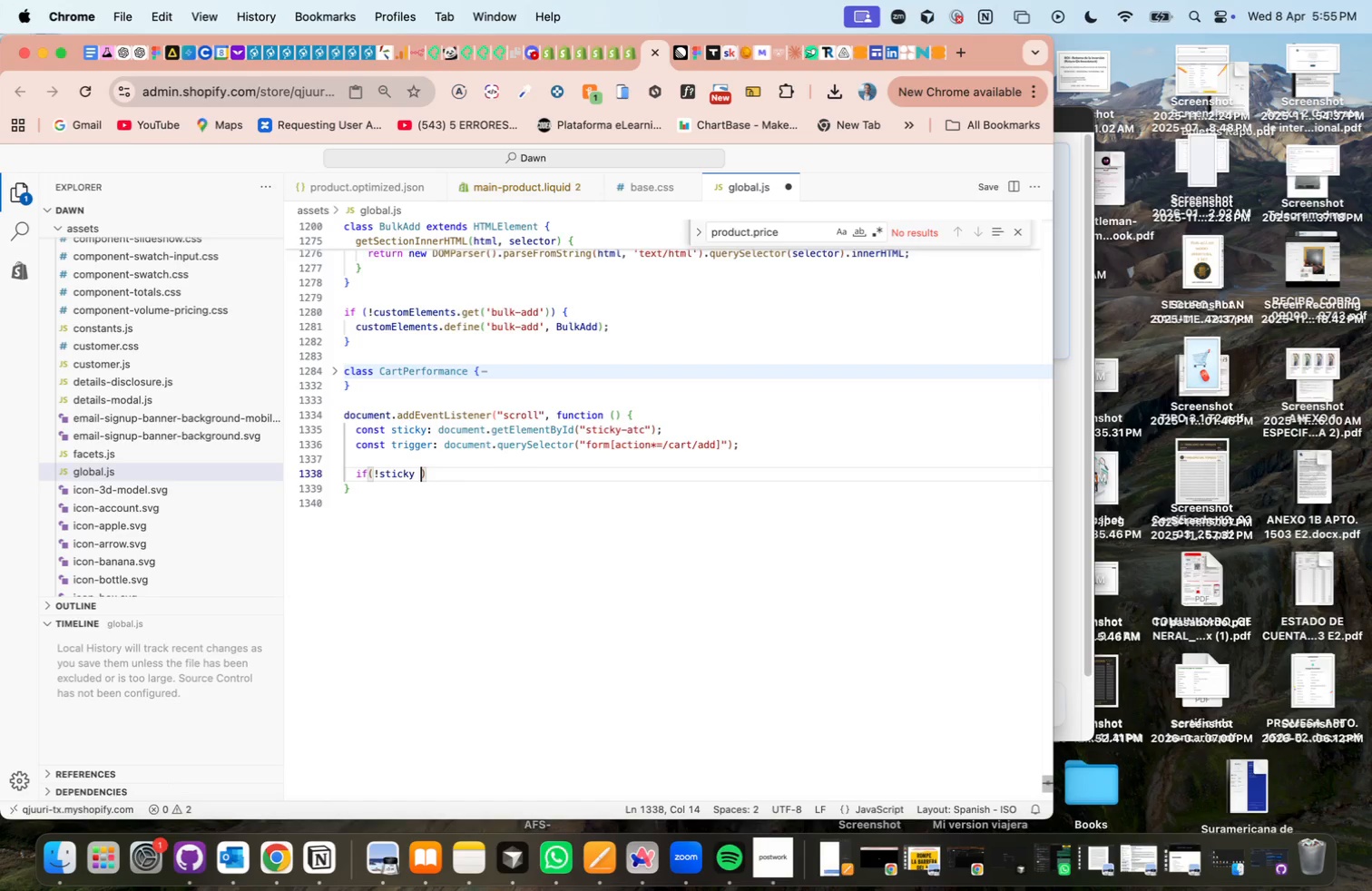 
 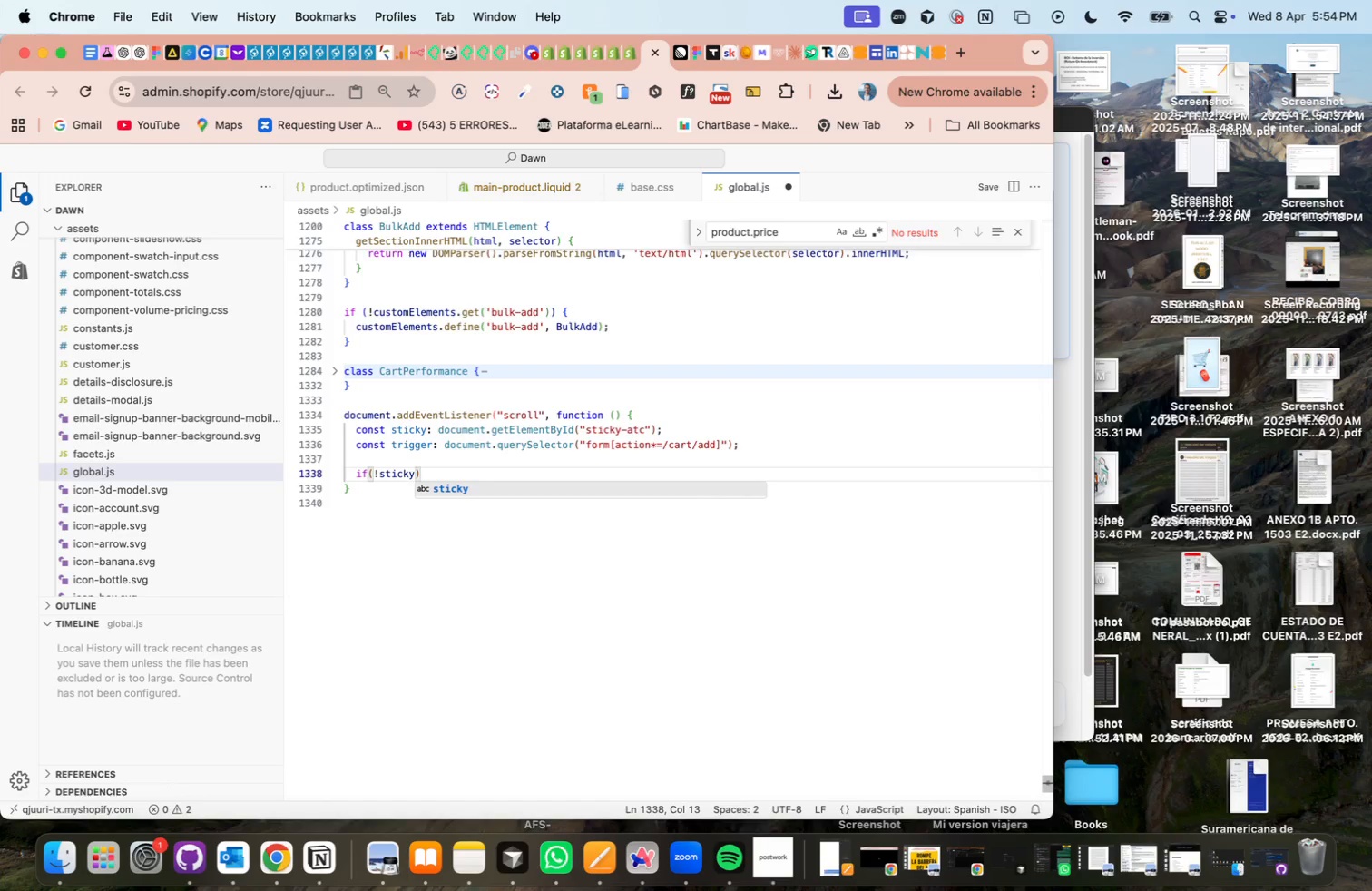 
hold_key(key=ShiftLeft, duration=1.74)
 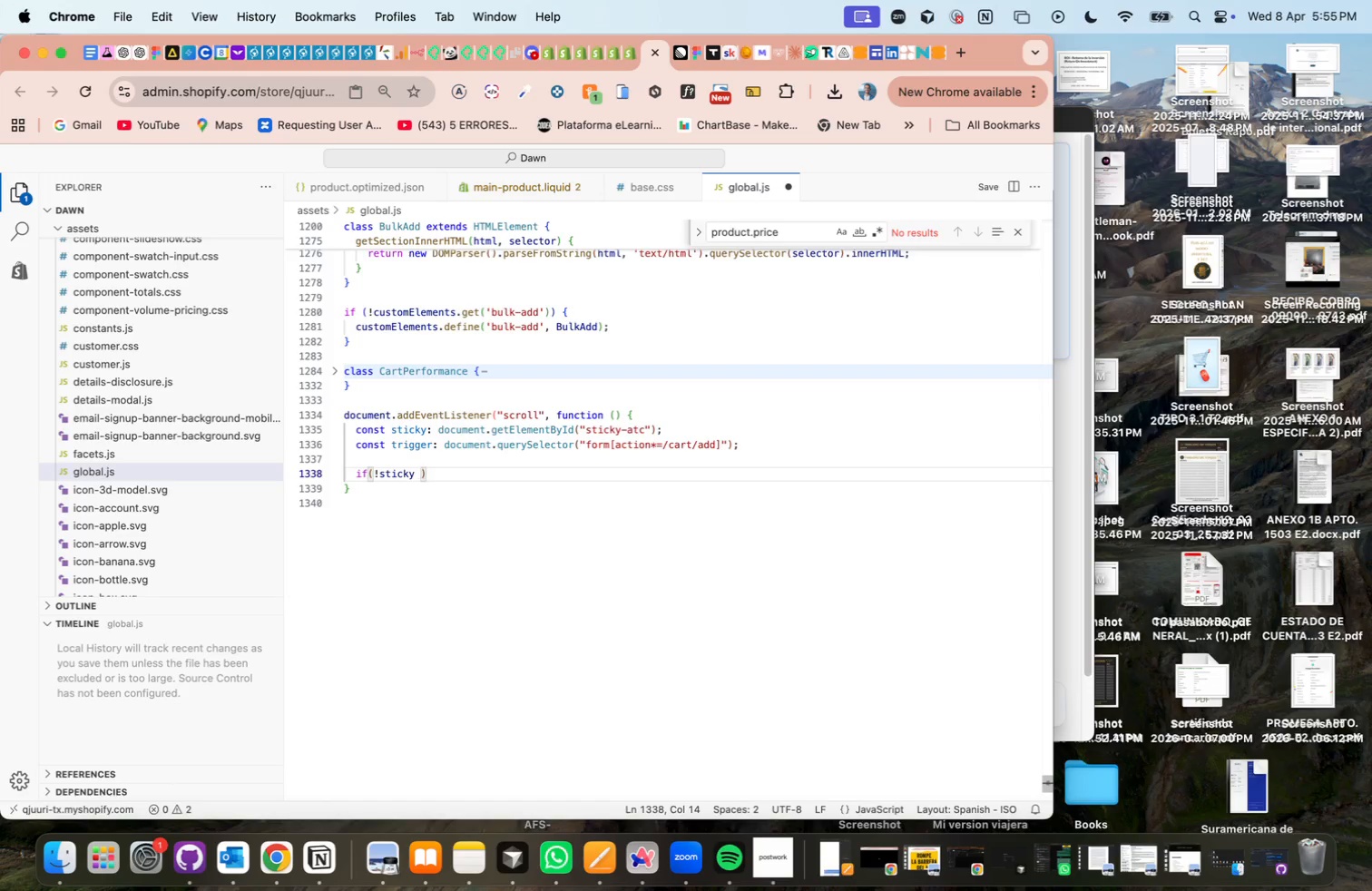 
key(Shift+Fn)
 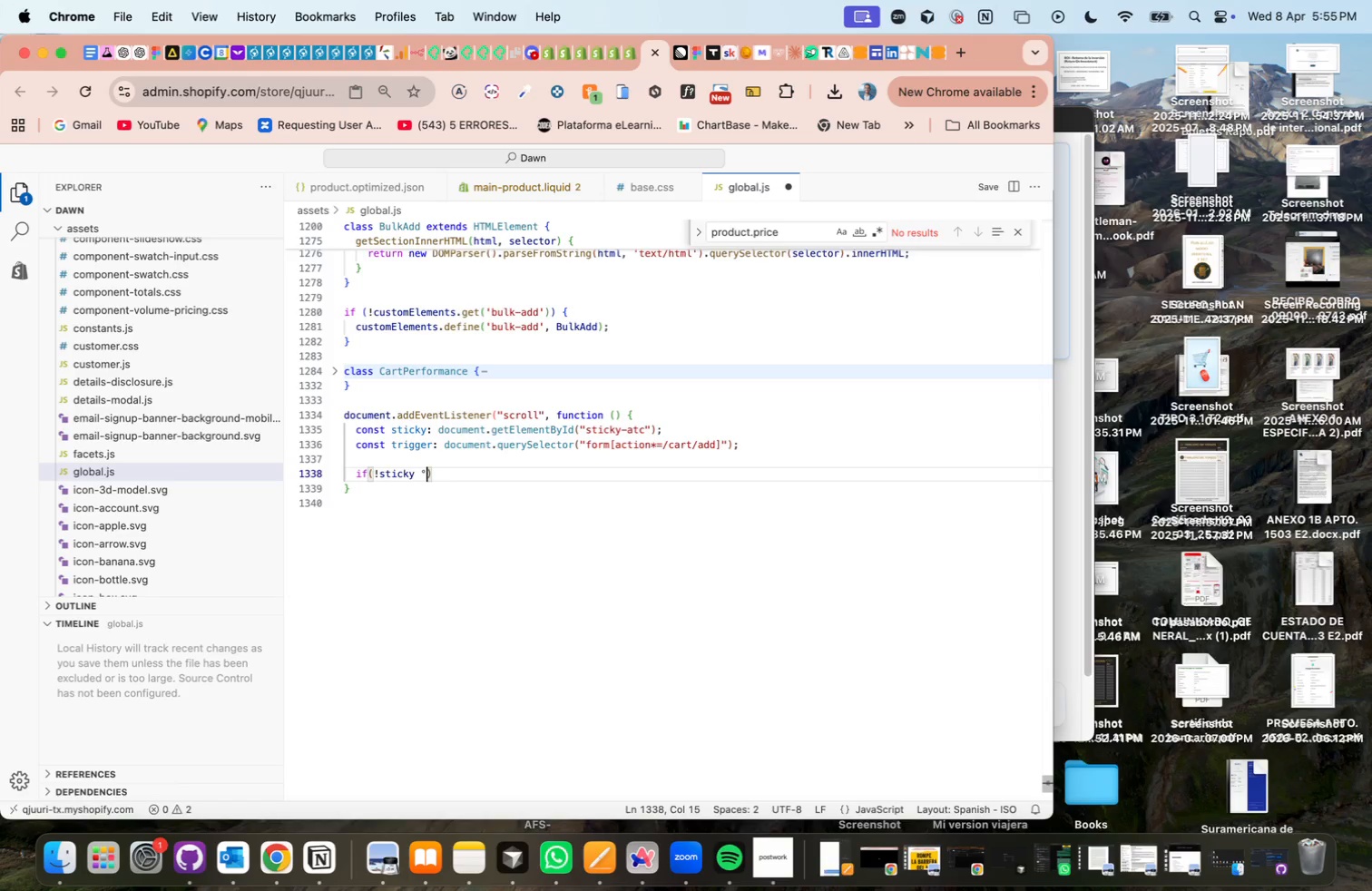 
key(Shift+Fn)
 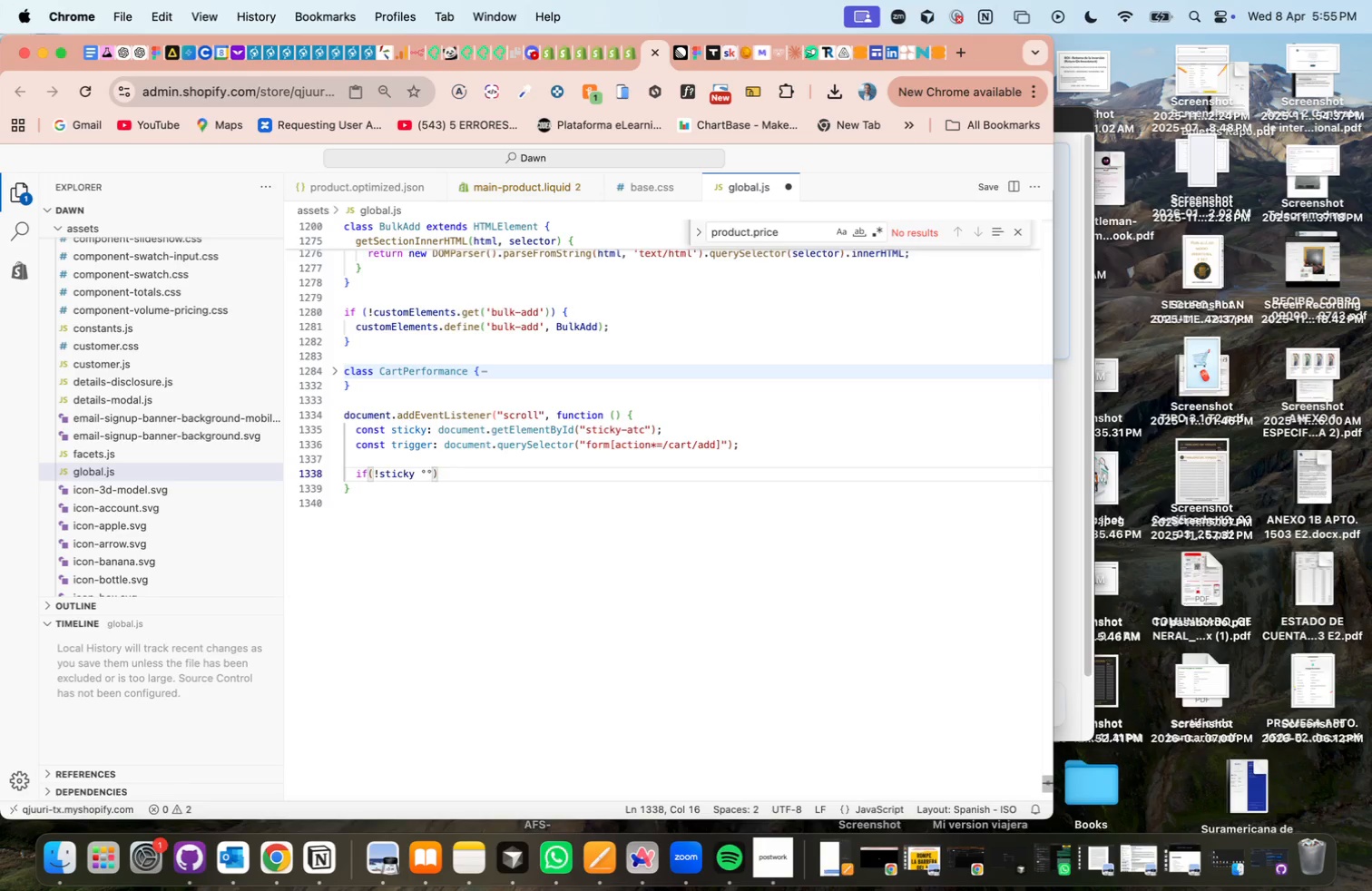 
key(Backspace)
 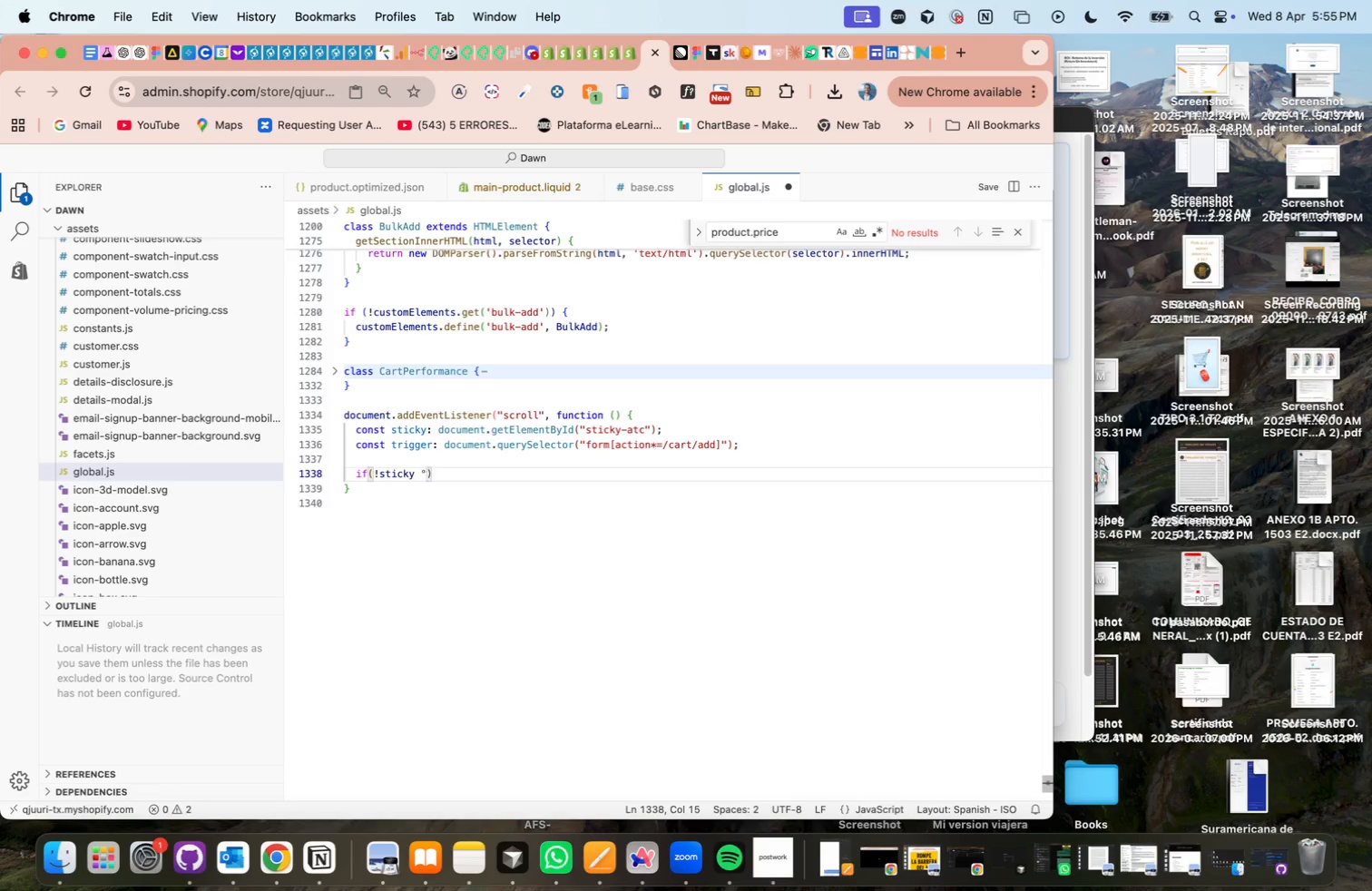 
key(Backspace)
 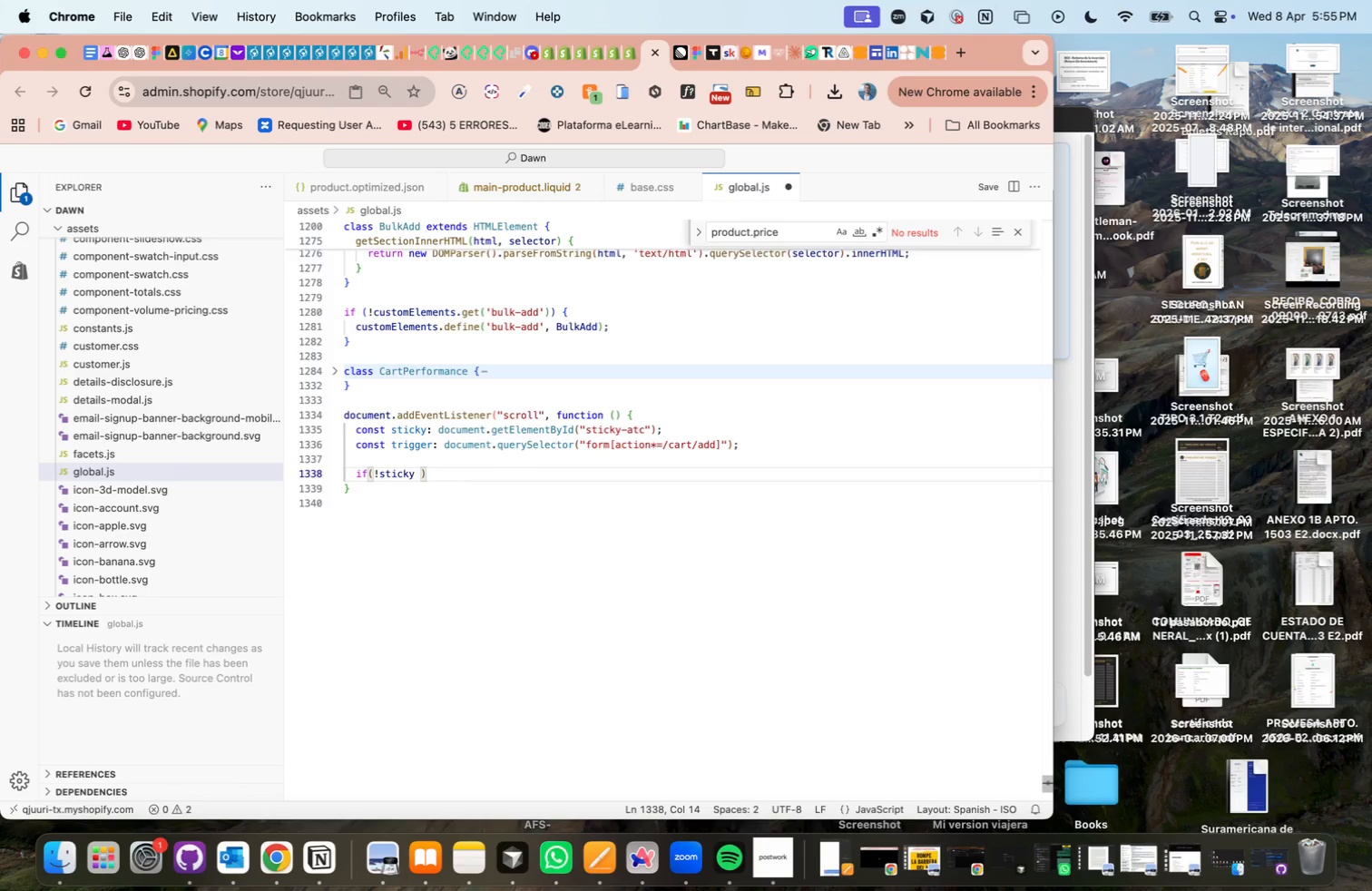 
key(Meta+Fn)
 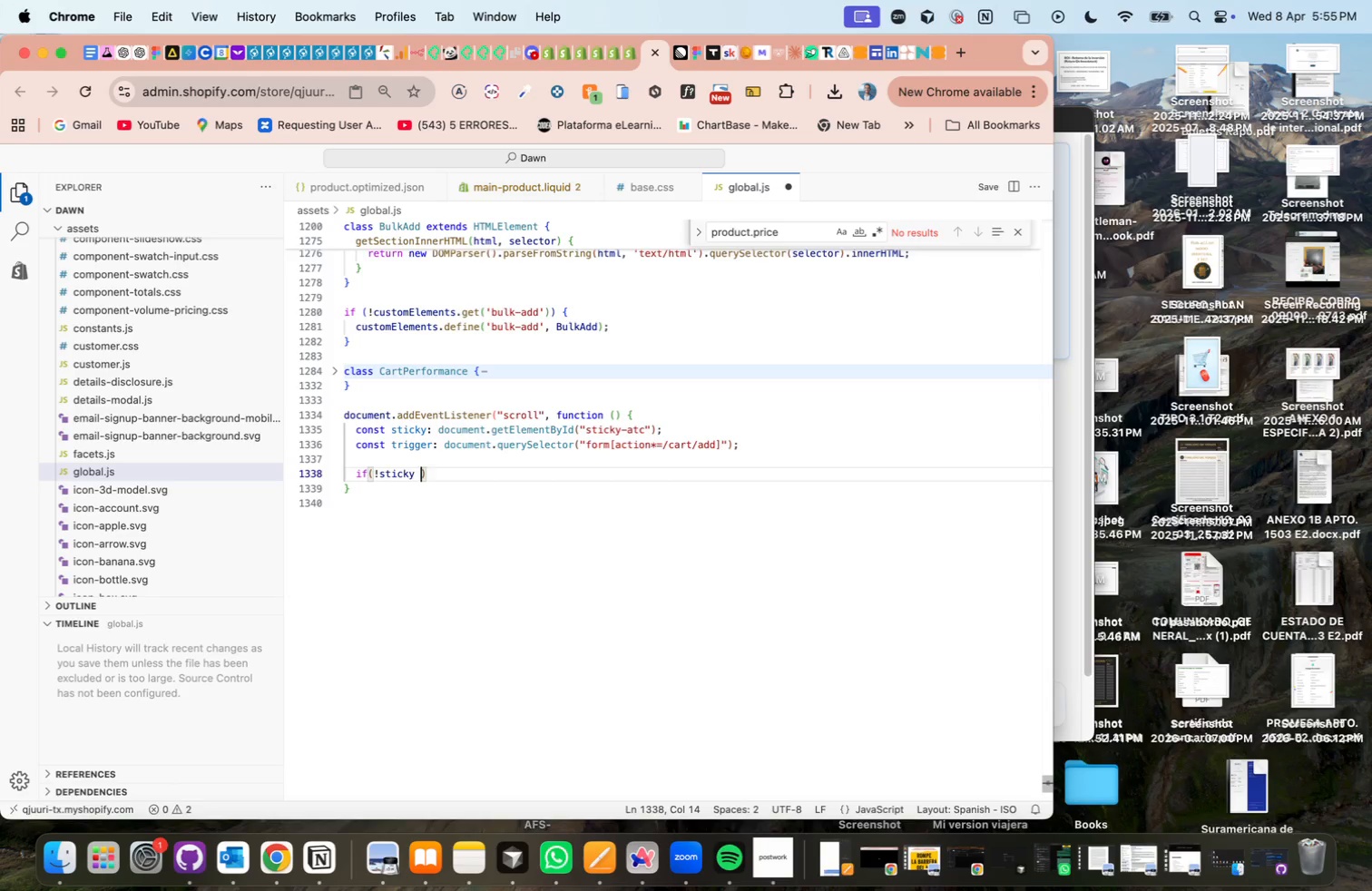 
key(Alt+Fn)
 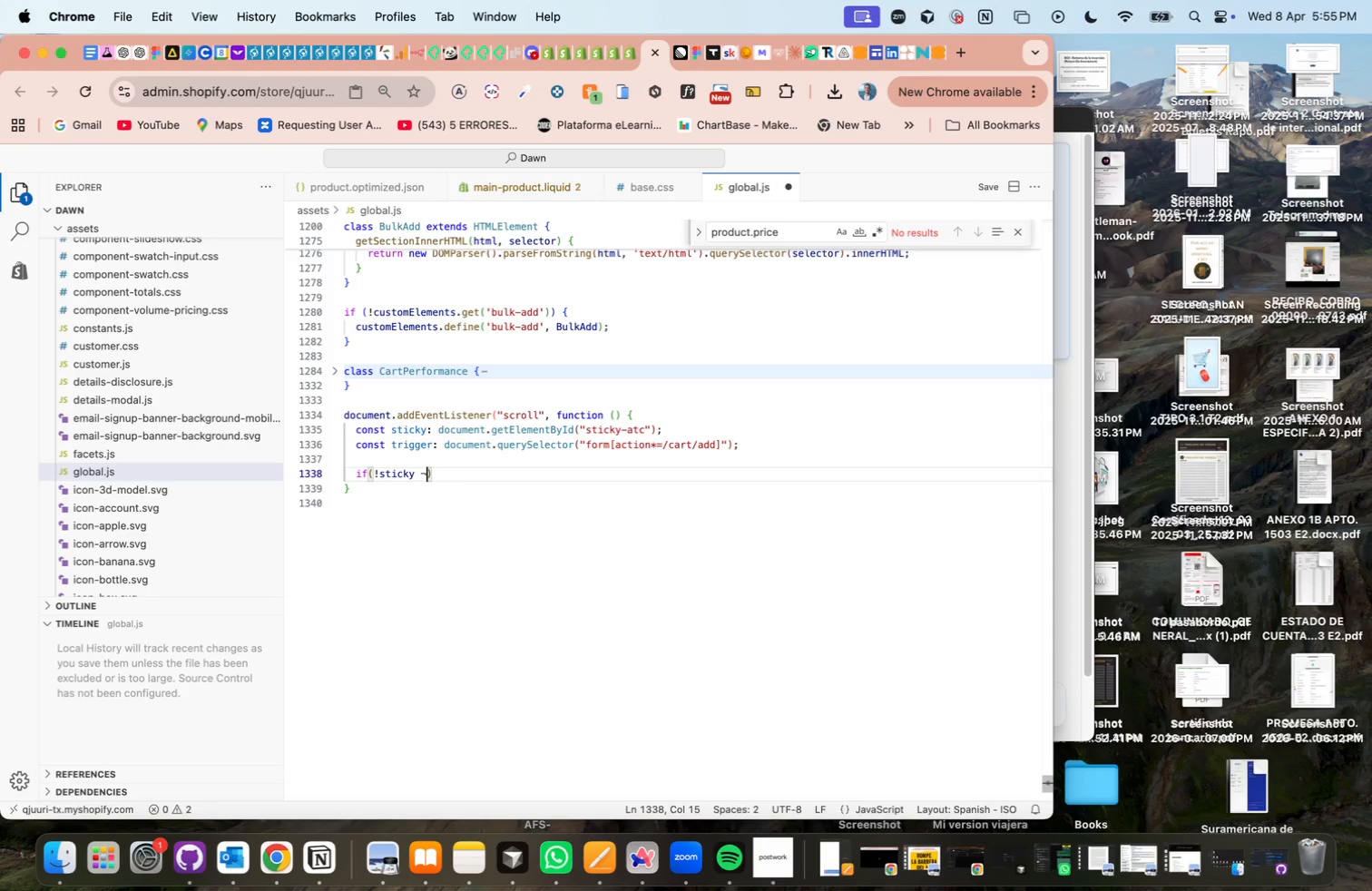 
key(Alt+Fn)
 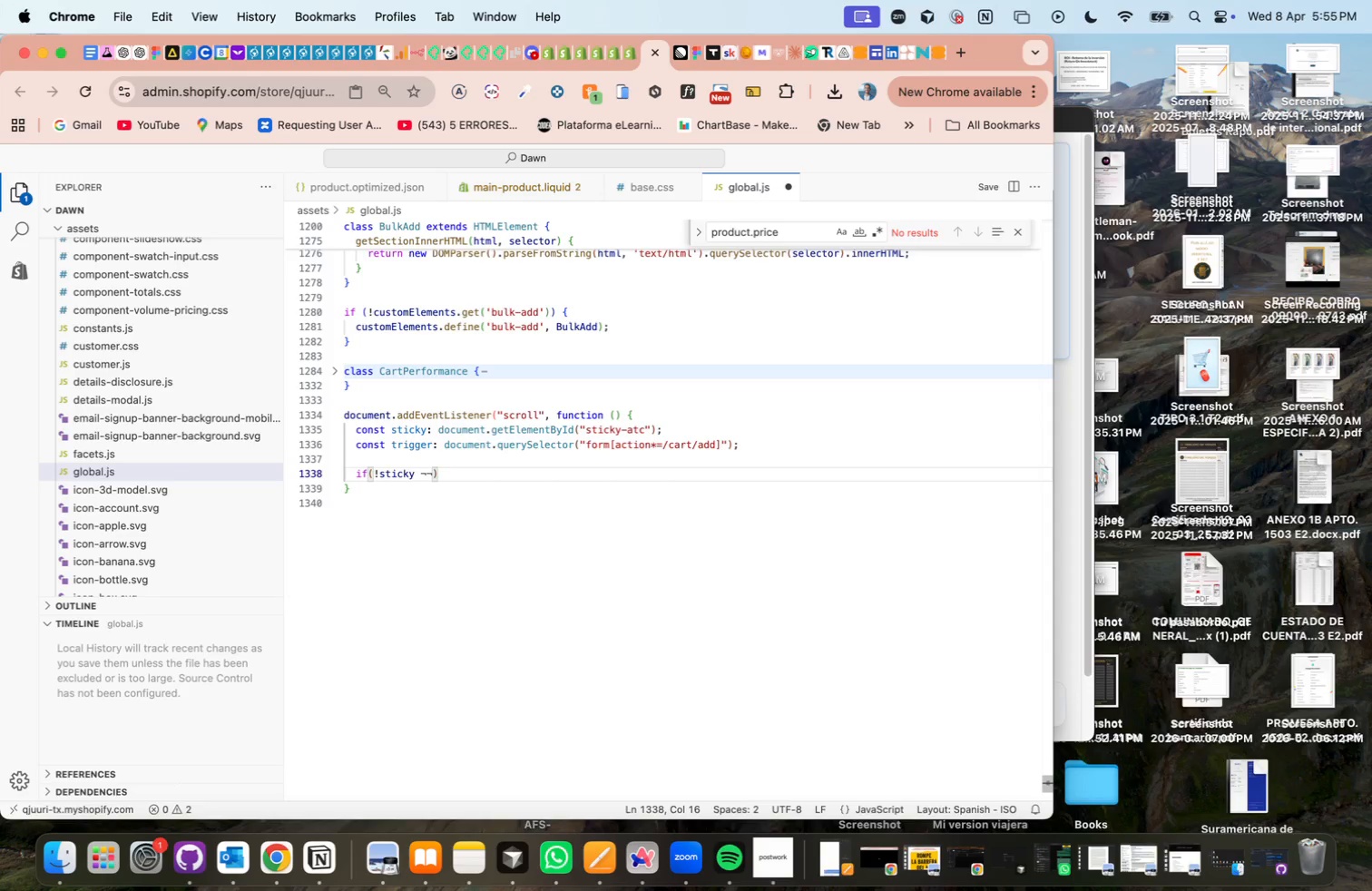 
key(Backspace)
 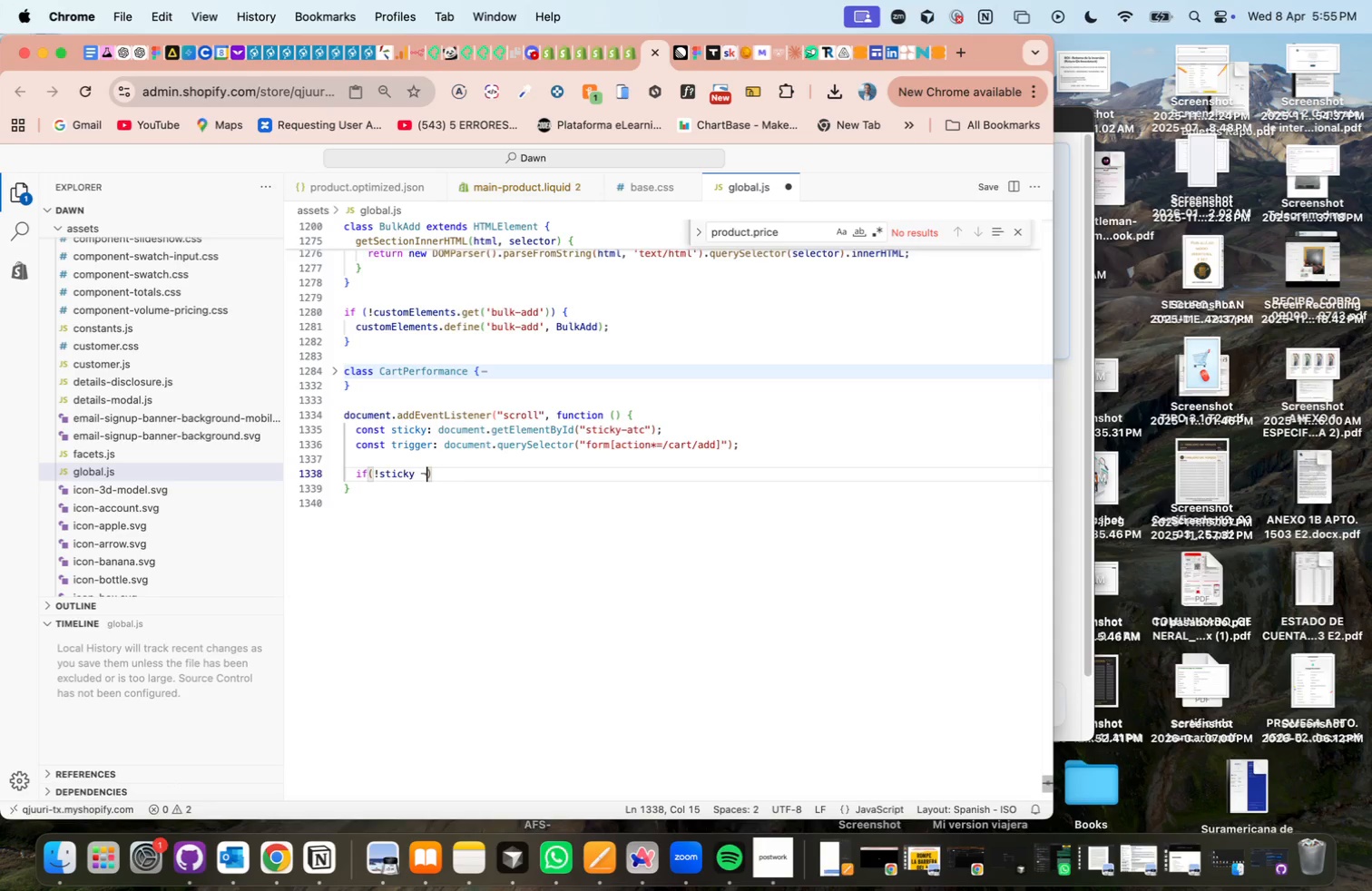 
key(Backspace)
 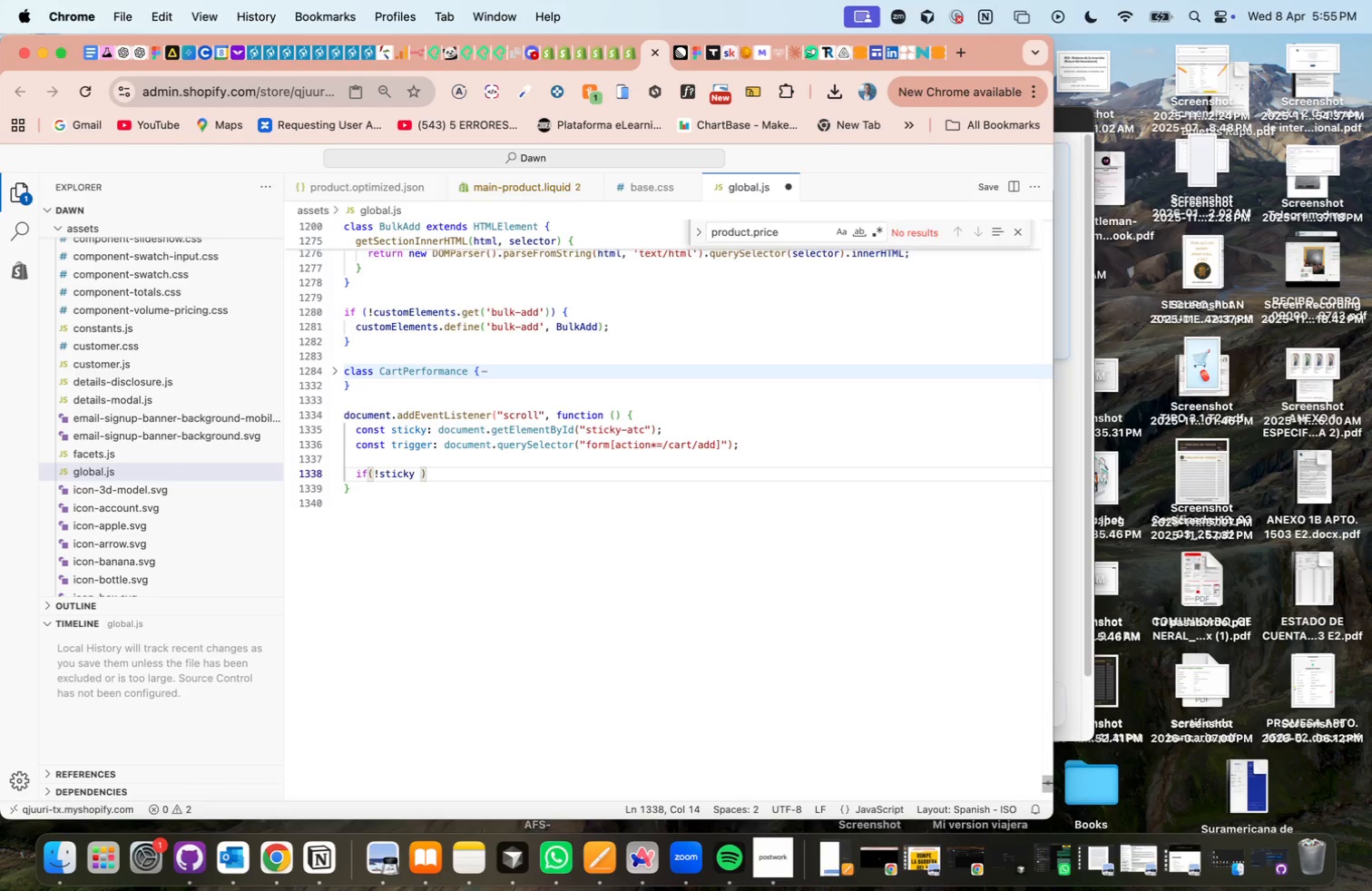 
key(Fn)
 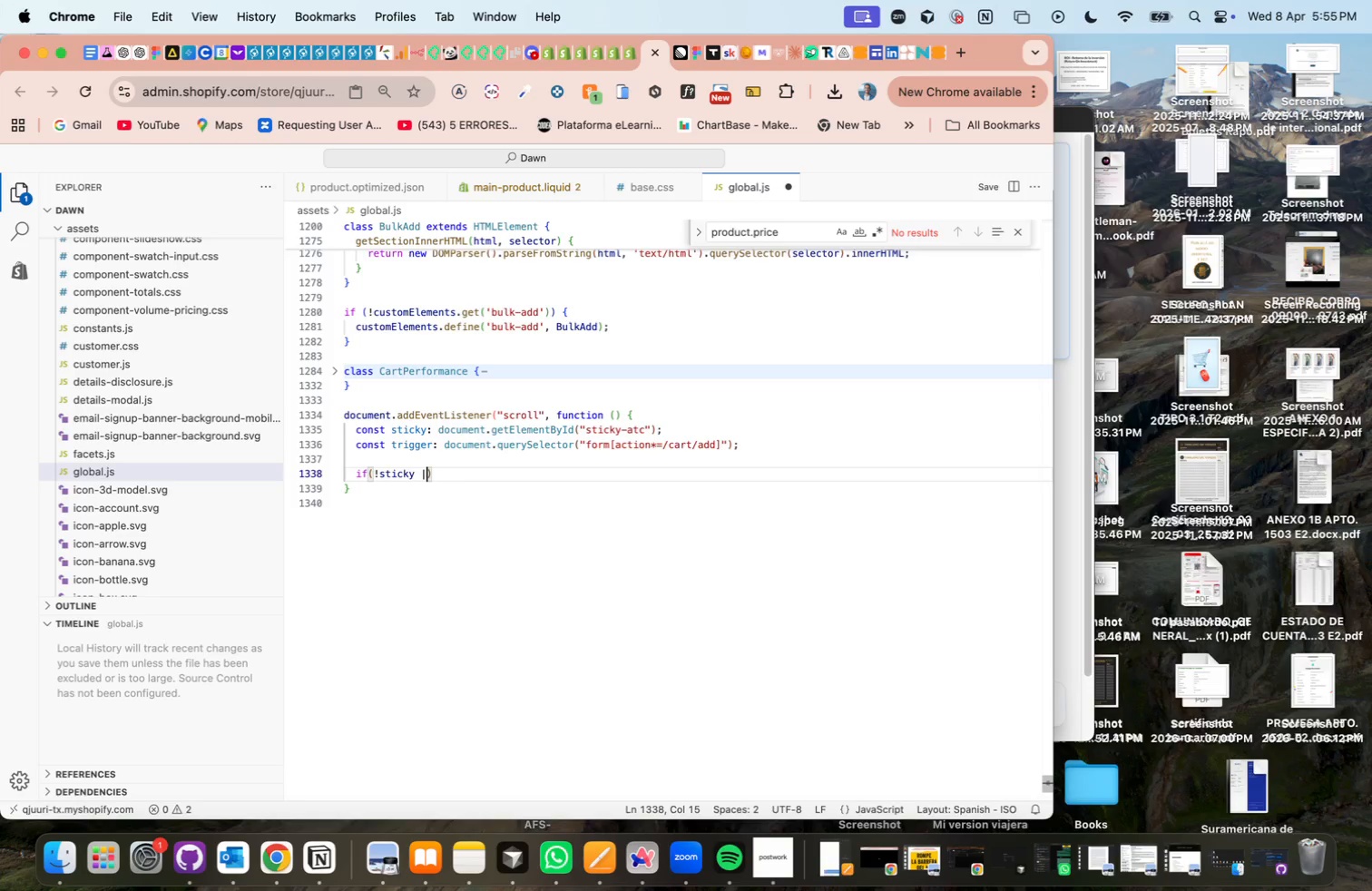 
key(Fn)
 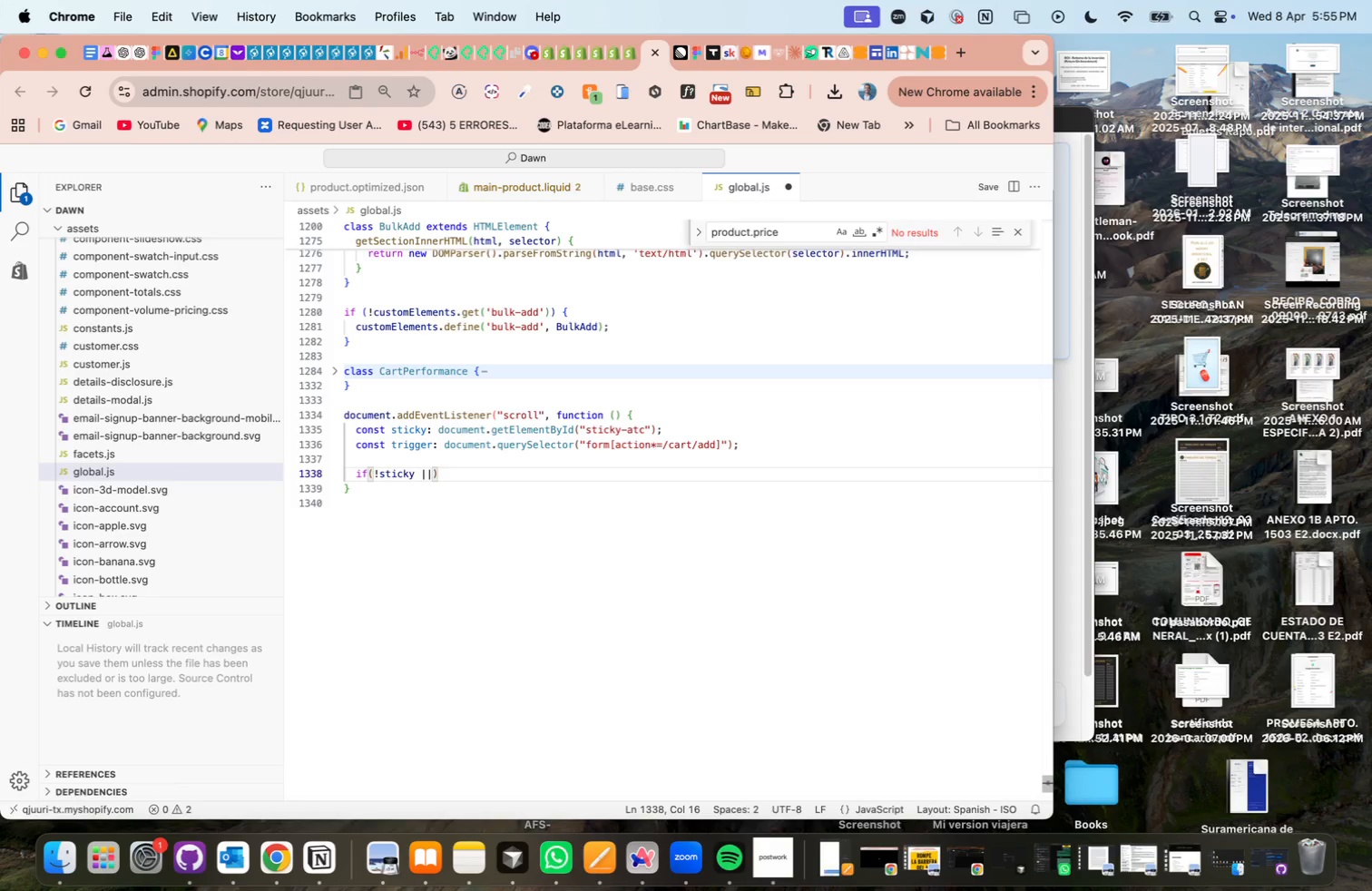 
key(Space)
 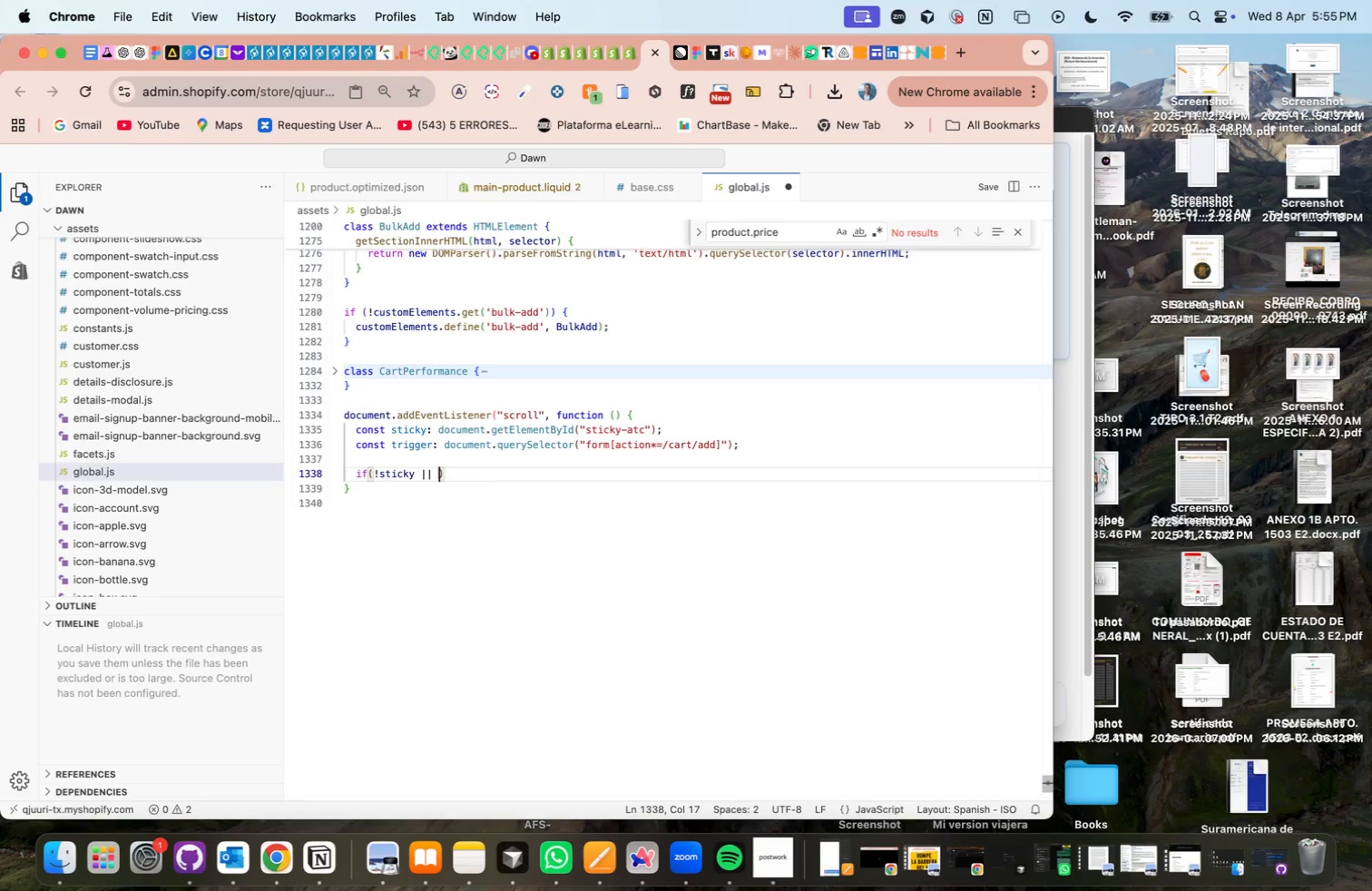 
type(!trigger)
 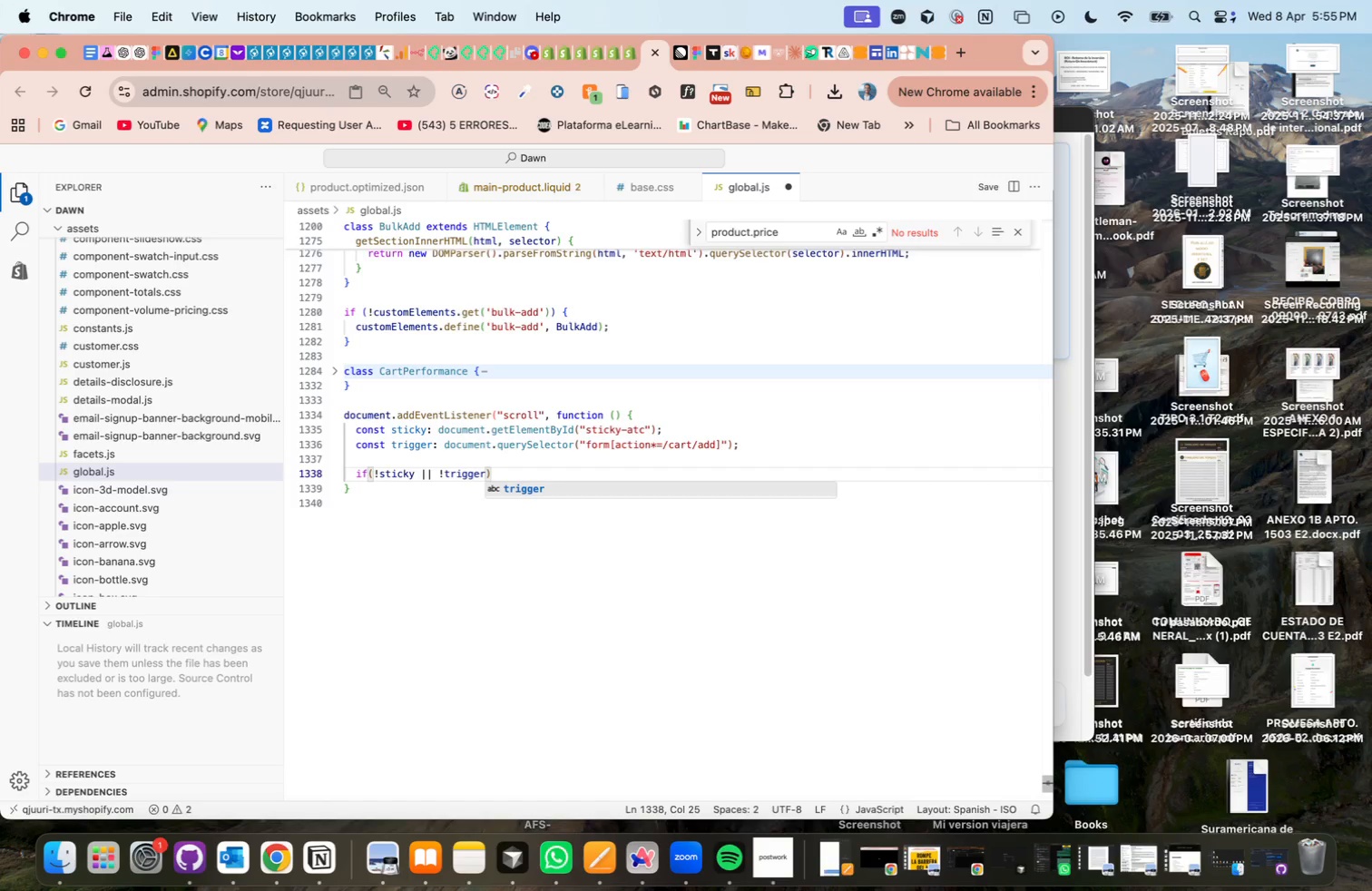 
key(Space)
 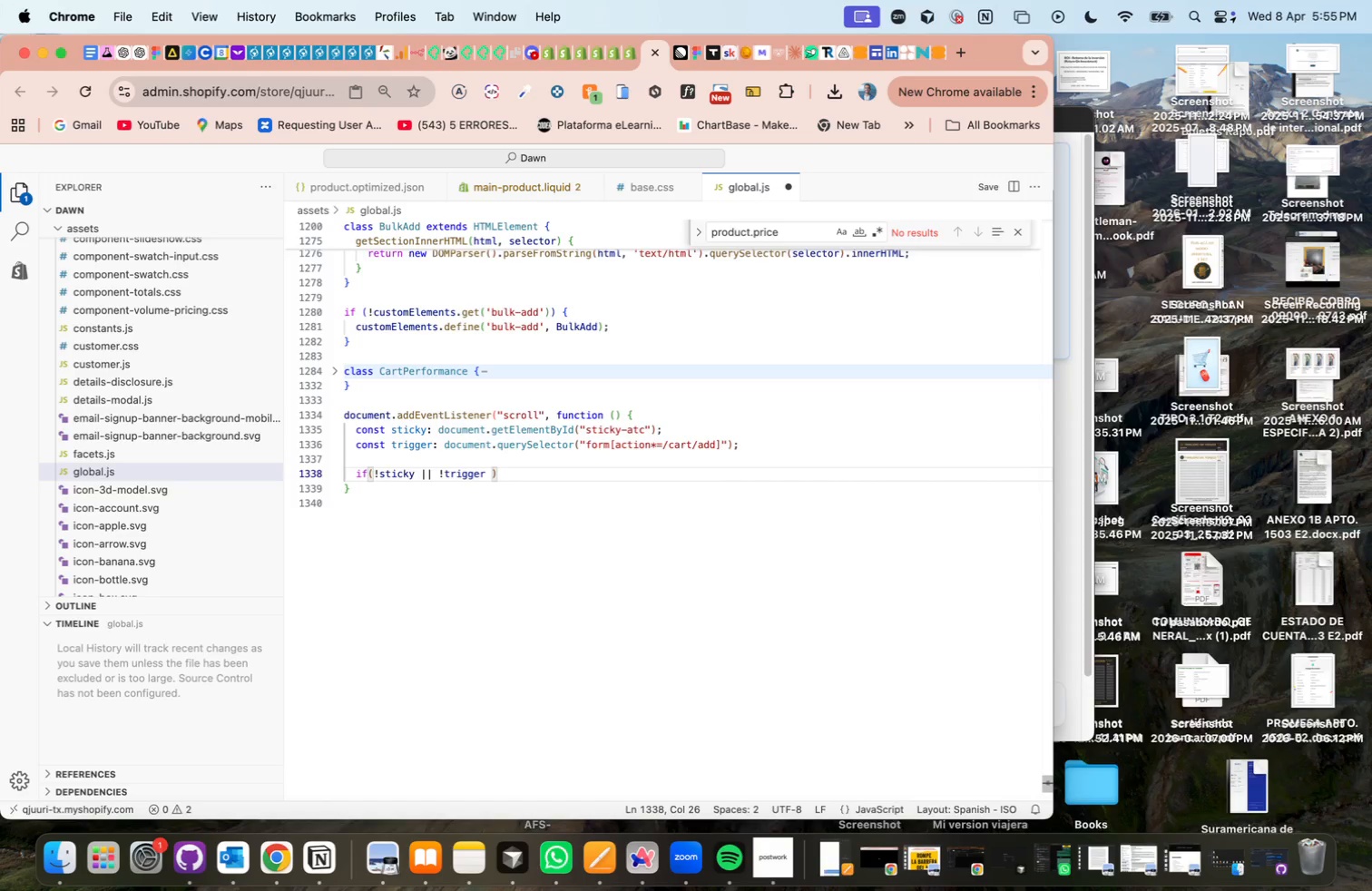 
key(ArrowRight)
 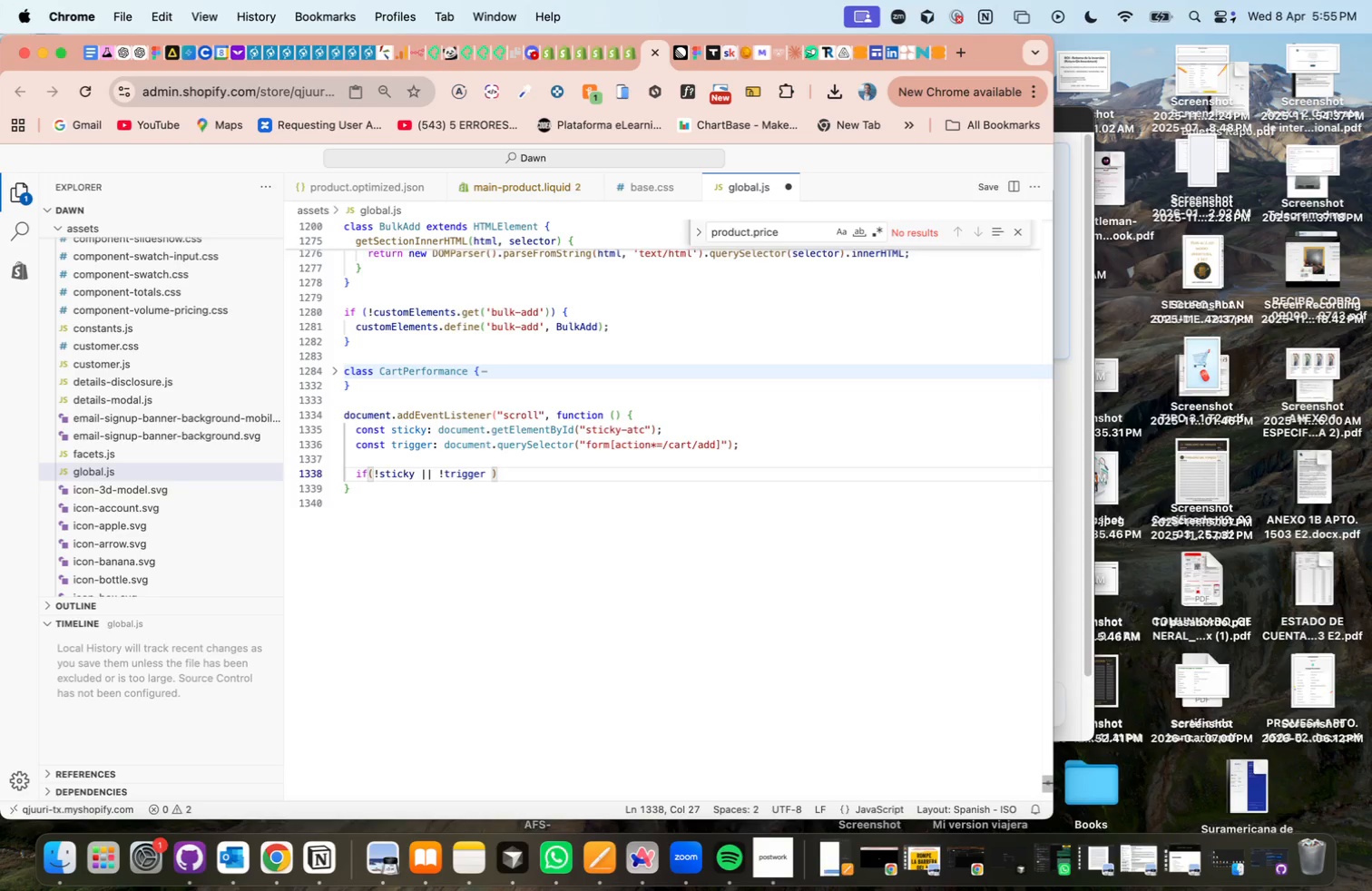 
type( return<)
 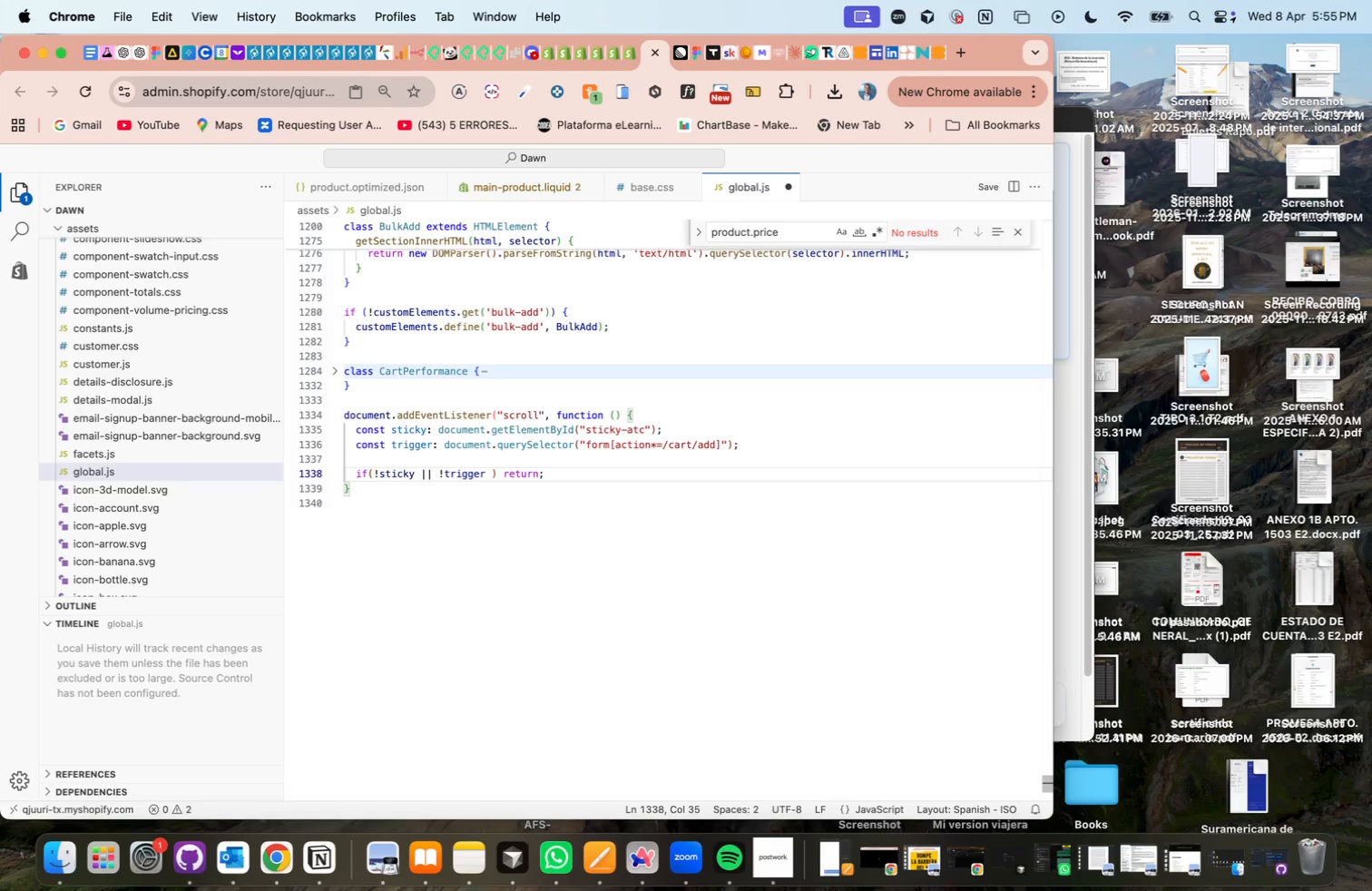 
key(Enter)
 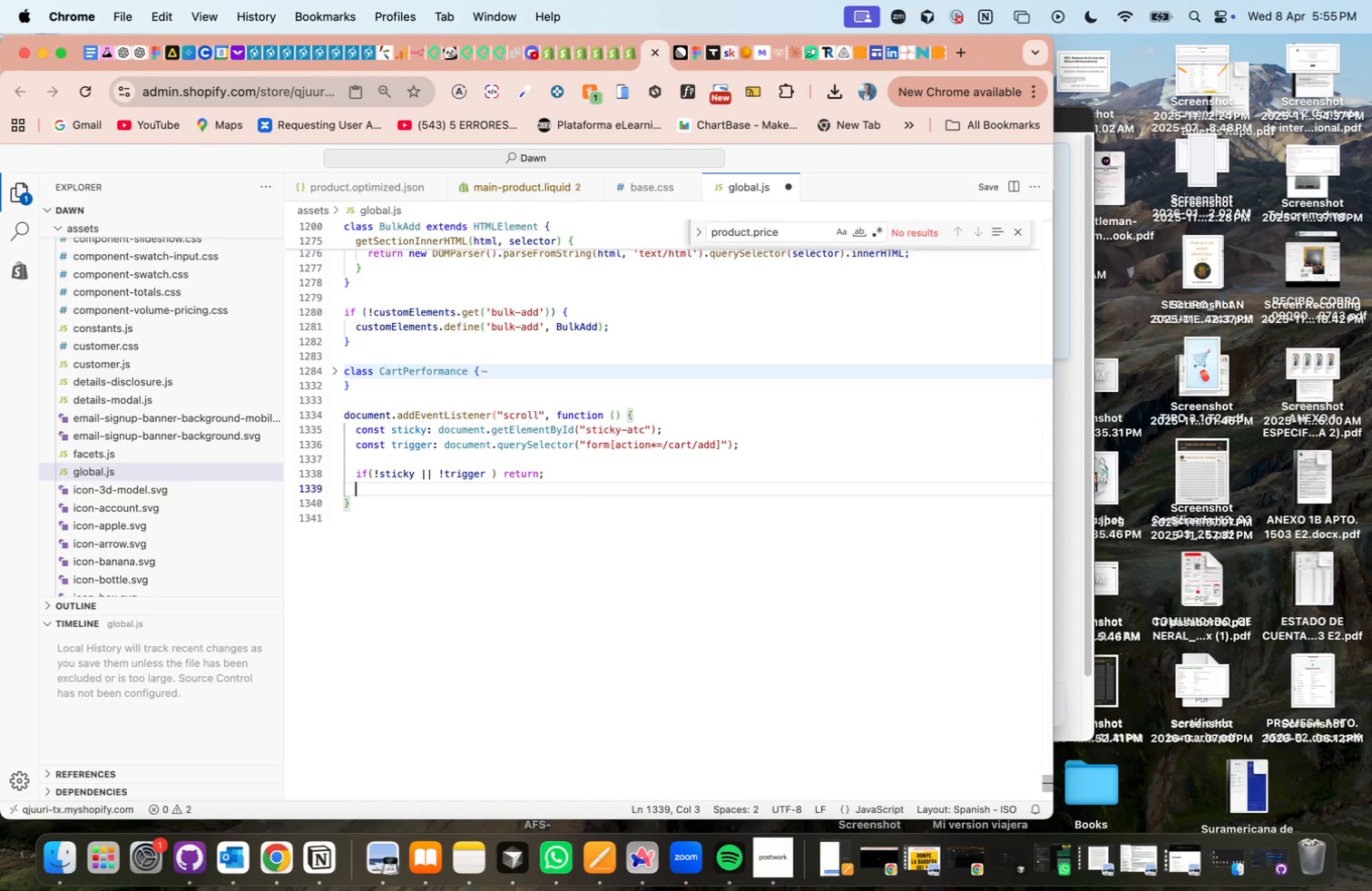 
key(Enter)
 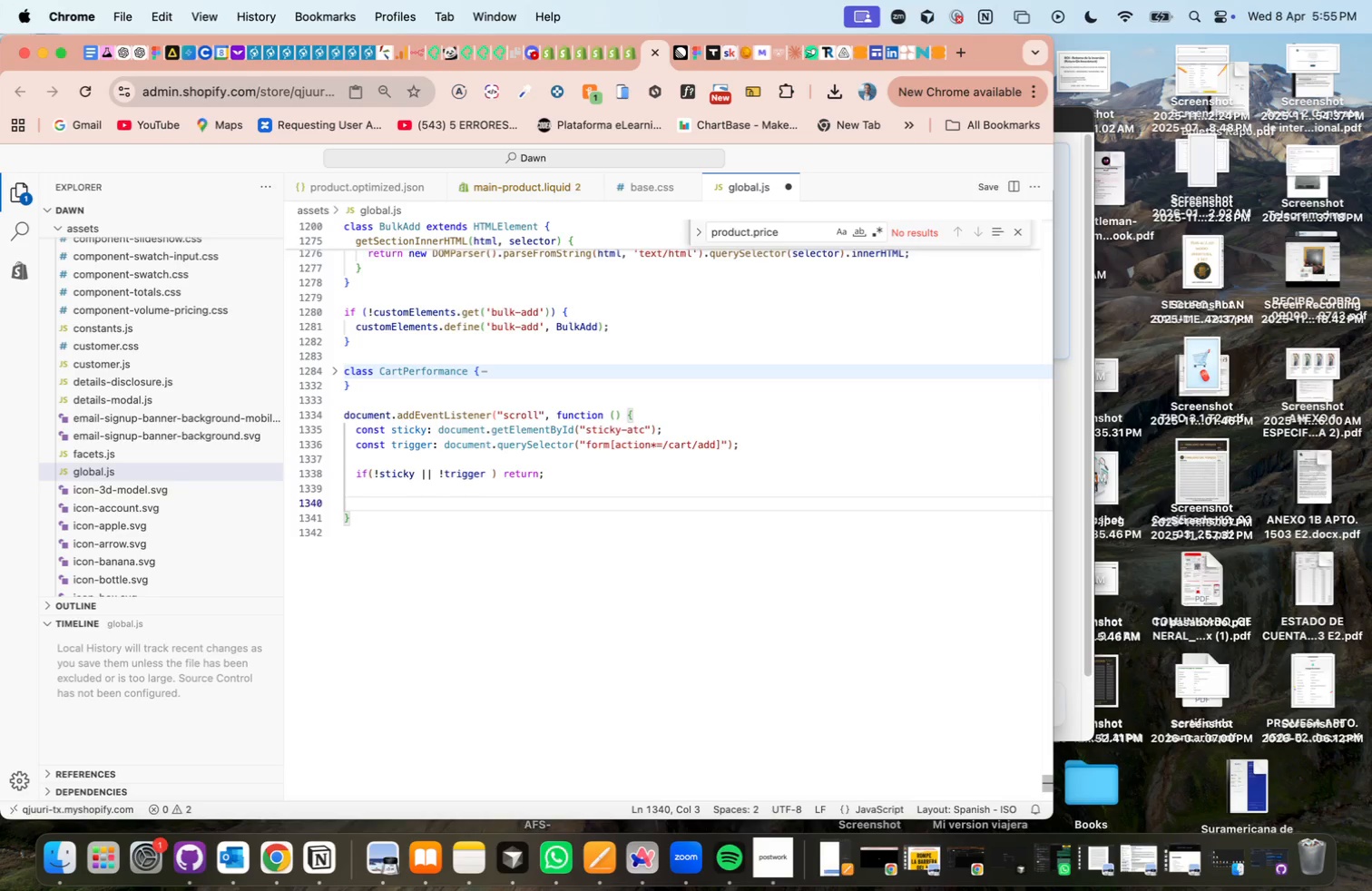 
type(const rect ) trigger.get)
 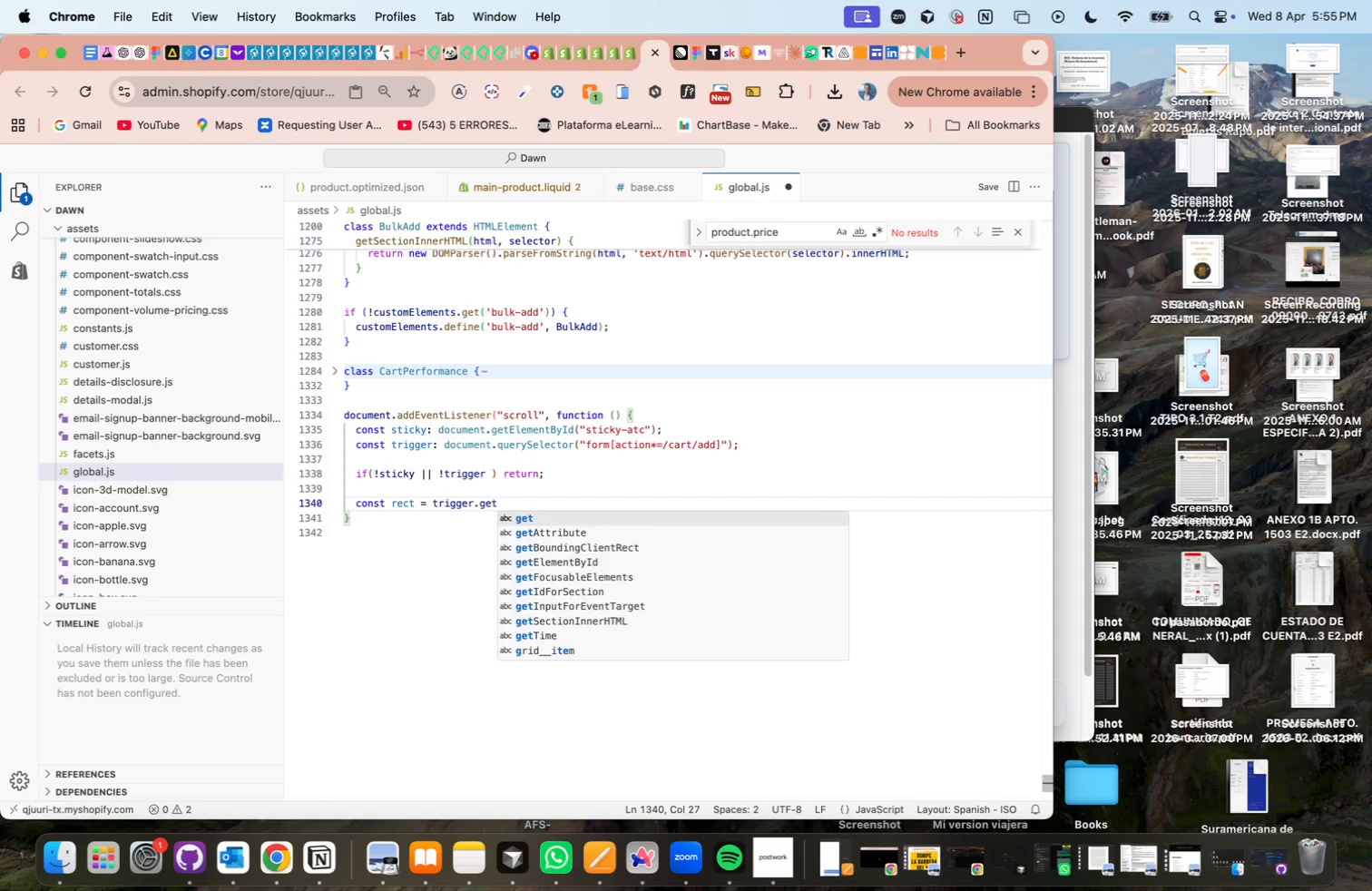 
key(ArrowDown)
 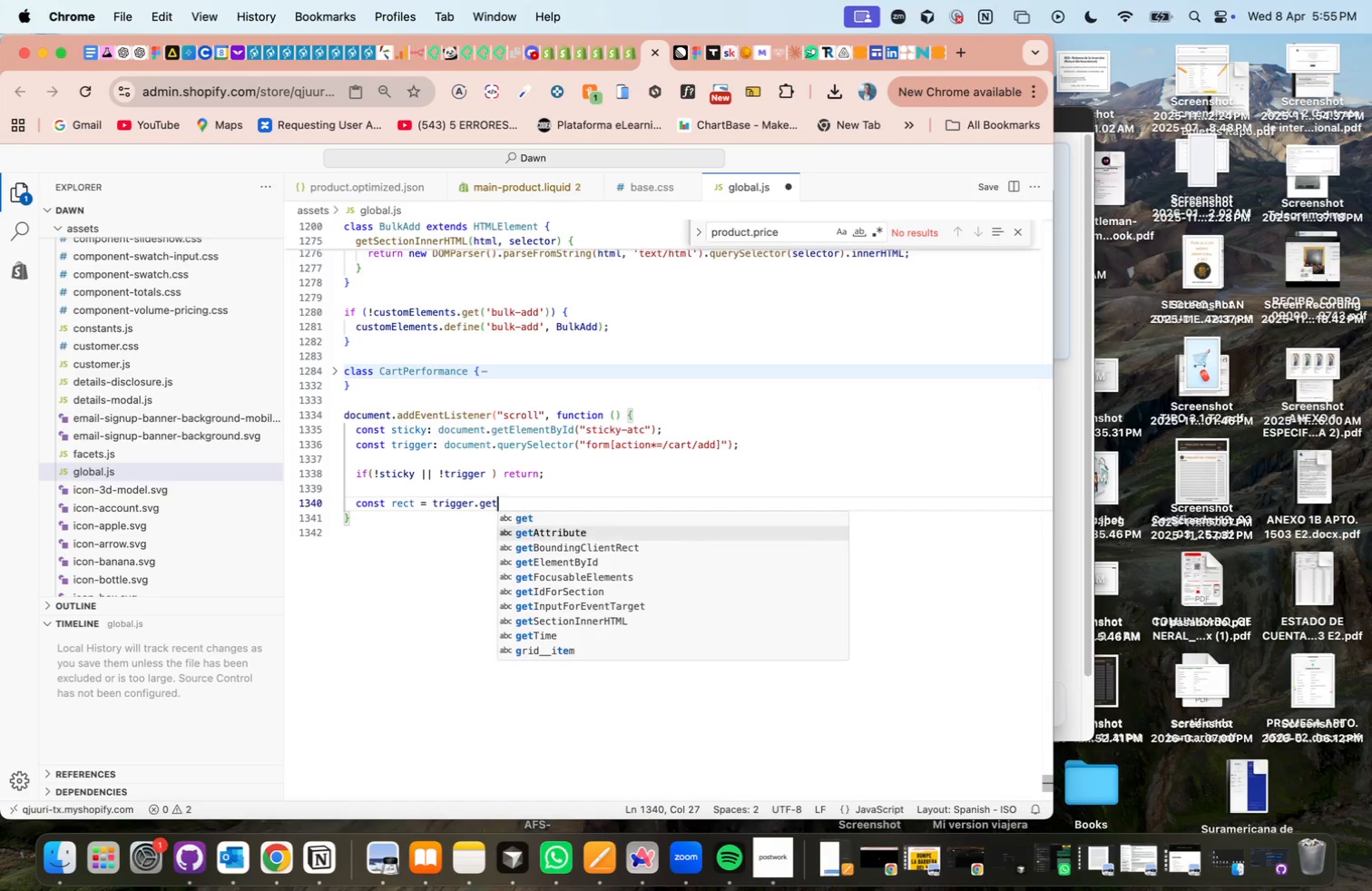 
key(ArrowDown)
 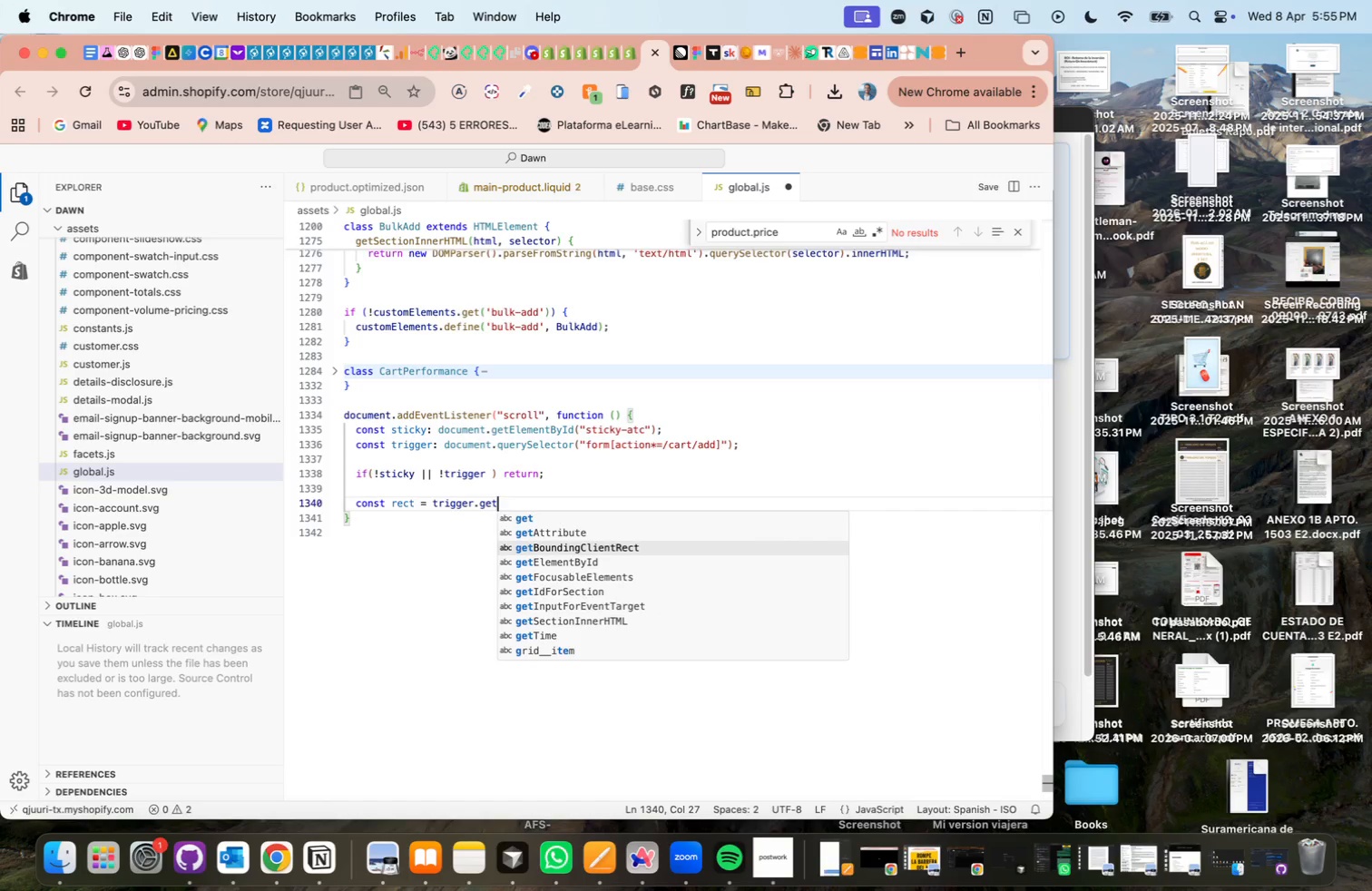 
key(Enter)
 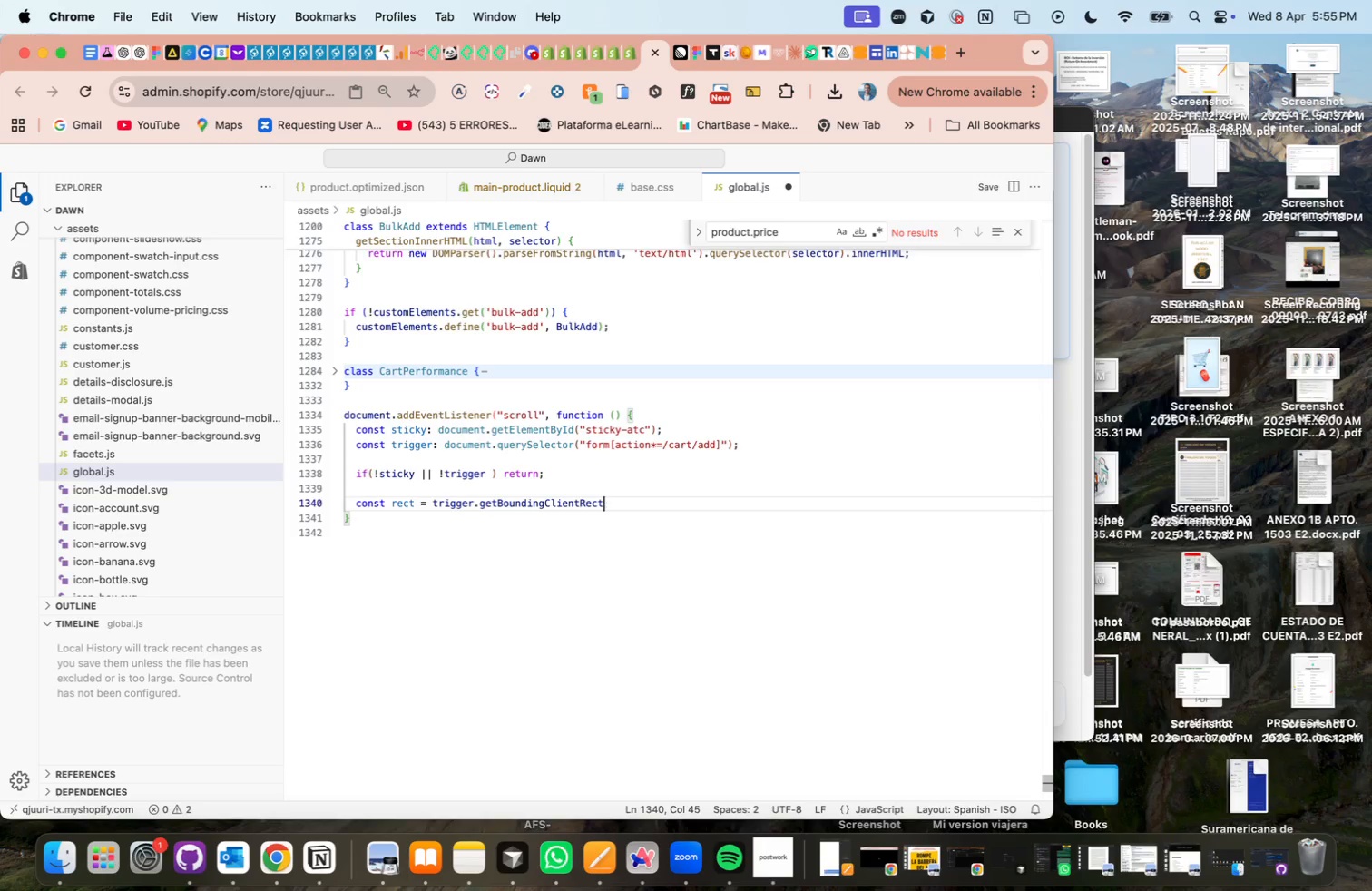 
type(*(<)
 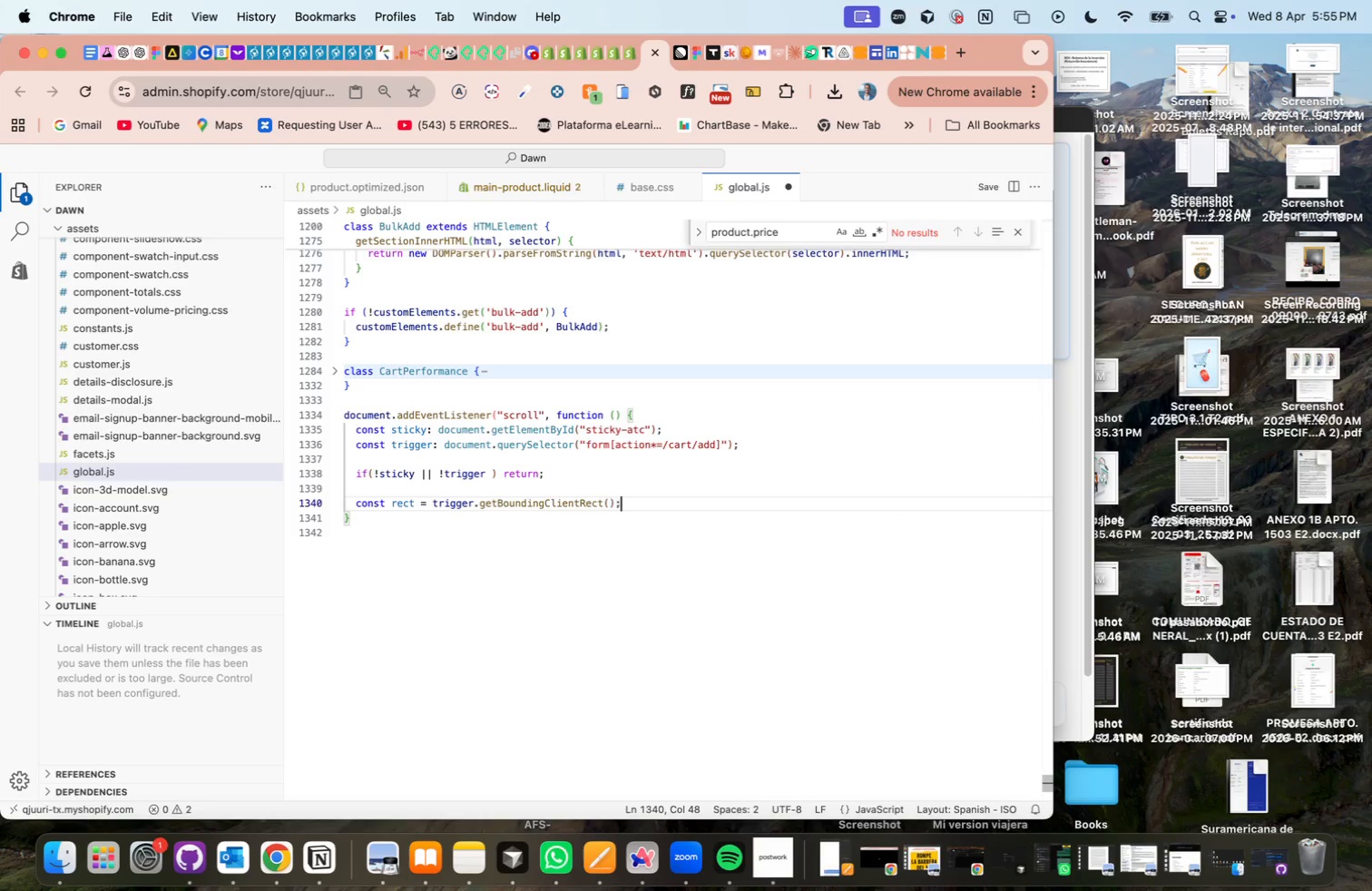 
key(Enter)
 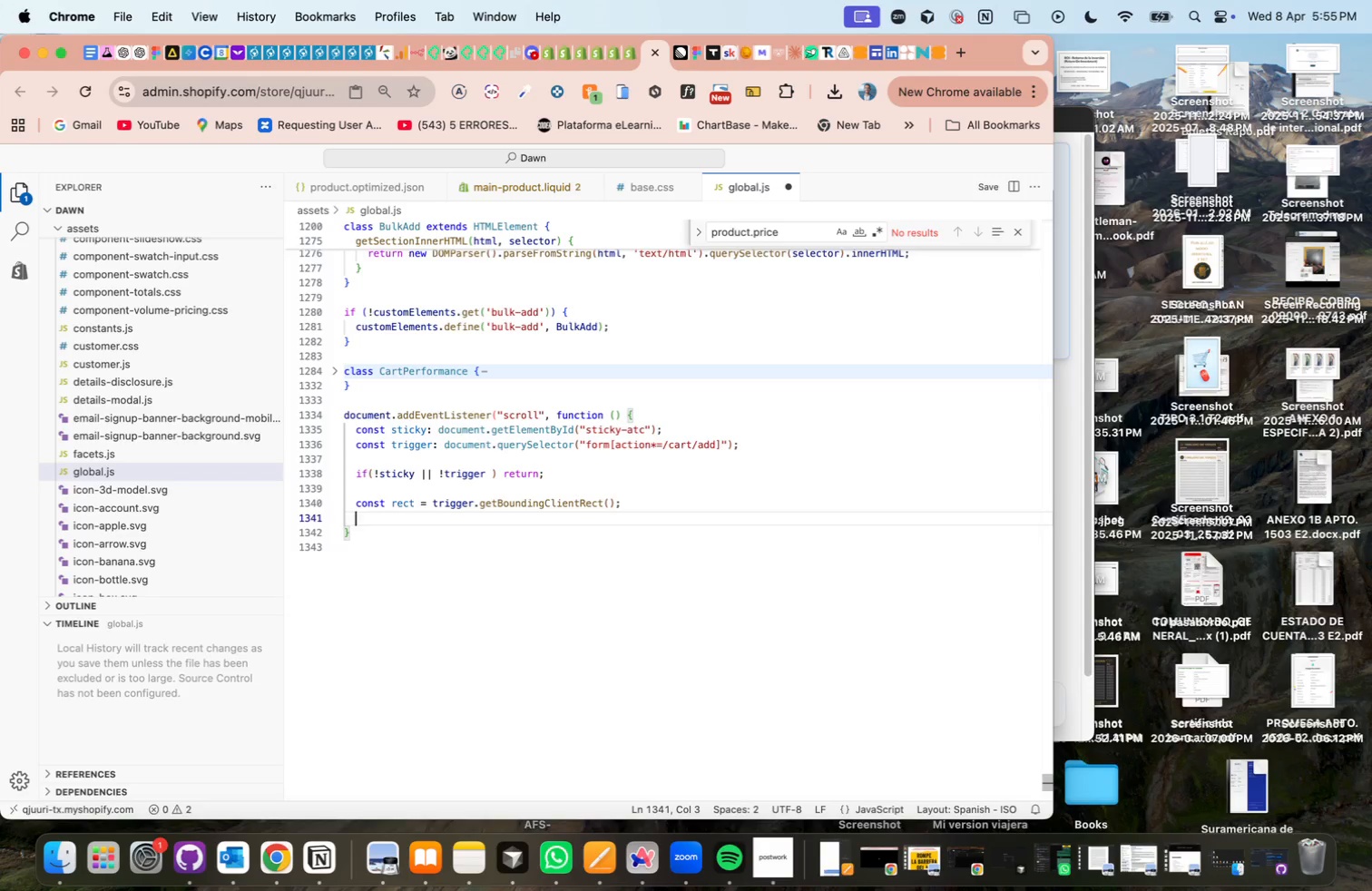 
key(Enter)
 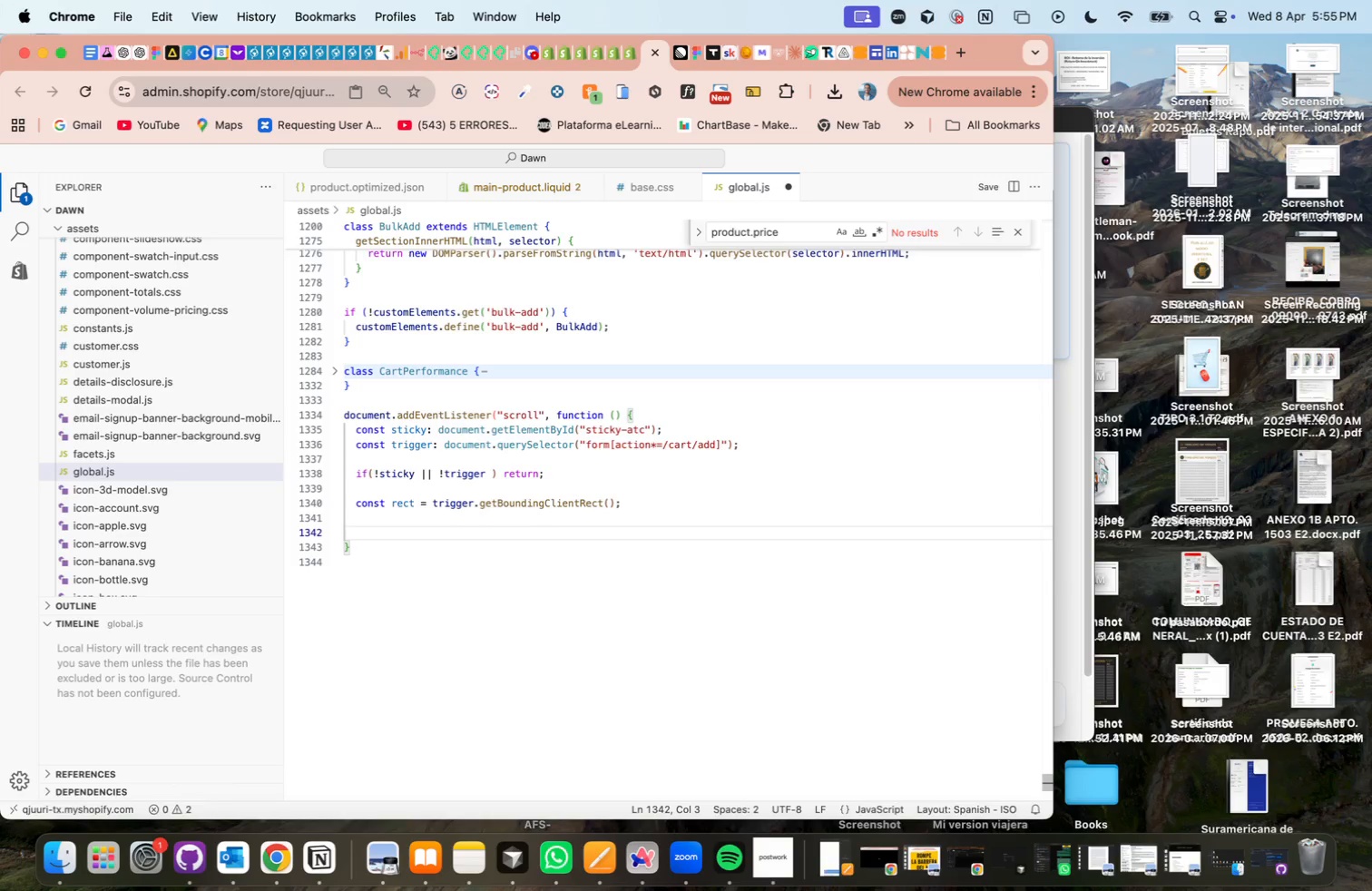 
type(if *)
key(Backspace)
key(Backspace)
type(*rect.bottom ` 0)
 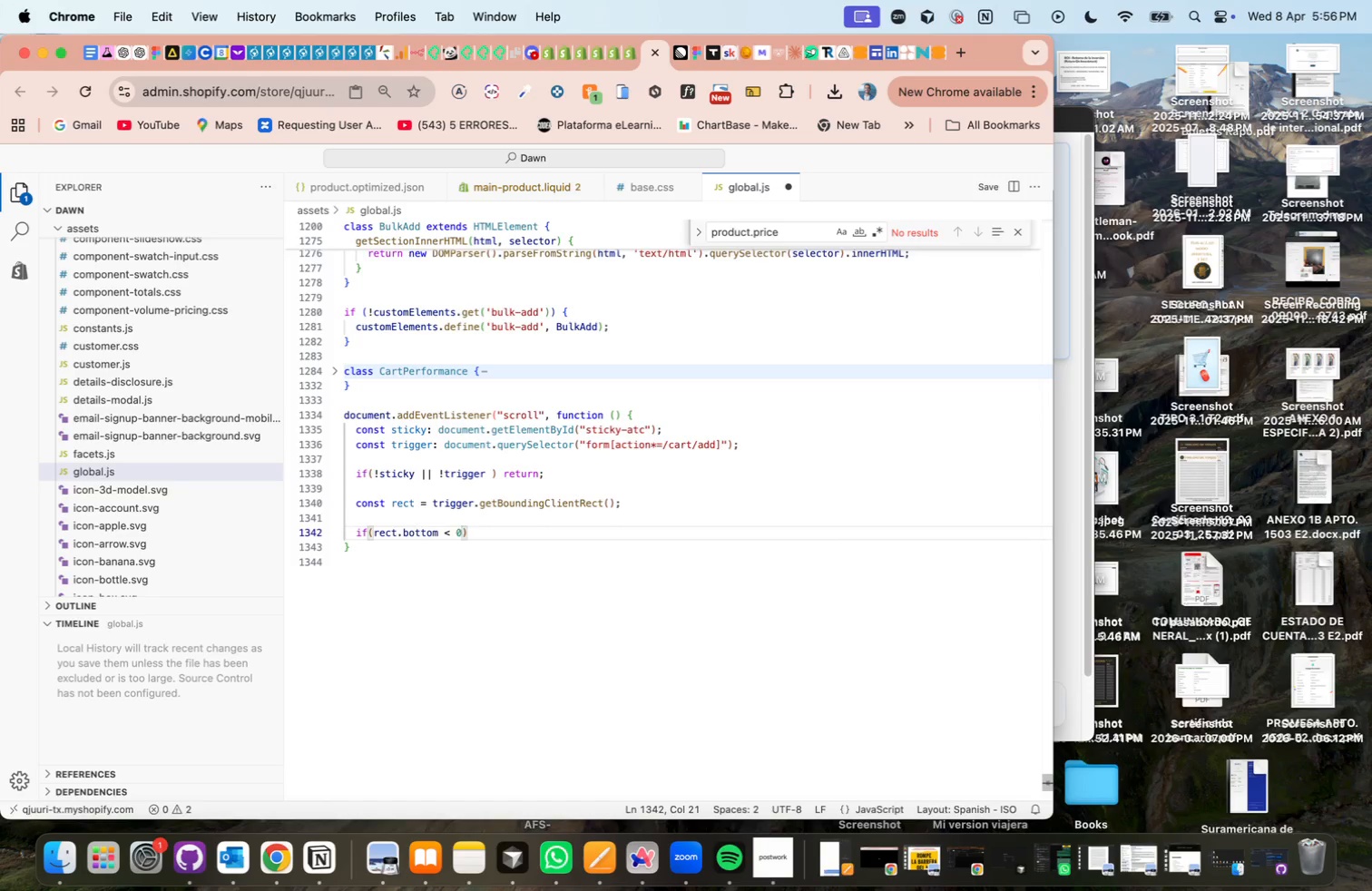 
key(Space)
 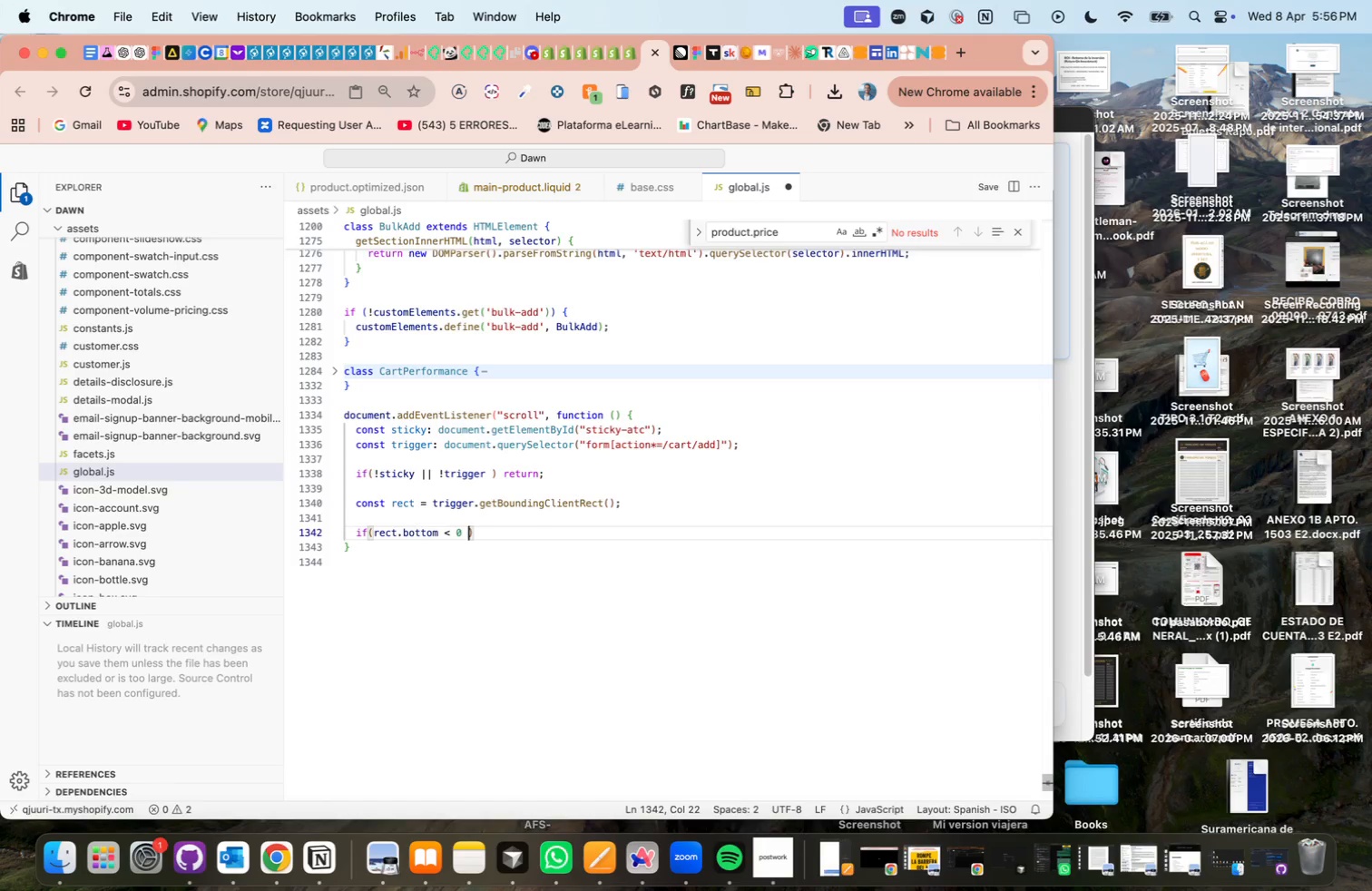 
key(Quote)
 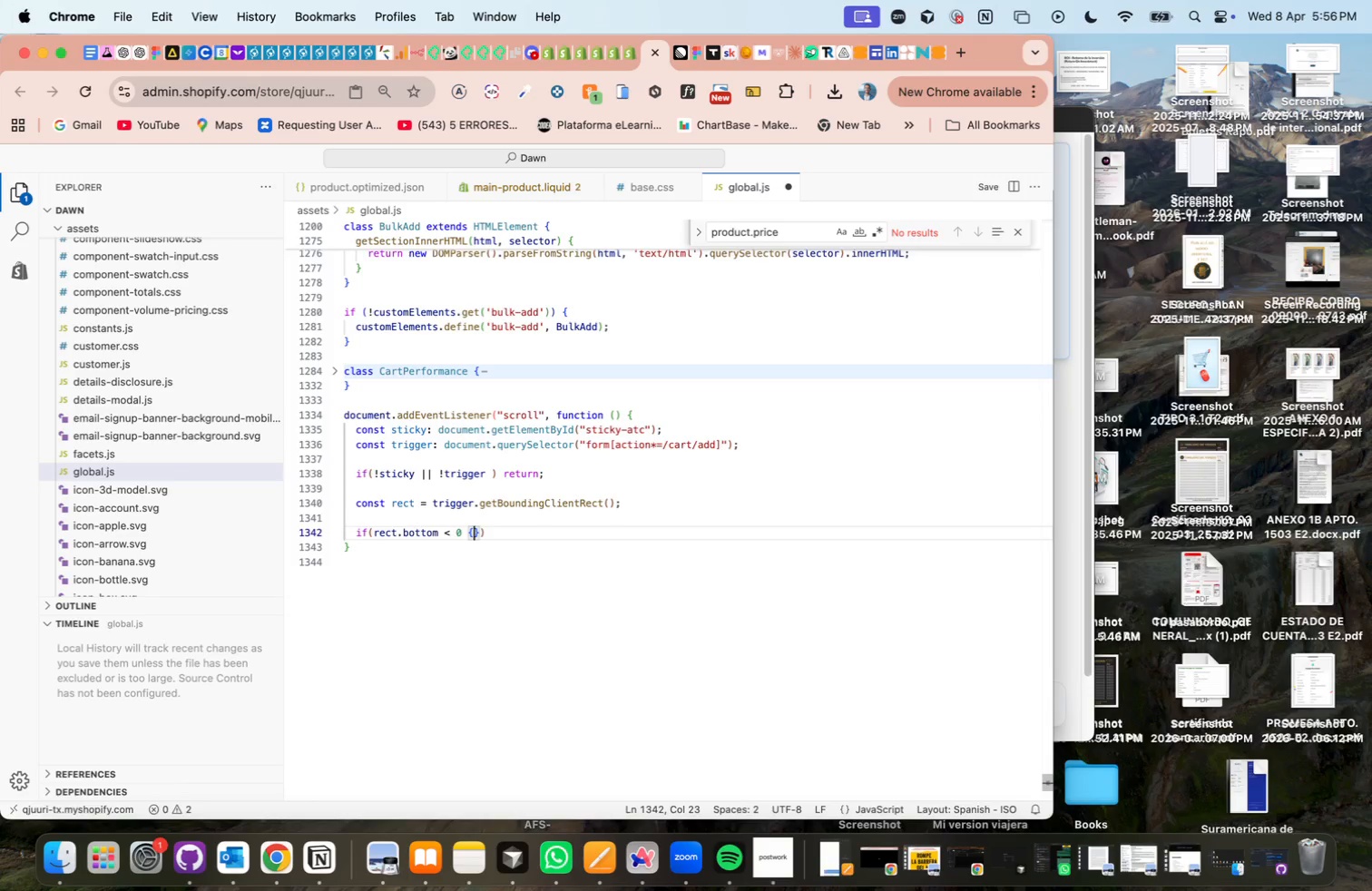 
key(Enter)
 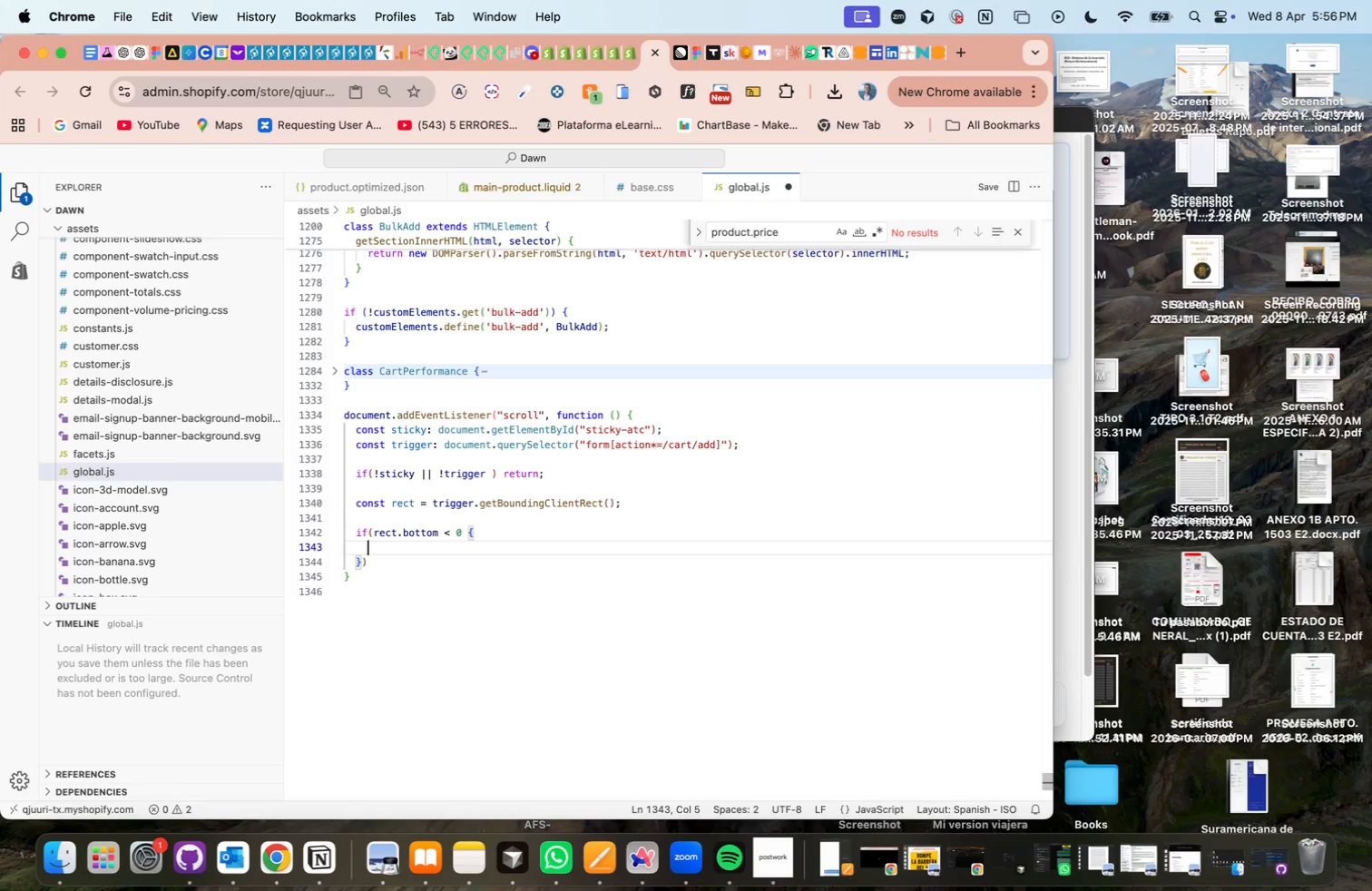 
type(sticky.style.display> @flex)
 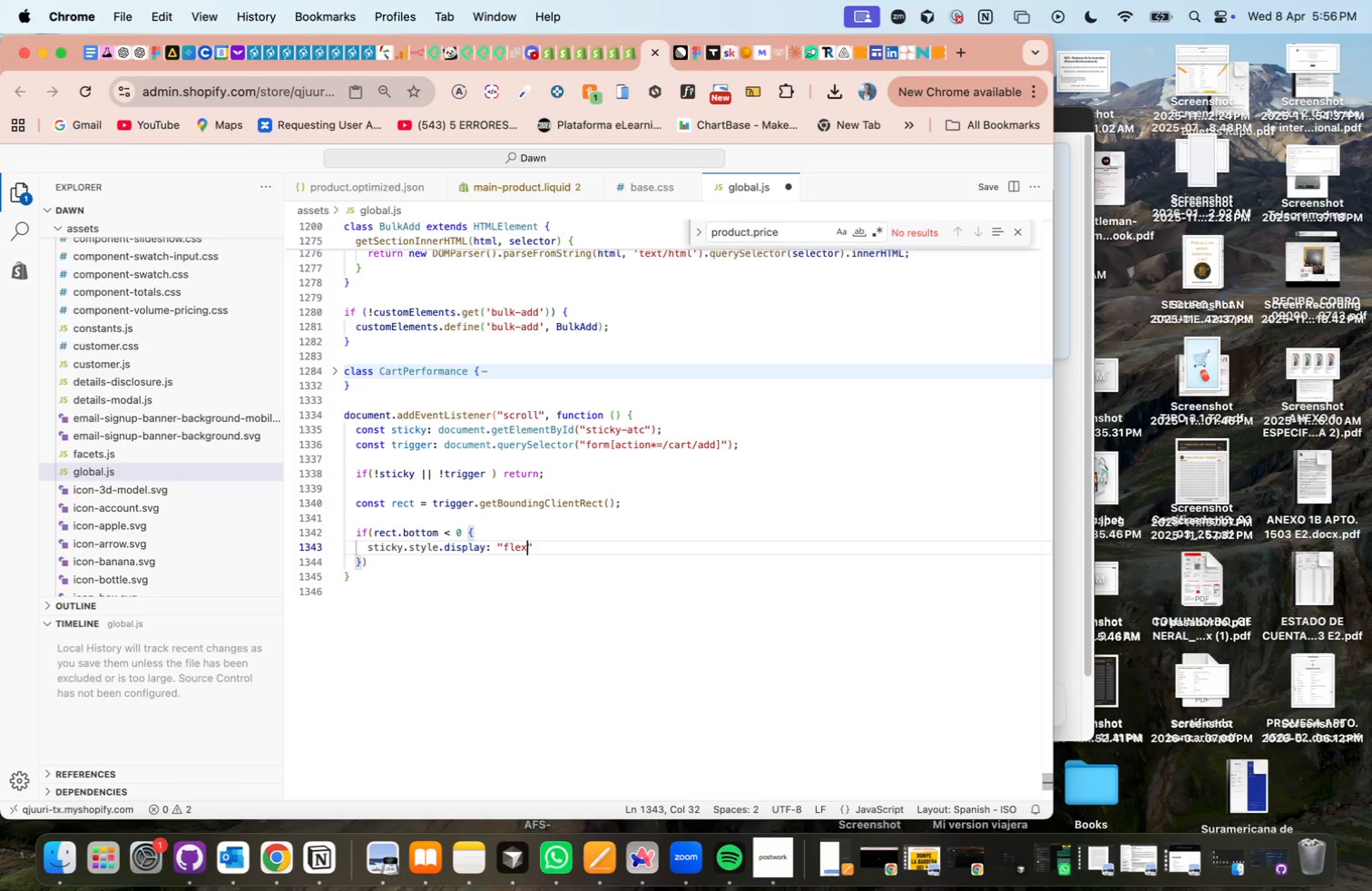 
key(ArrowRight)
 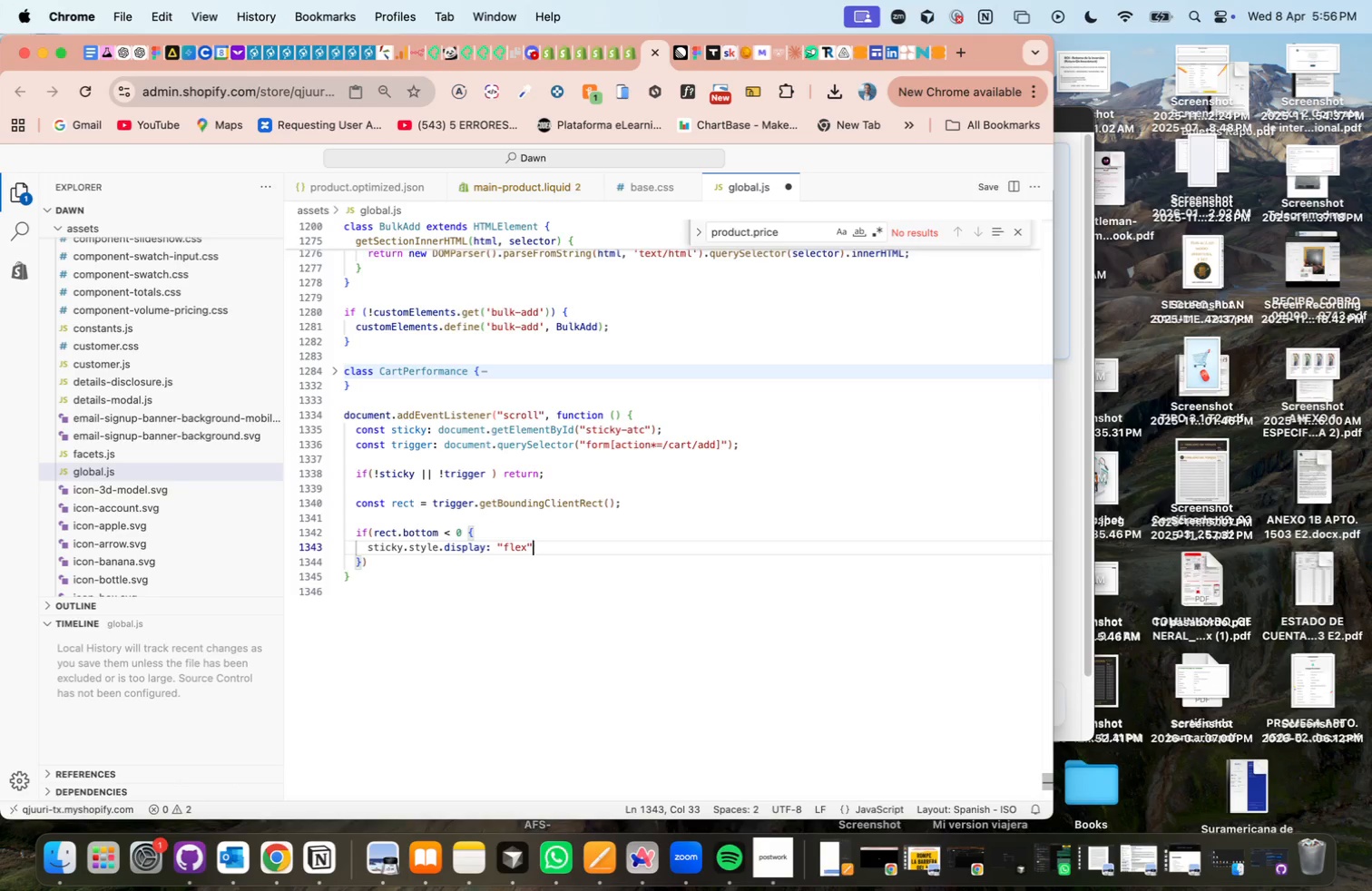 
key(Shift+Comma)
 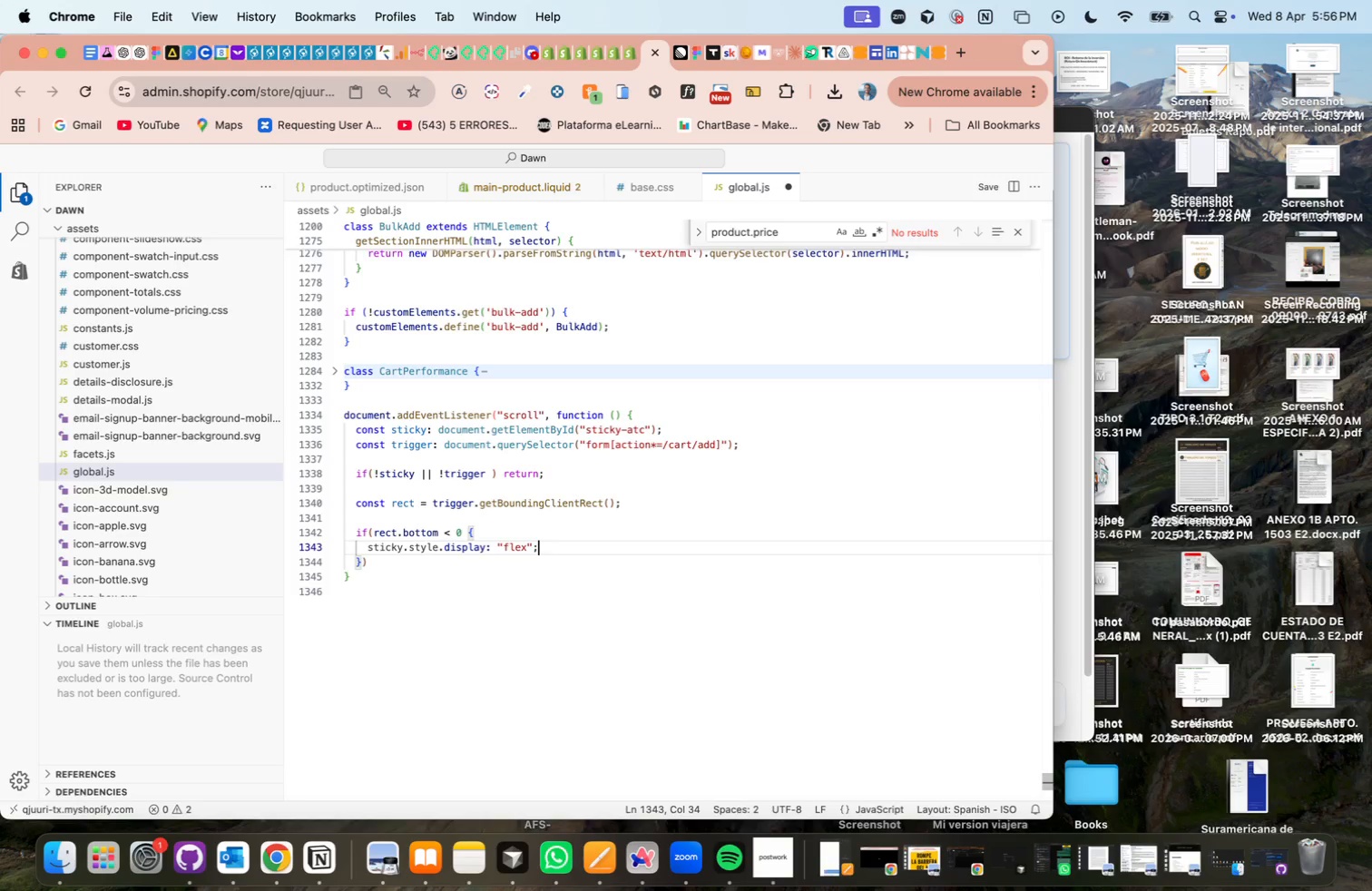 
wait(6.8)
 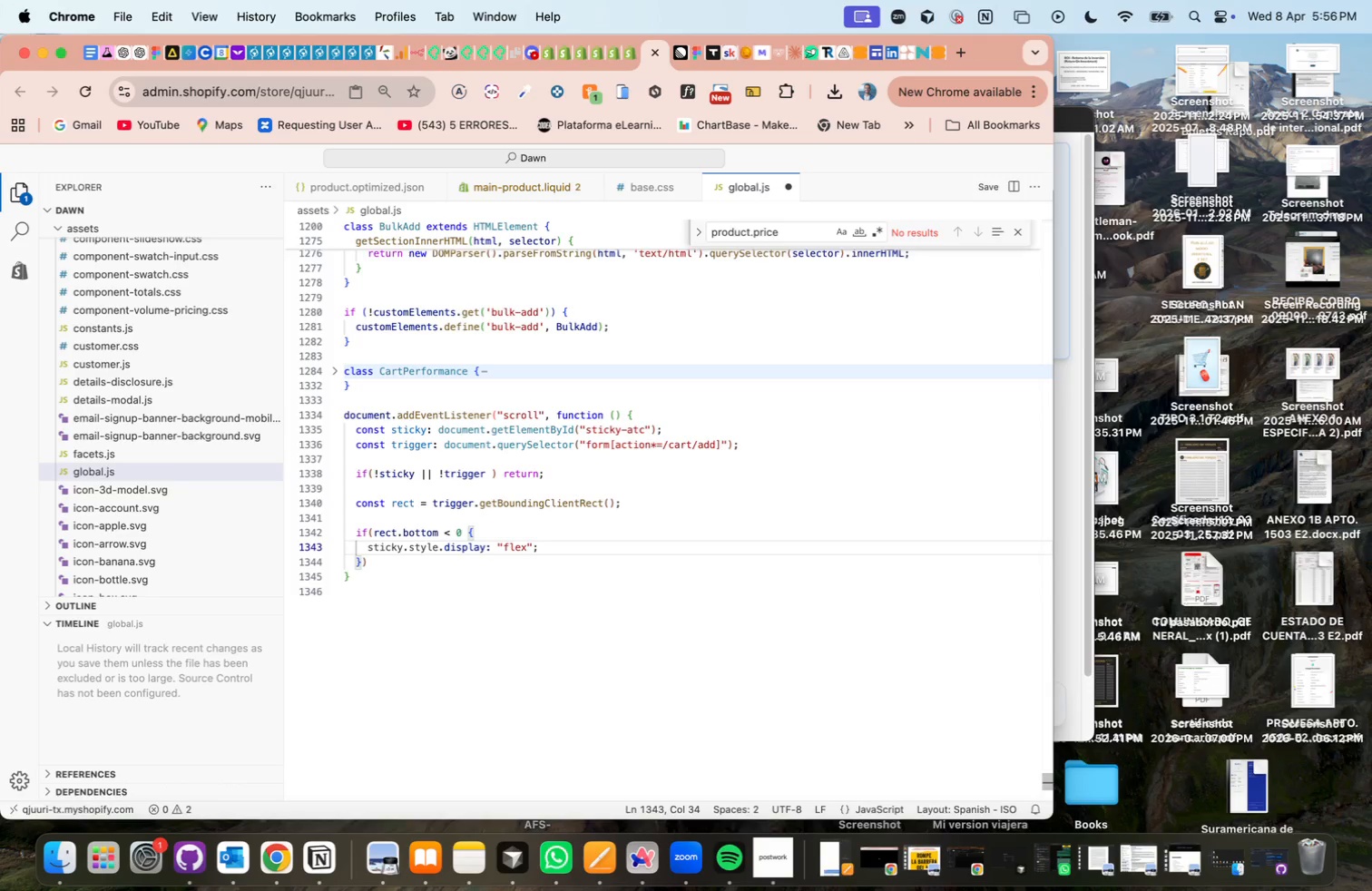 
key(ArrowDown)
 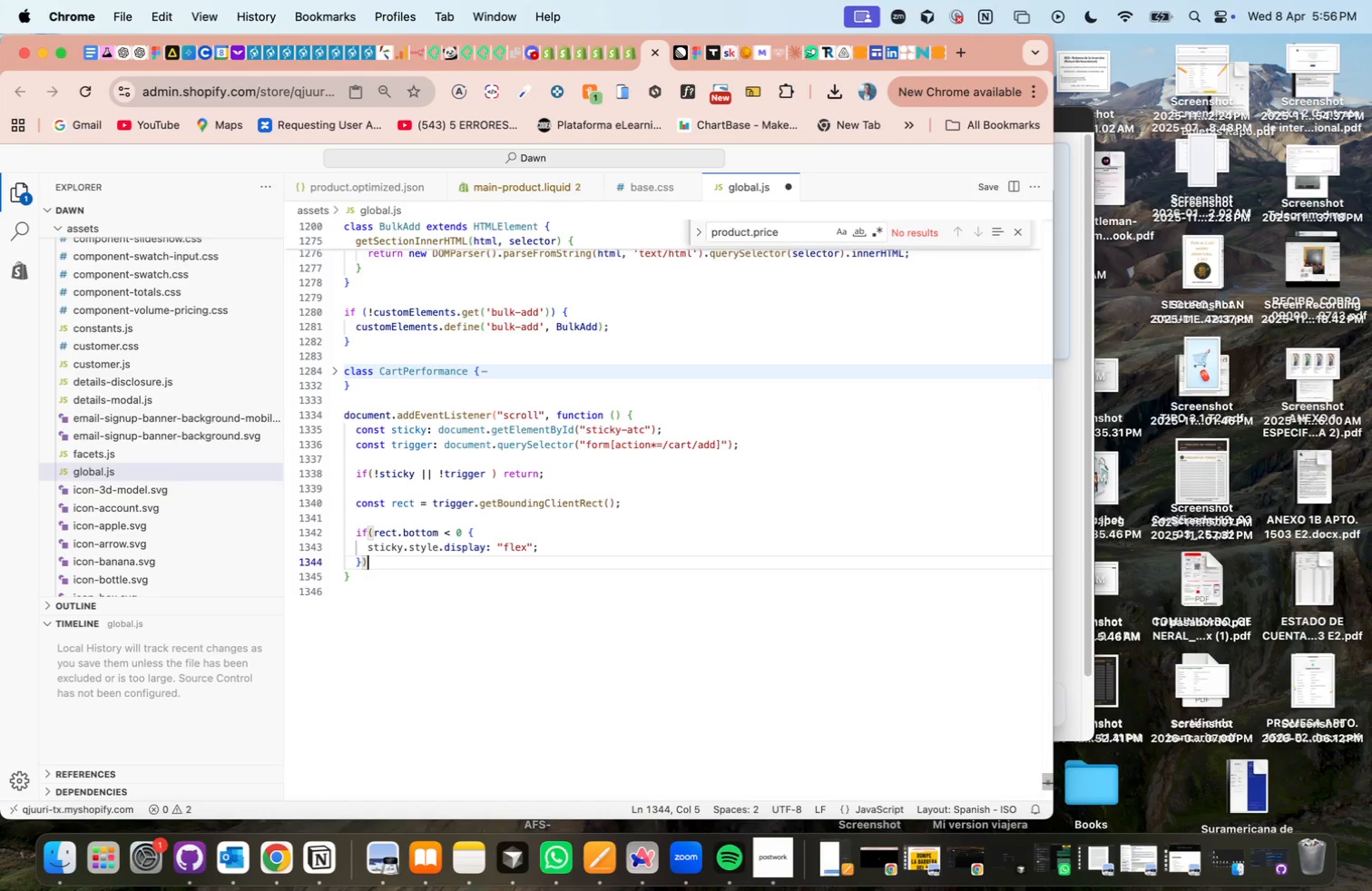 
key(ArrowLeft)
 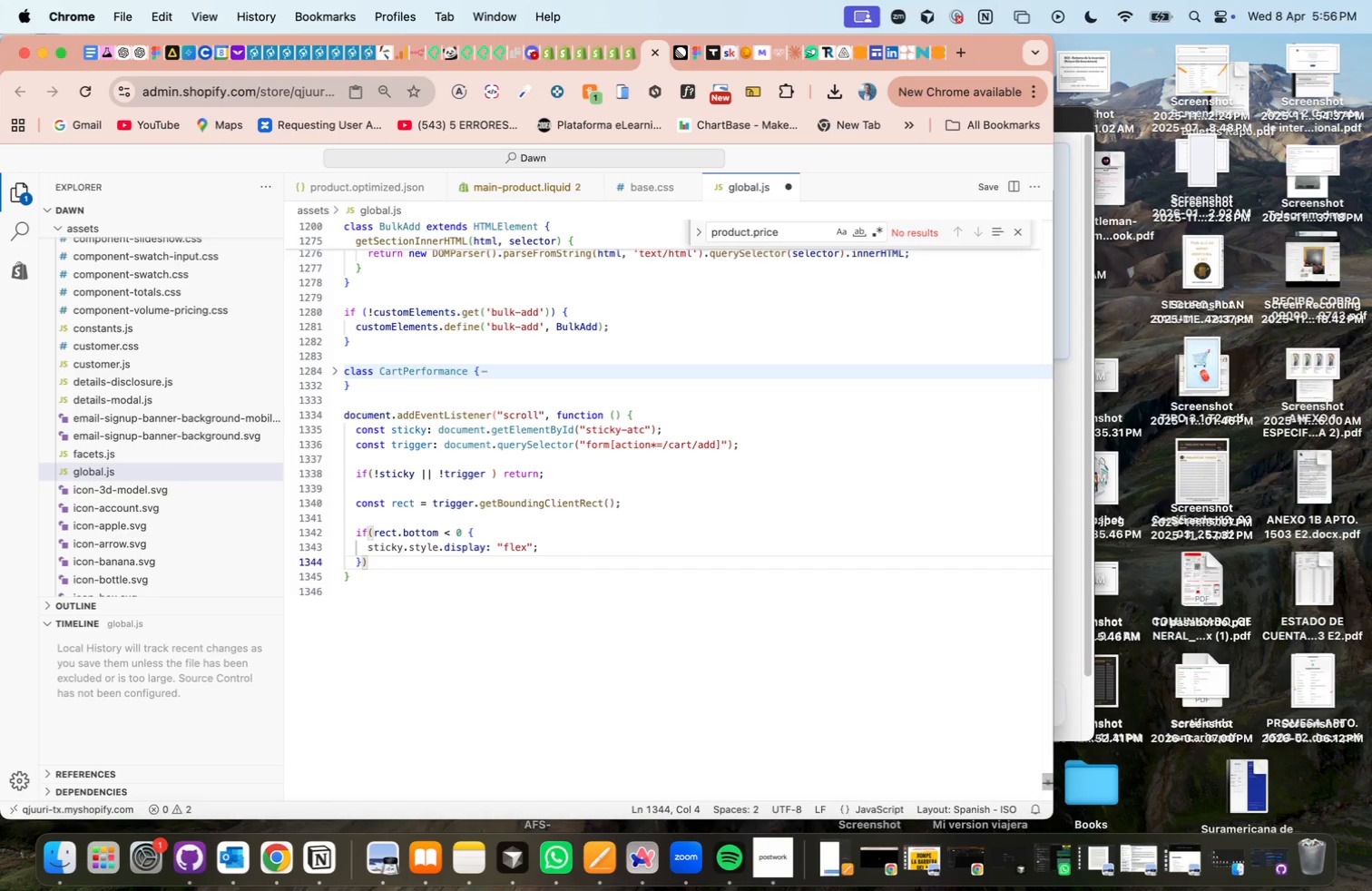 
key(Enter)
 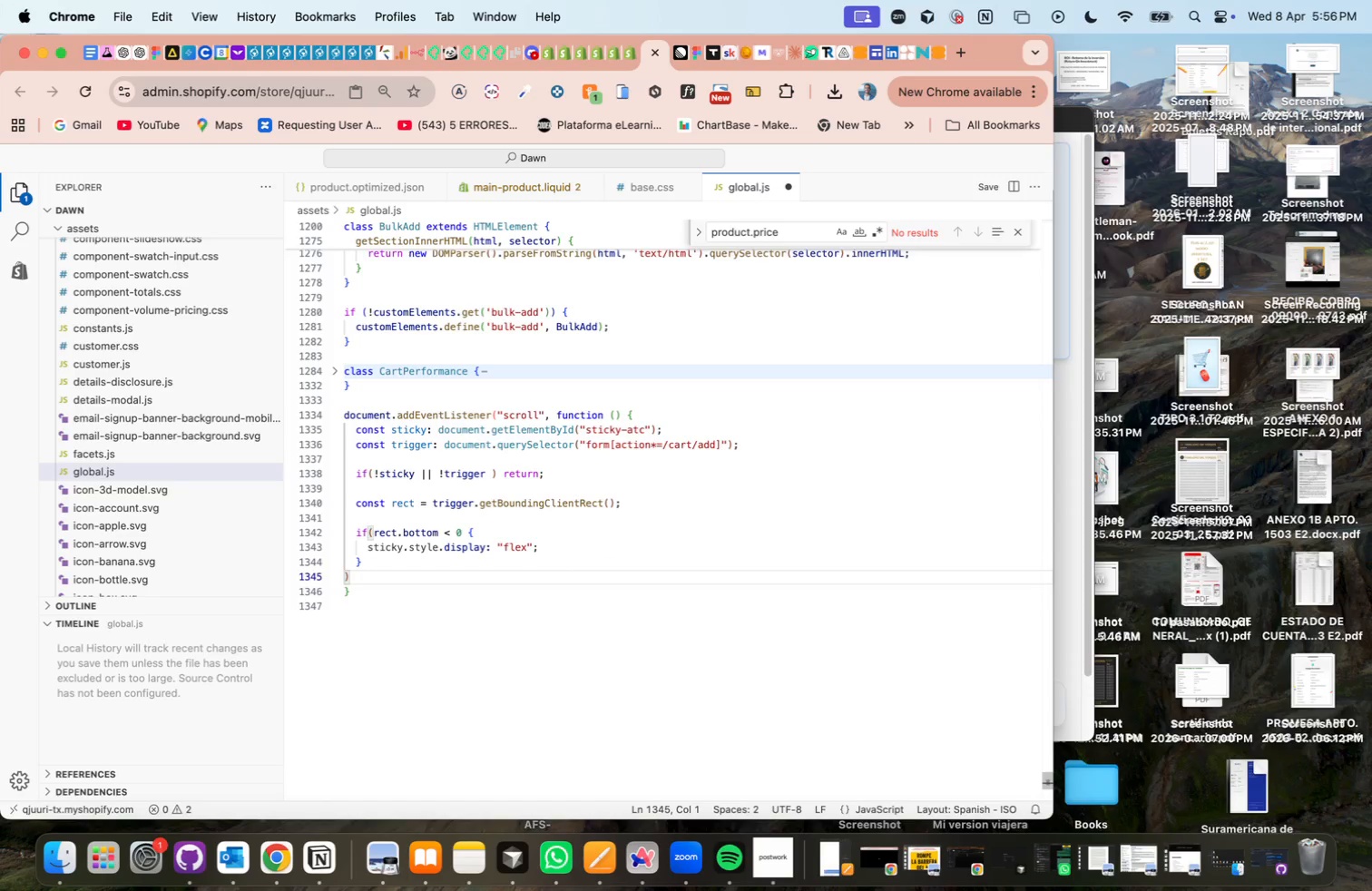 
key(Enter)
 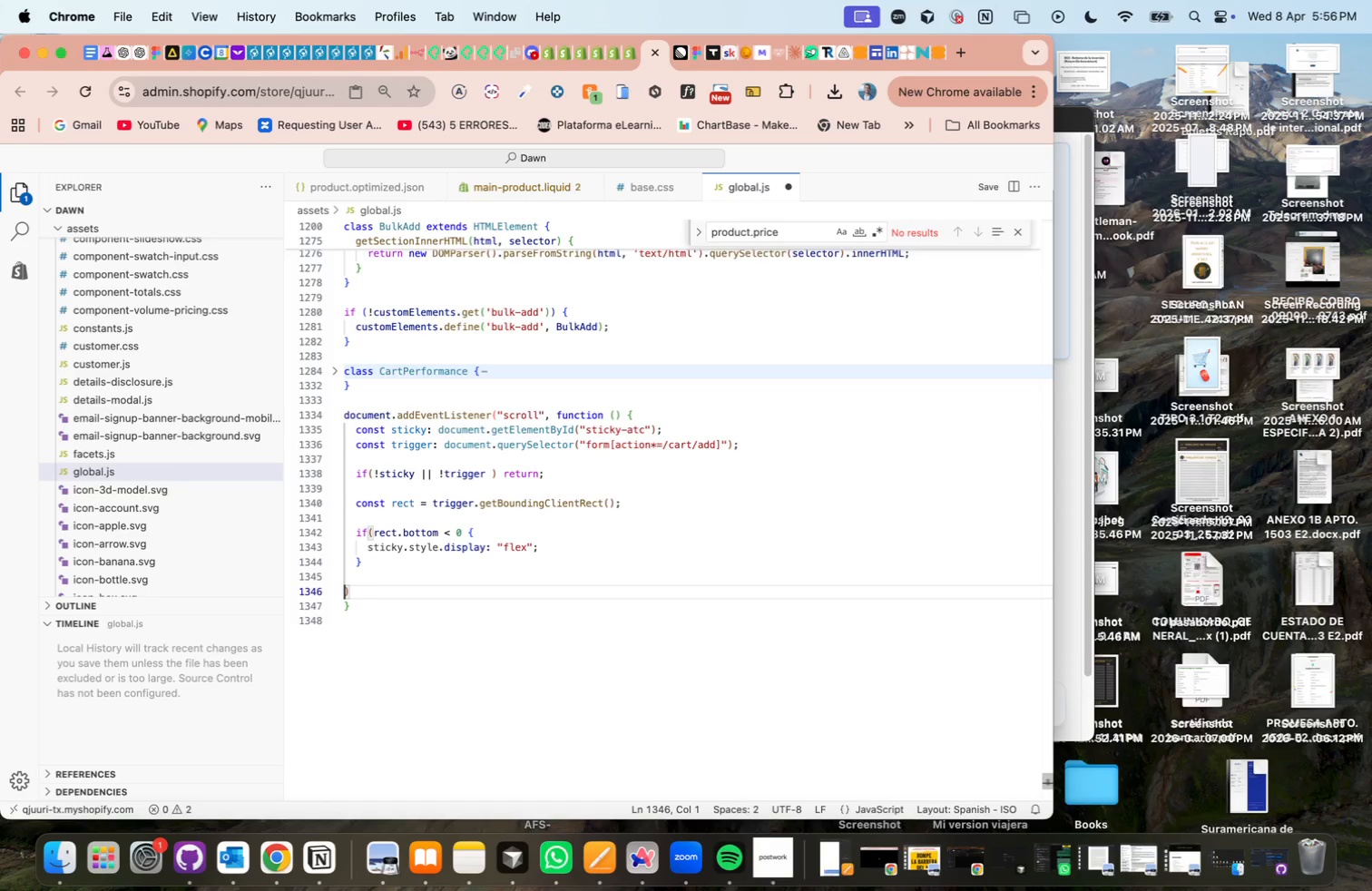 
key(Tab)
 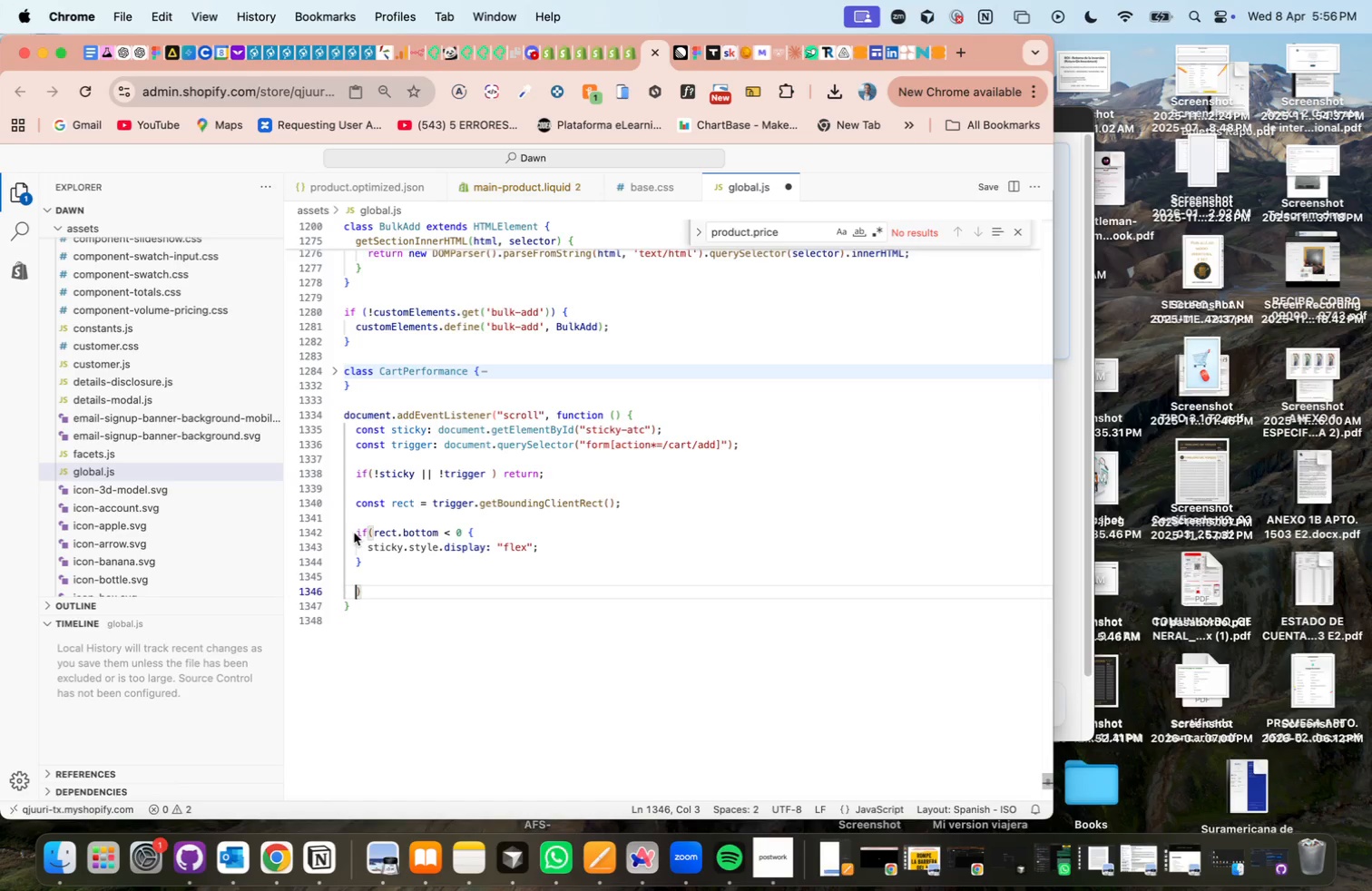 
left_click([368, 560])
 